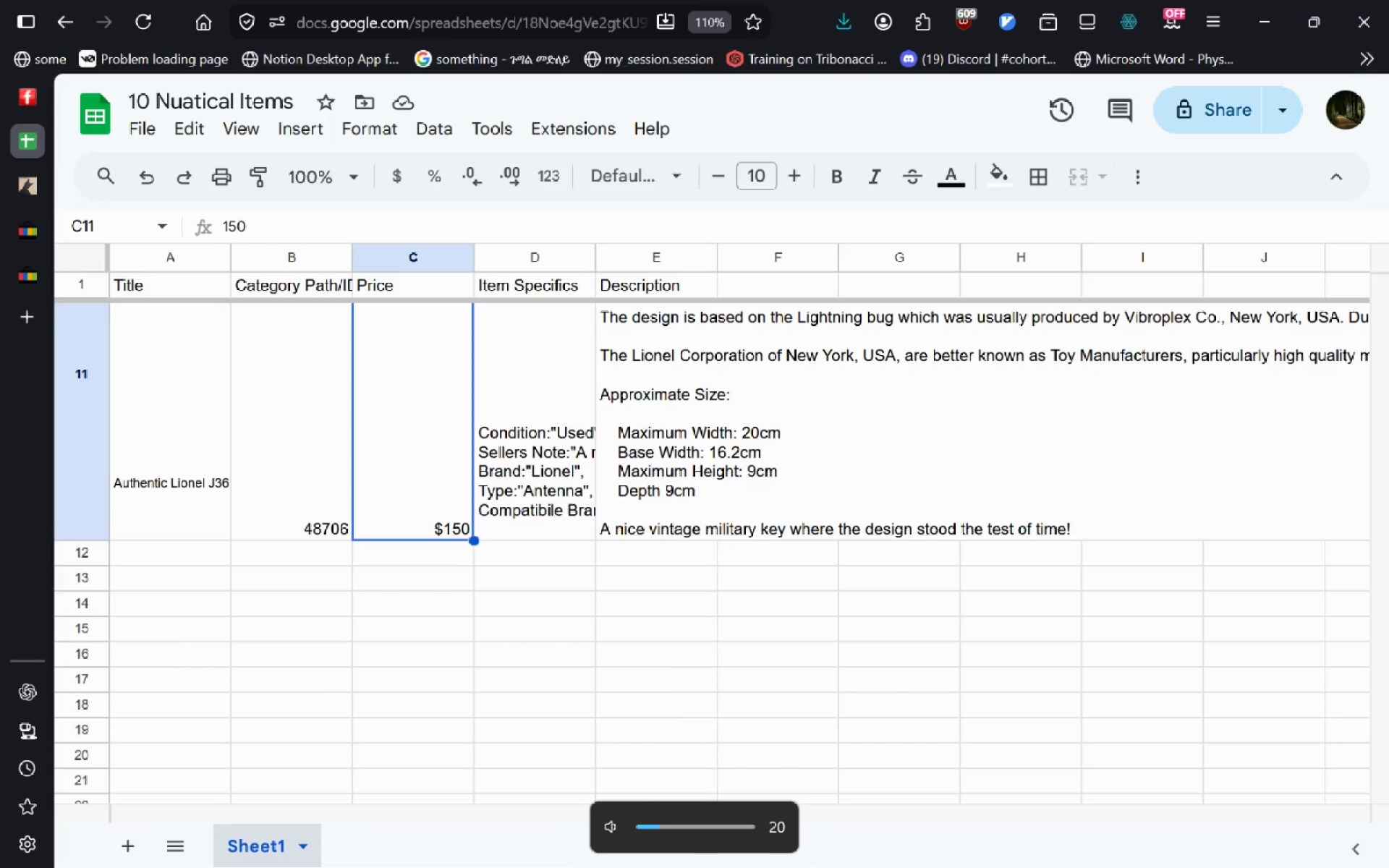 
key(VolumeDown)
 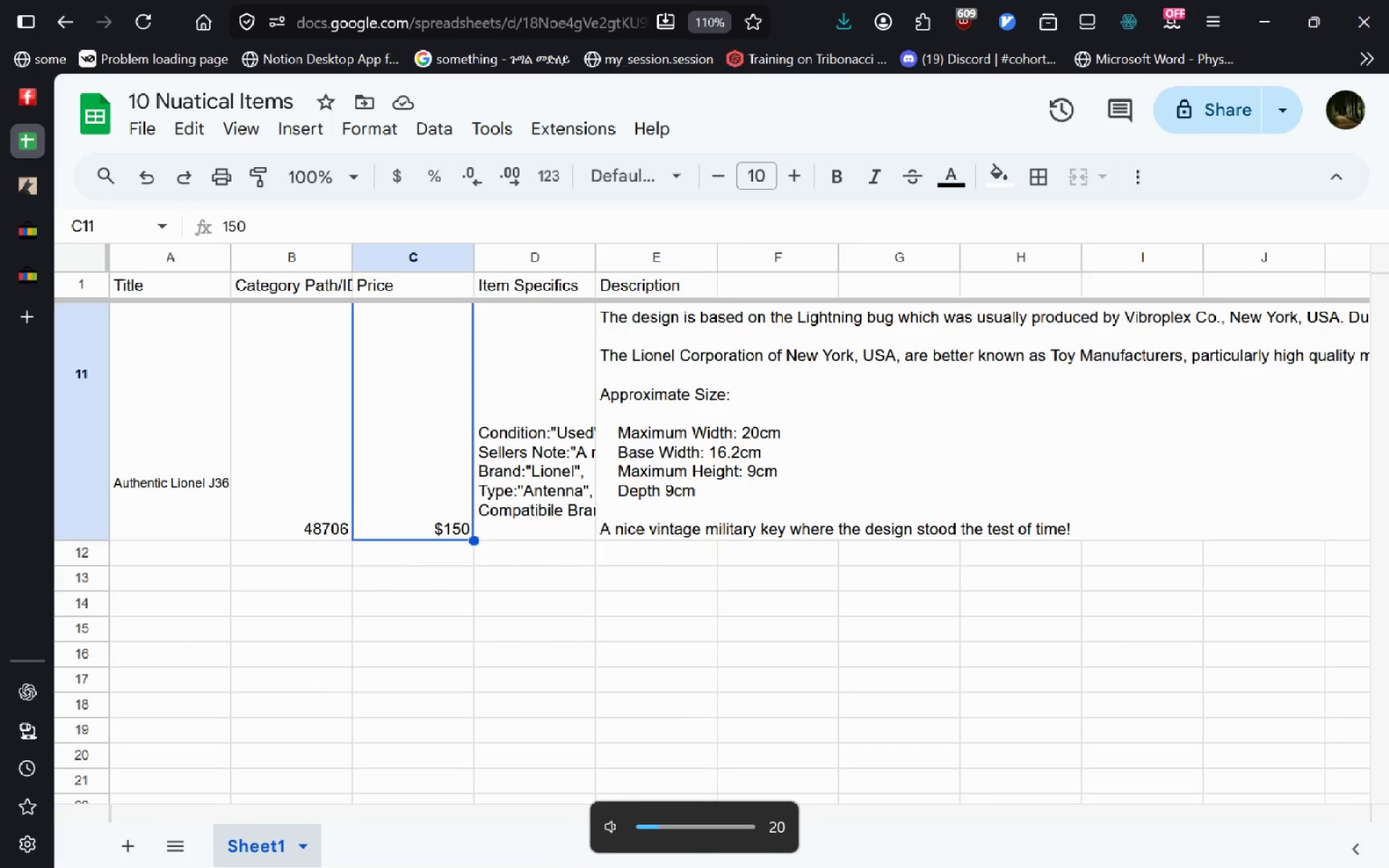 
key(VolumeDown)
 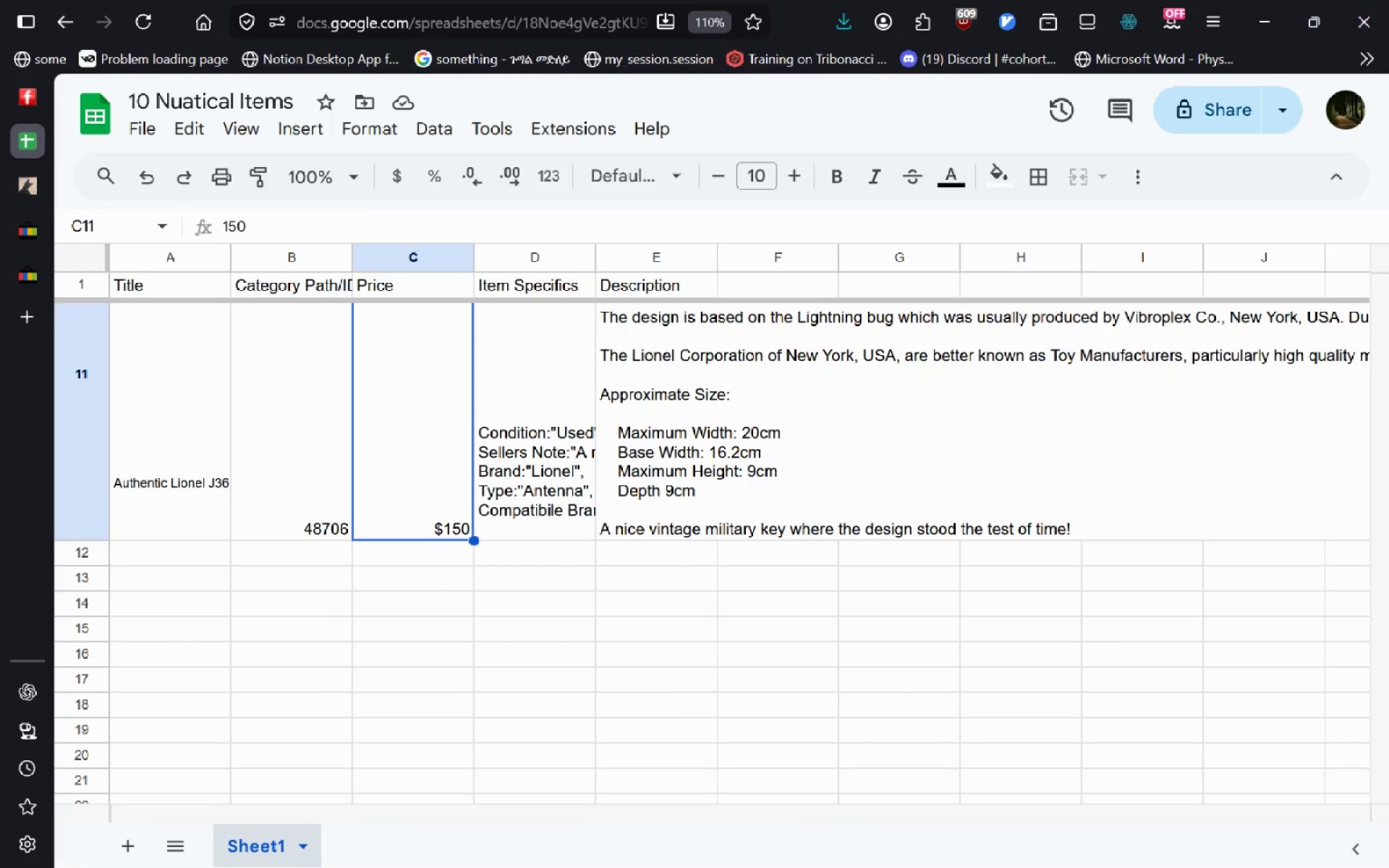 
key(PlayPause)
 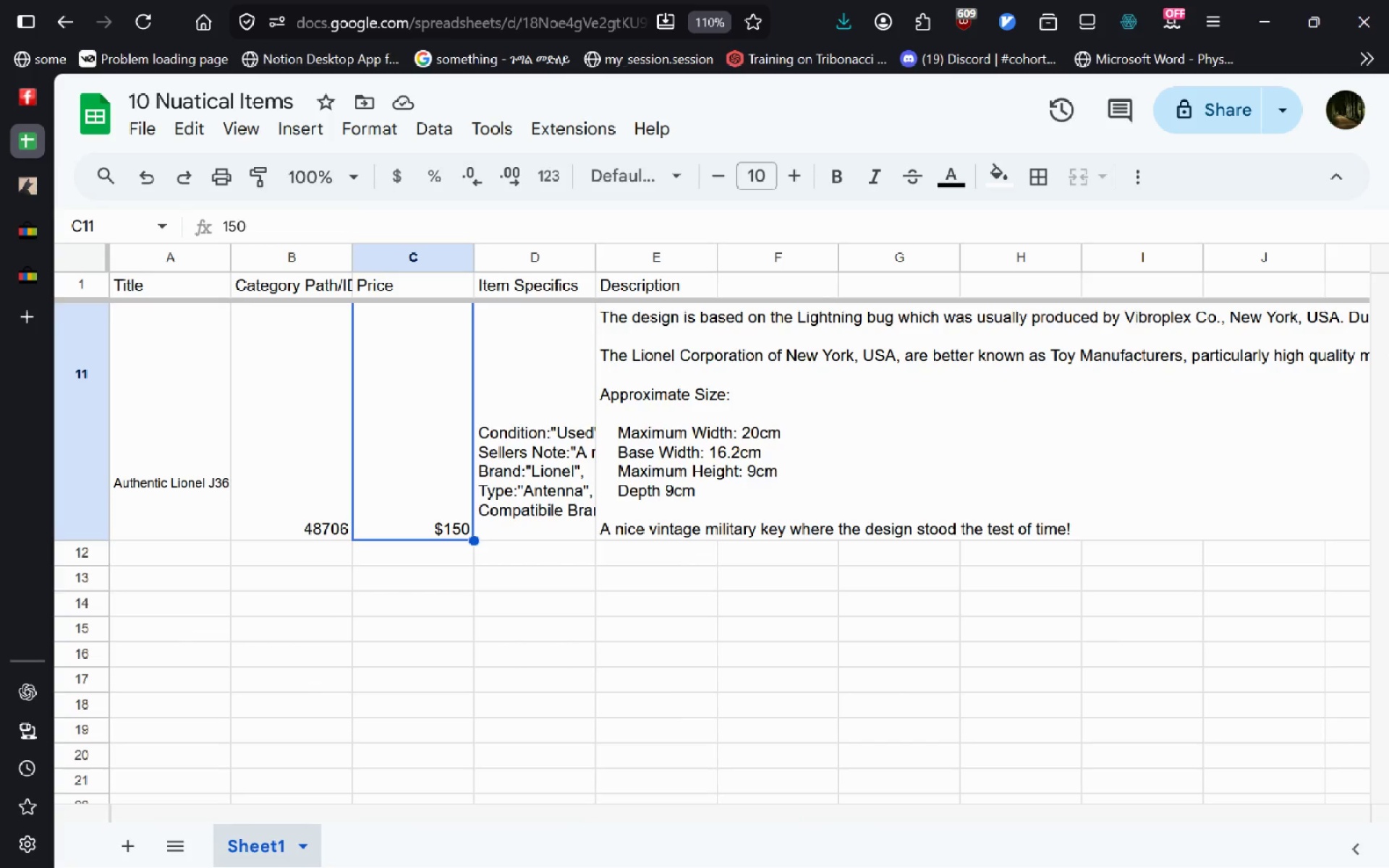 
key(PlayPause)
 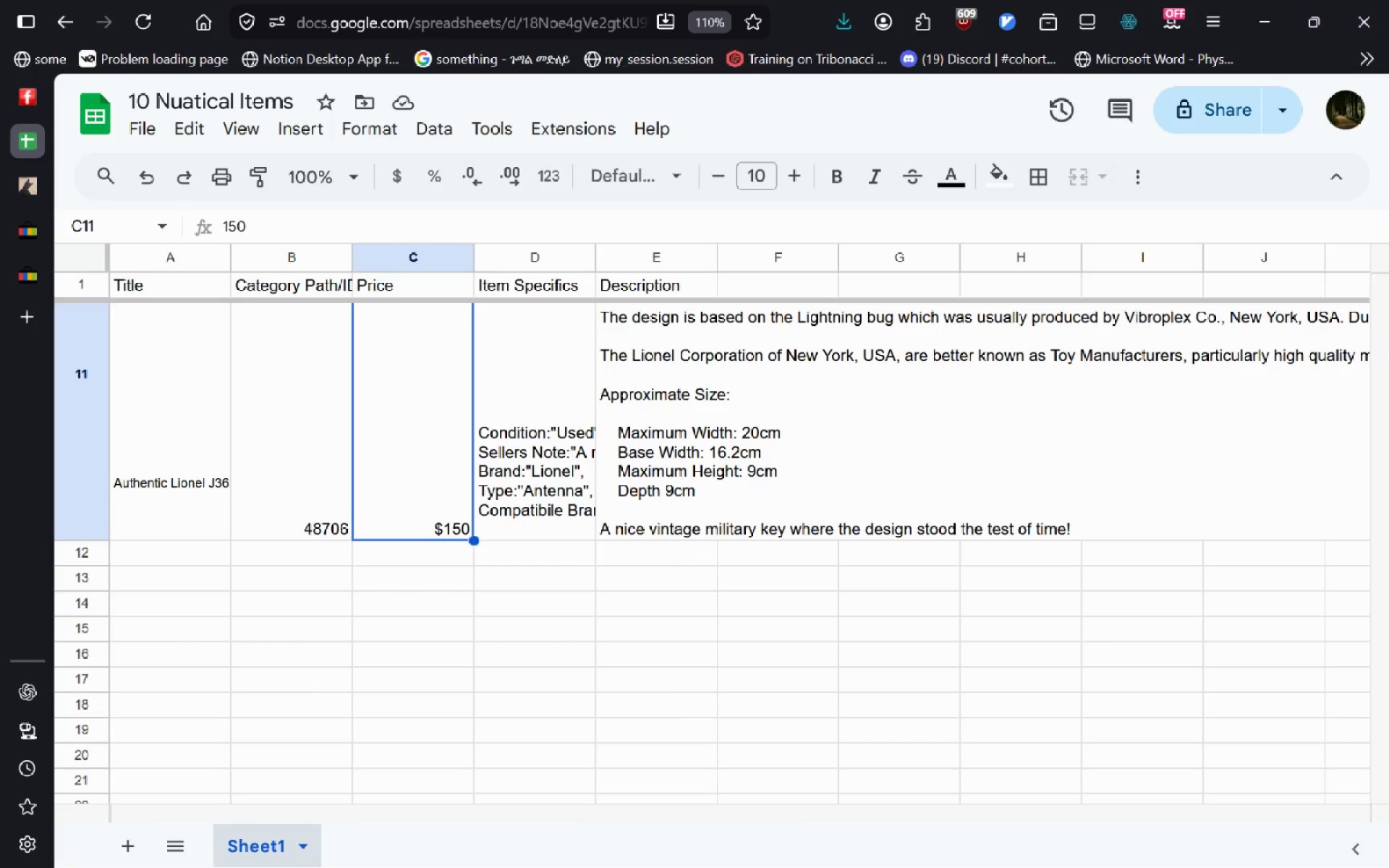 
key(PlayPause)
 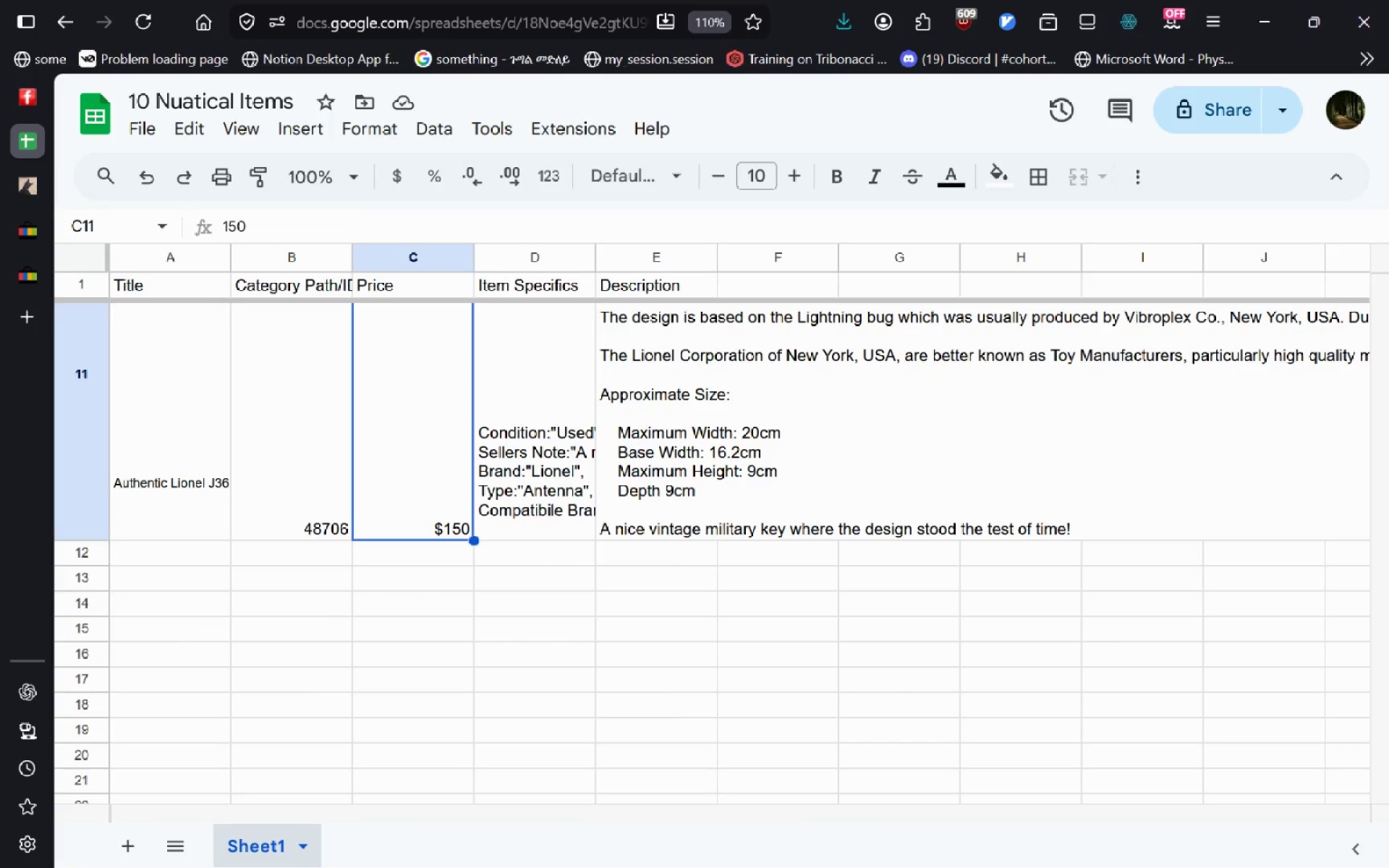 
key(PlayPause)
 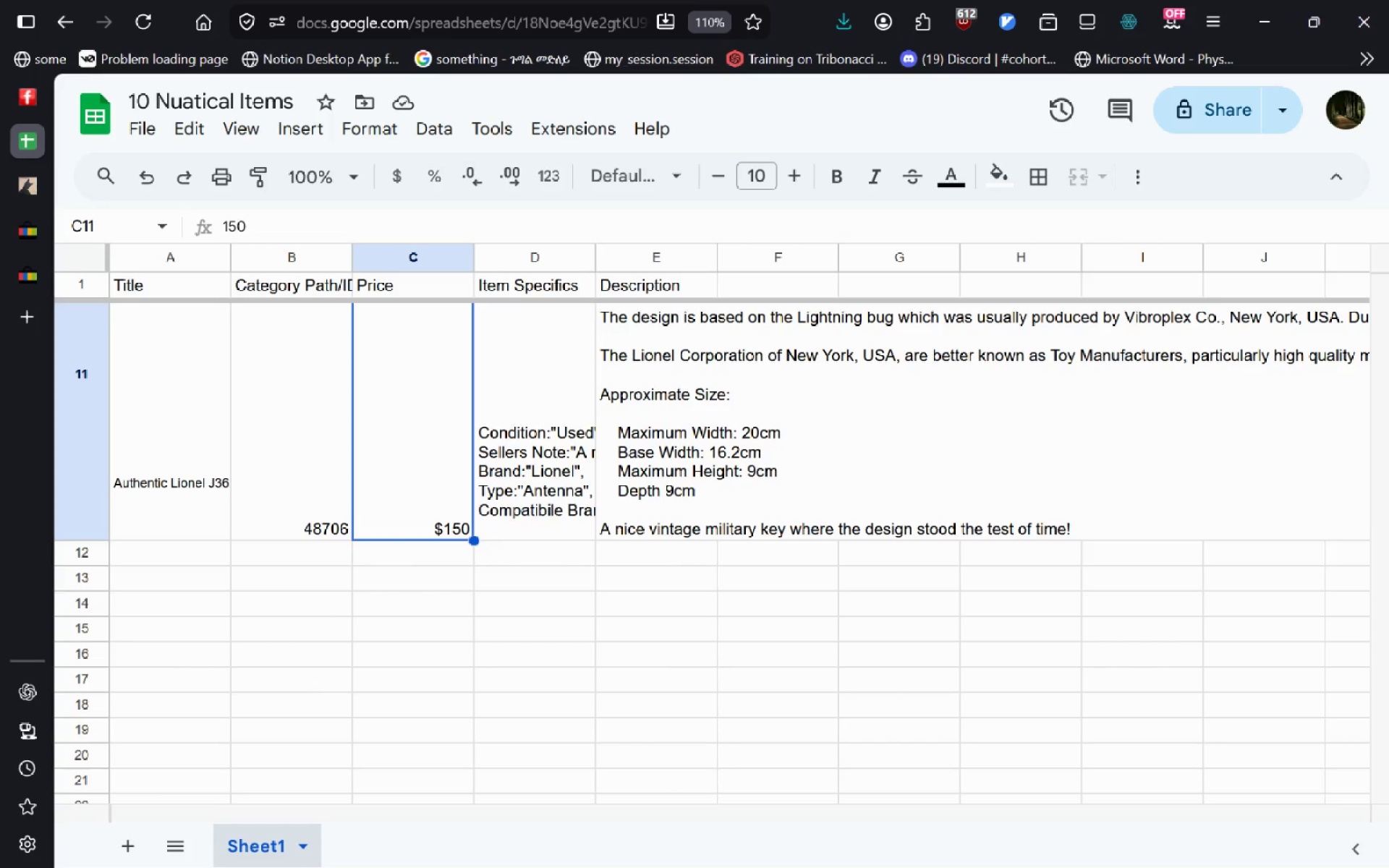 
wait(21.52)
 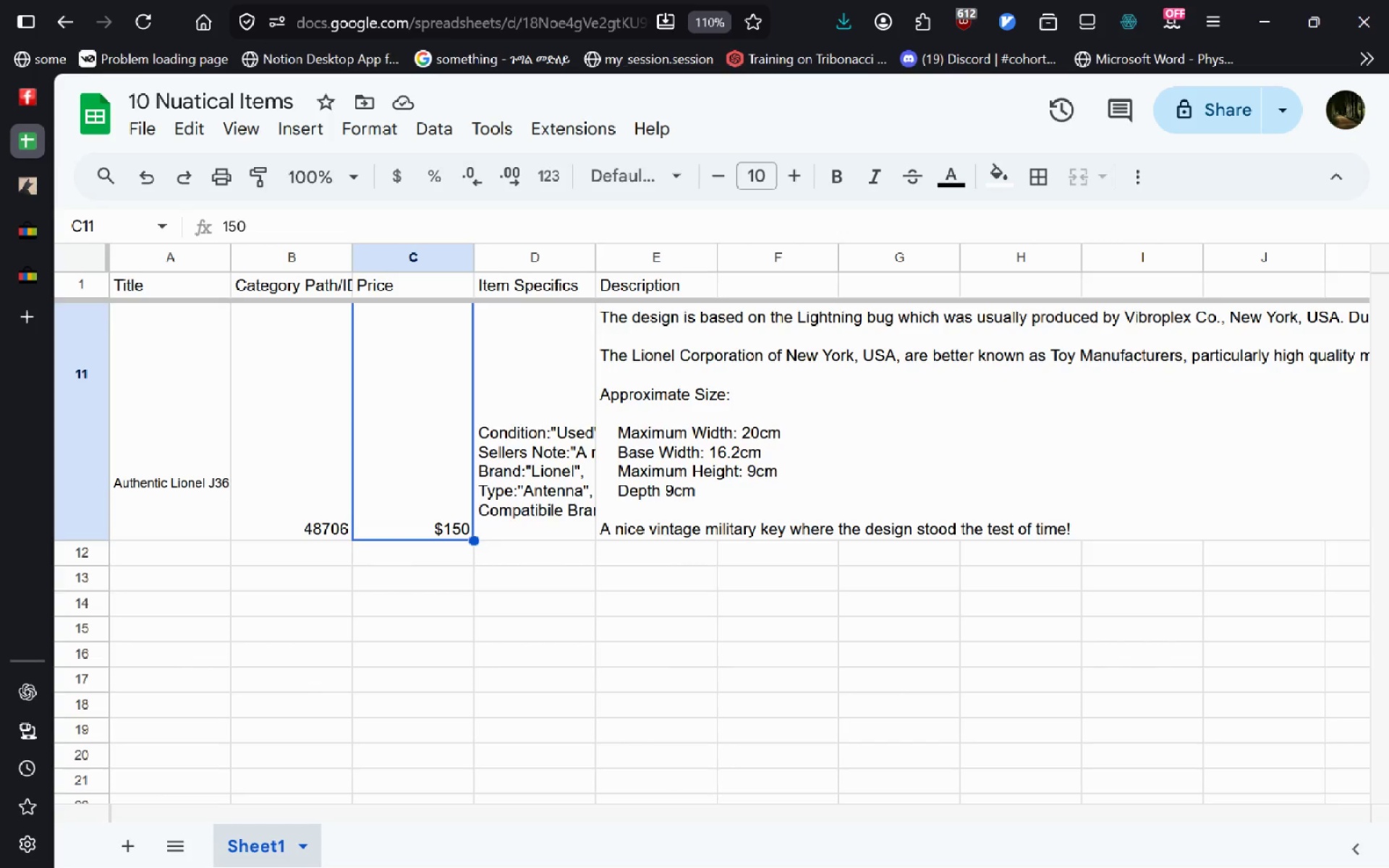 
left_click([30, 103])
 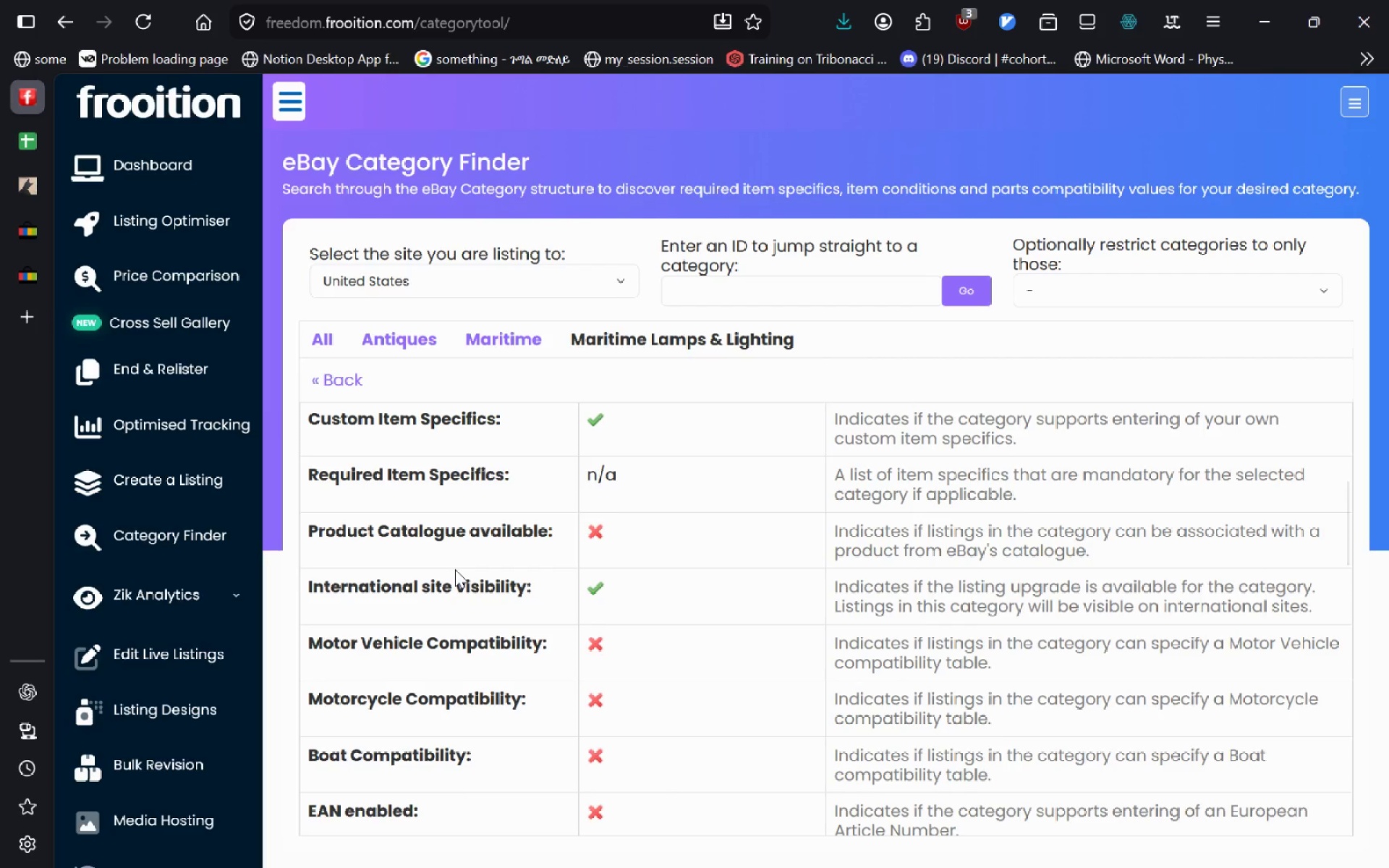 
wait(5.17)
 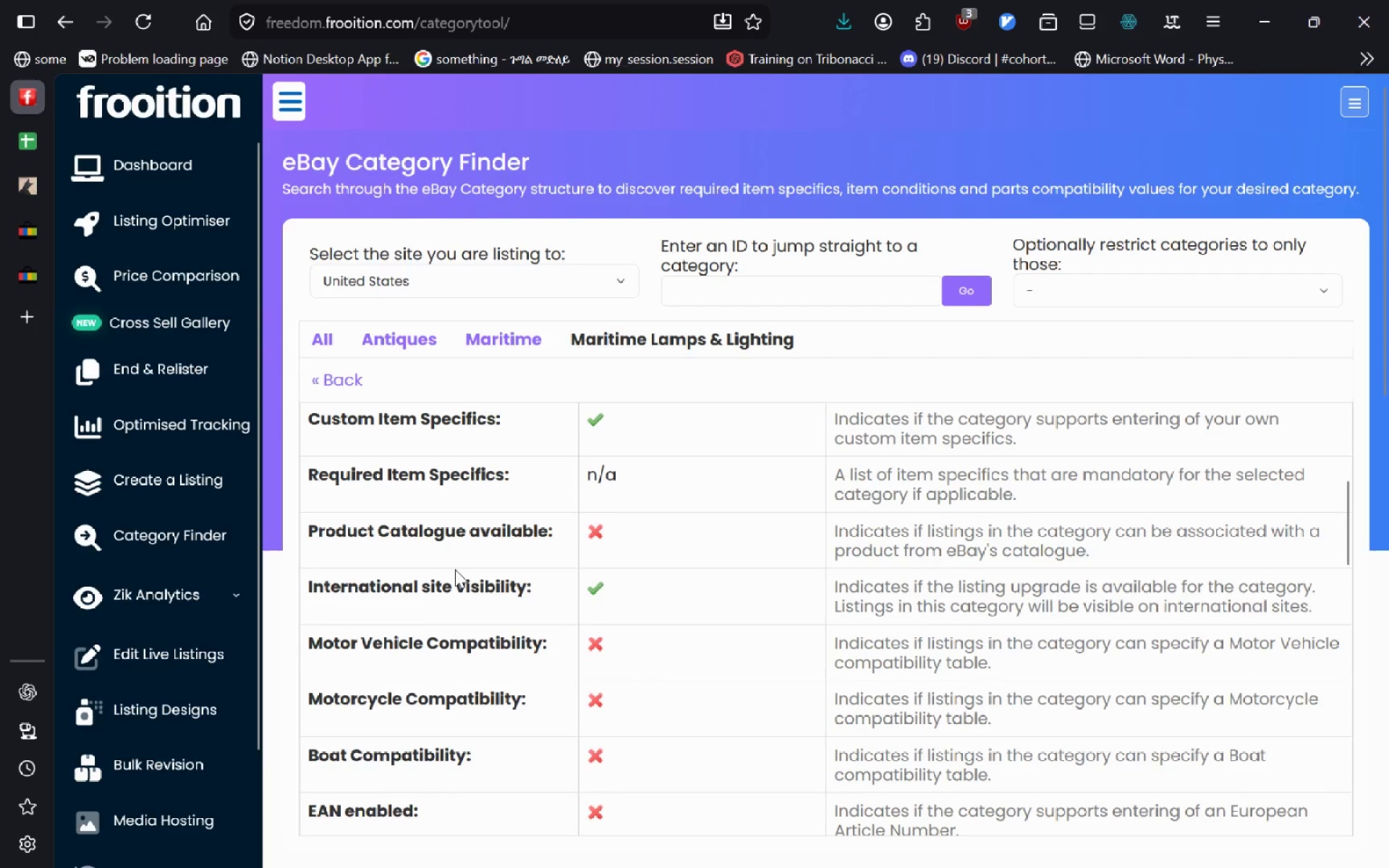 
left_click([29, 239])
 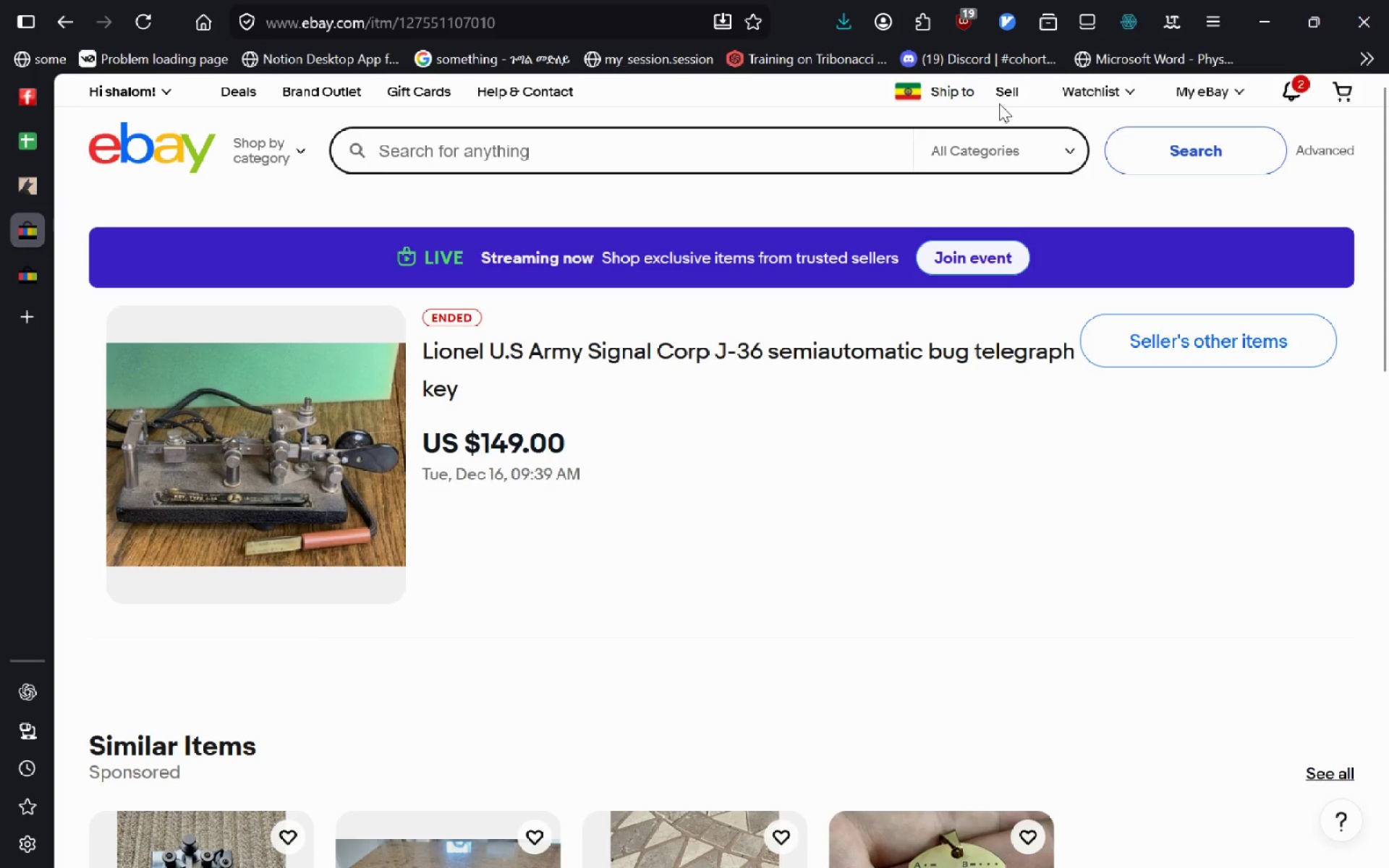 
left_click([1004, 97])
 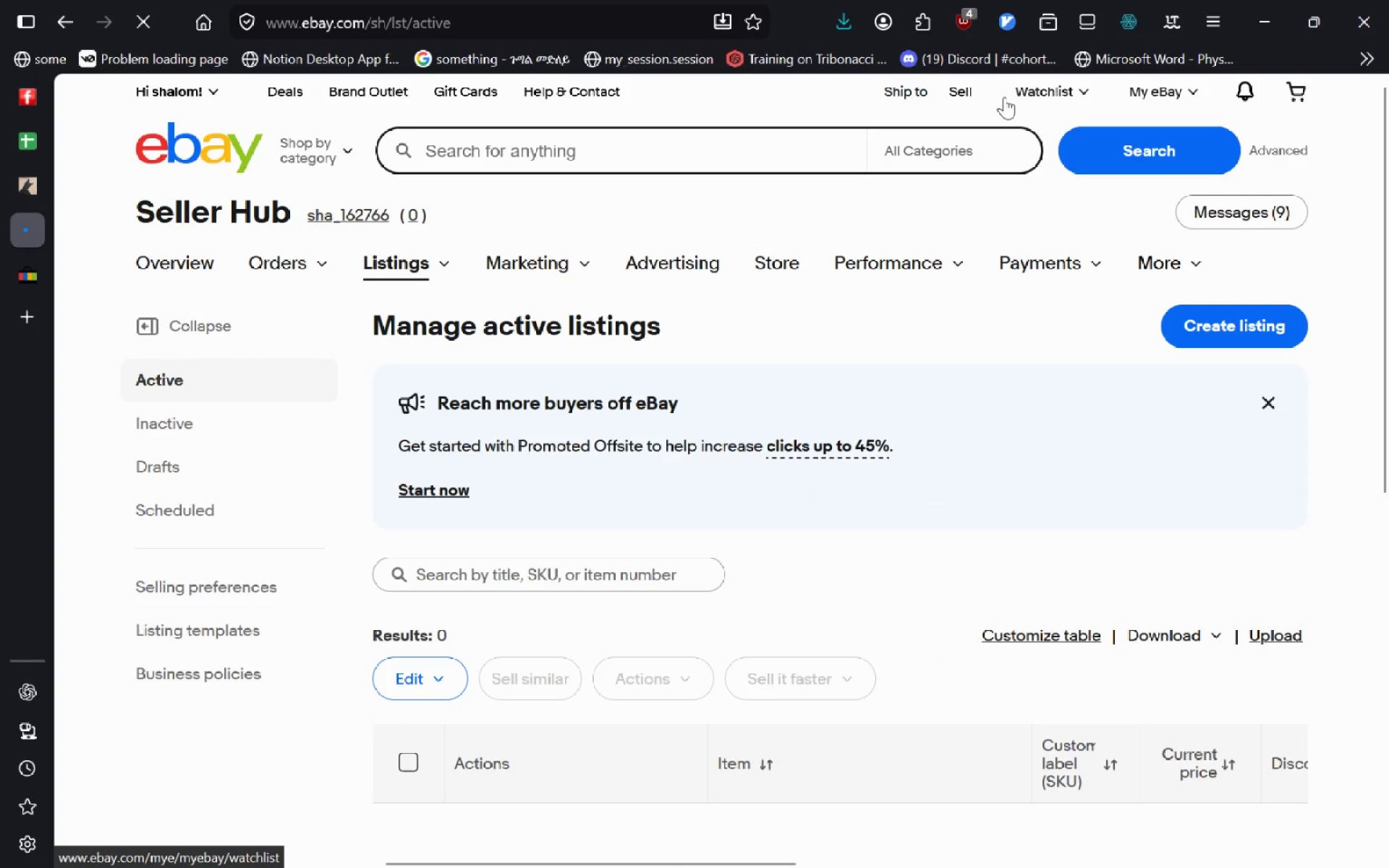 
wait(5.32)
 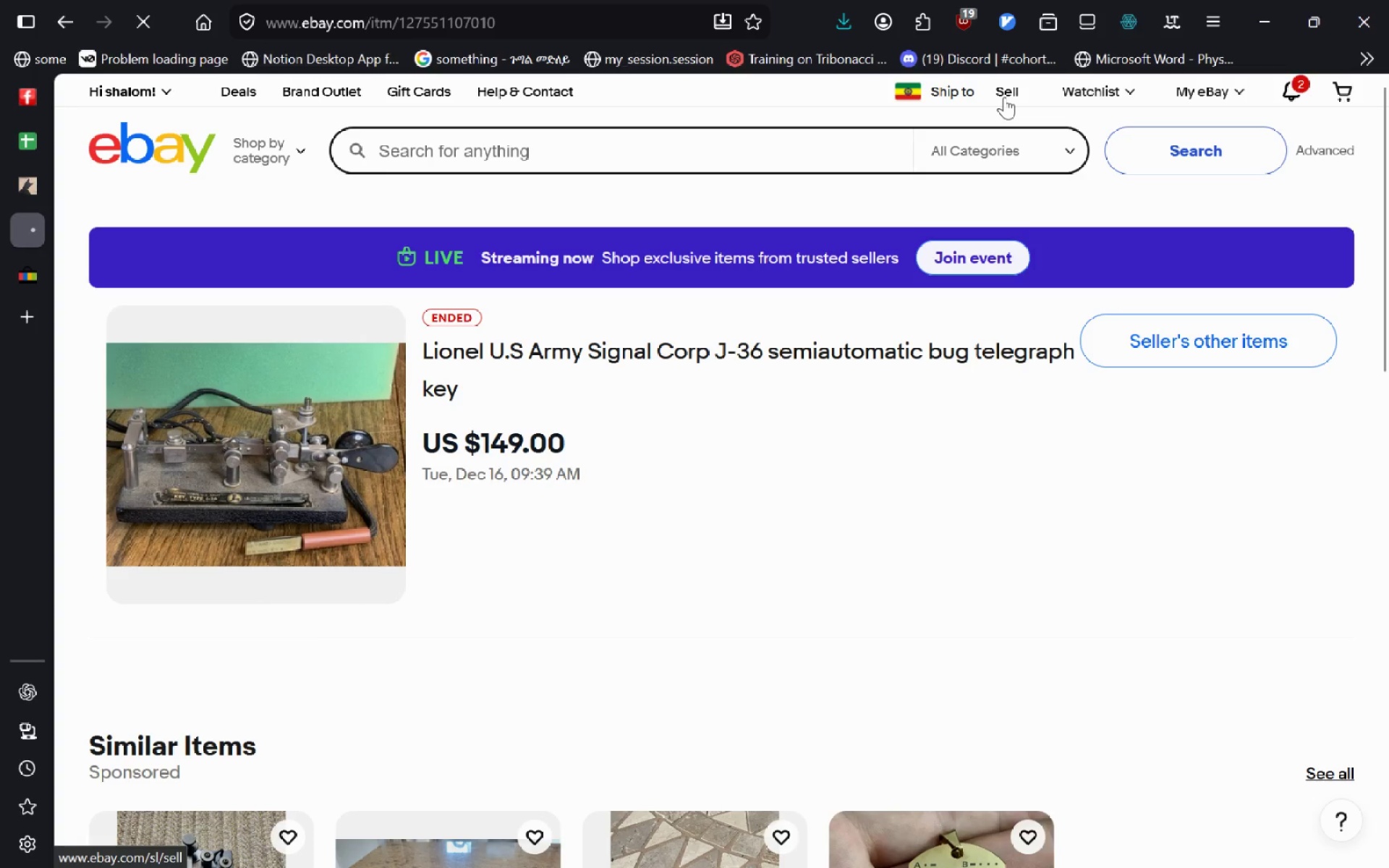 
mouse_move([1006, 312])
 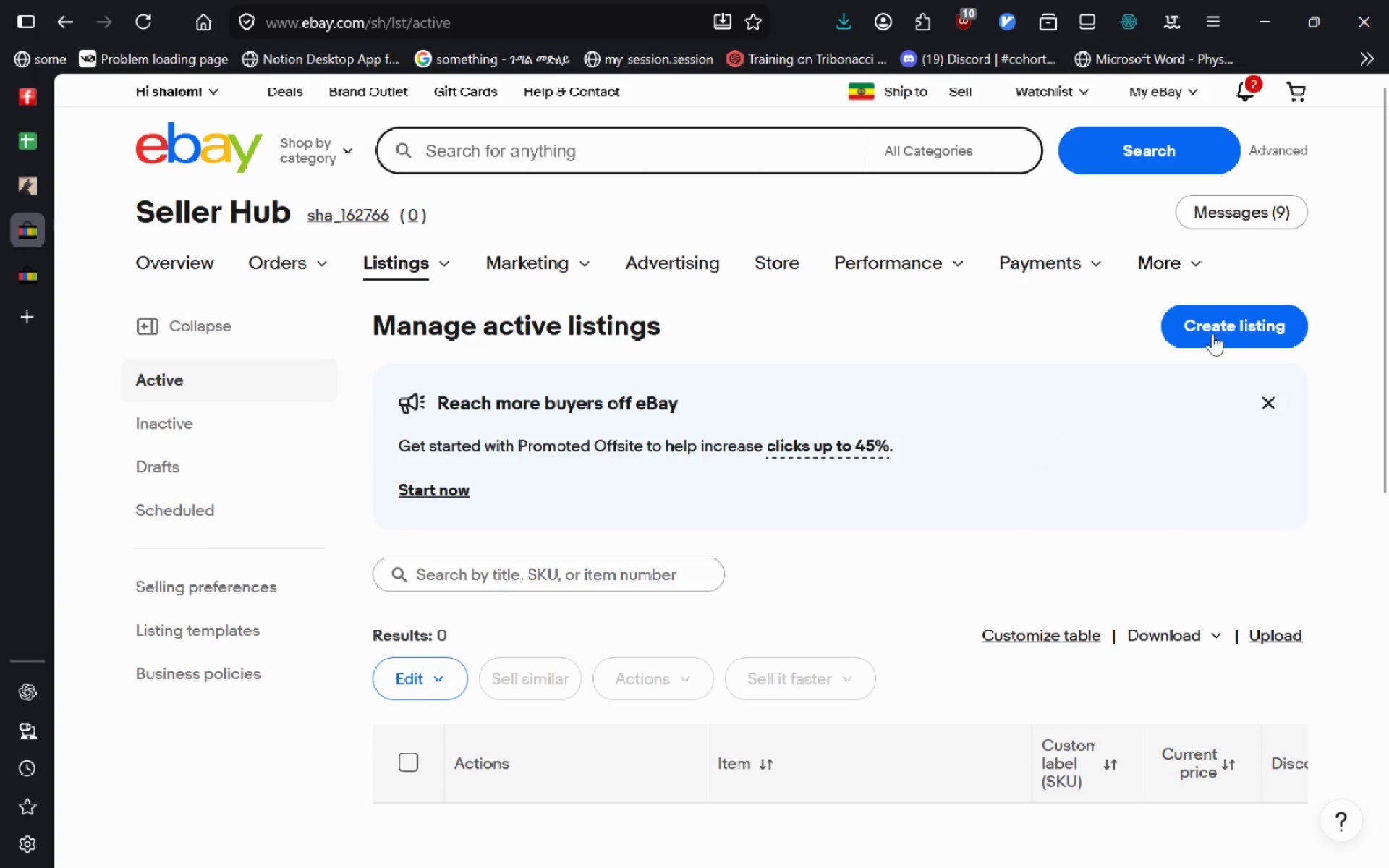 
left_click([1248, 315])
 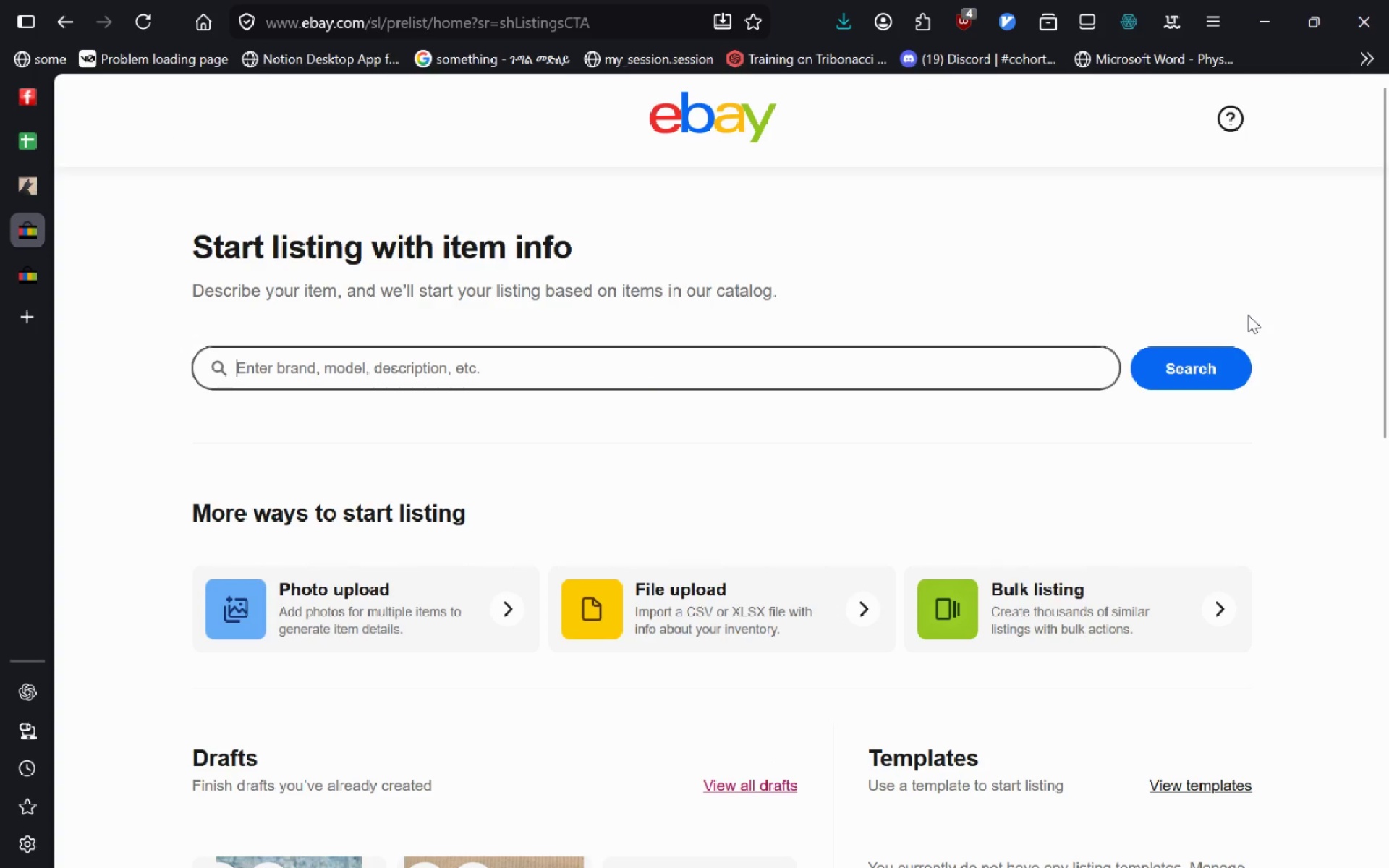 
wait(6.06)
 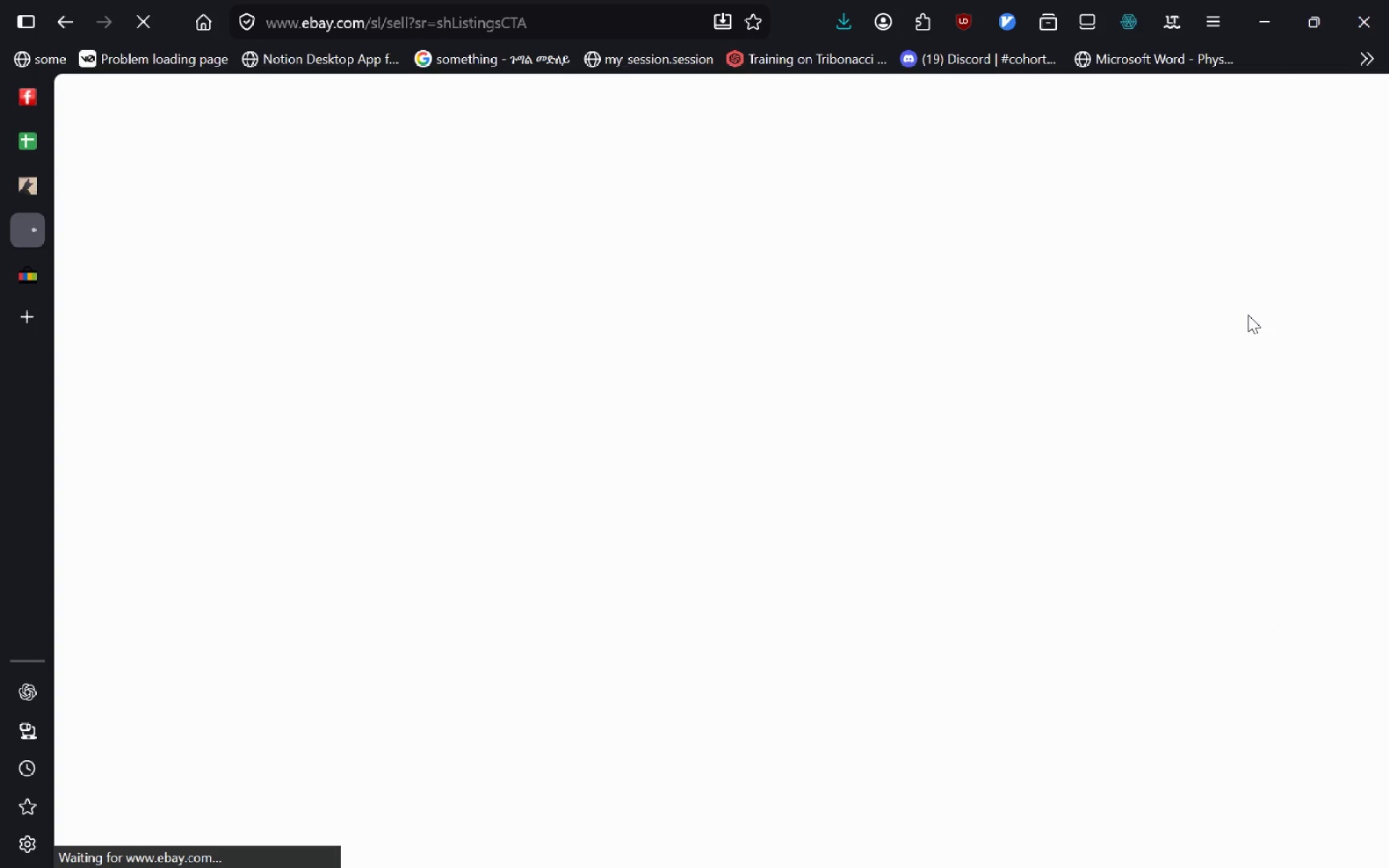 
left_click([430, 589])
 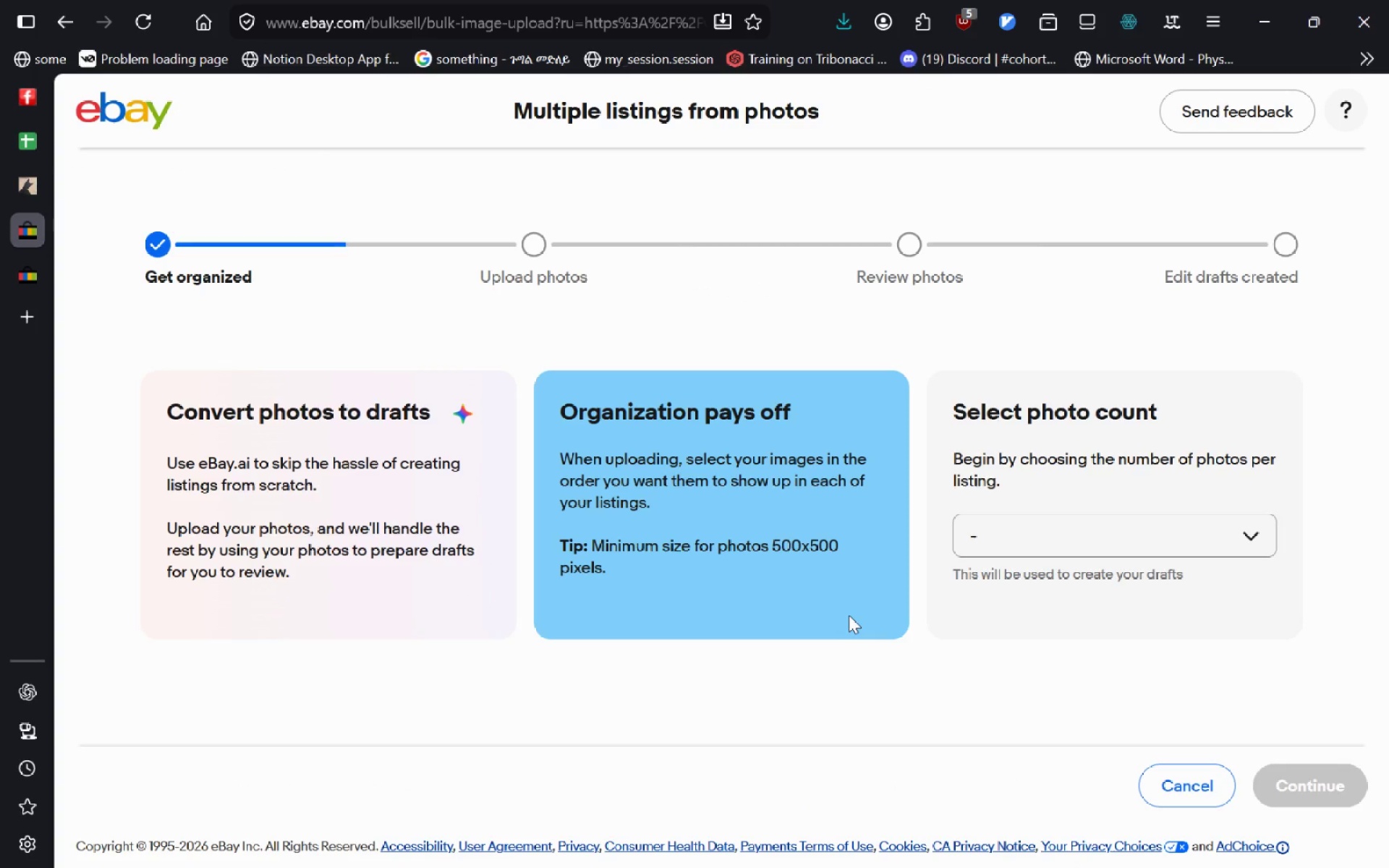 
left_click([1052, 528])
 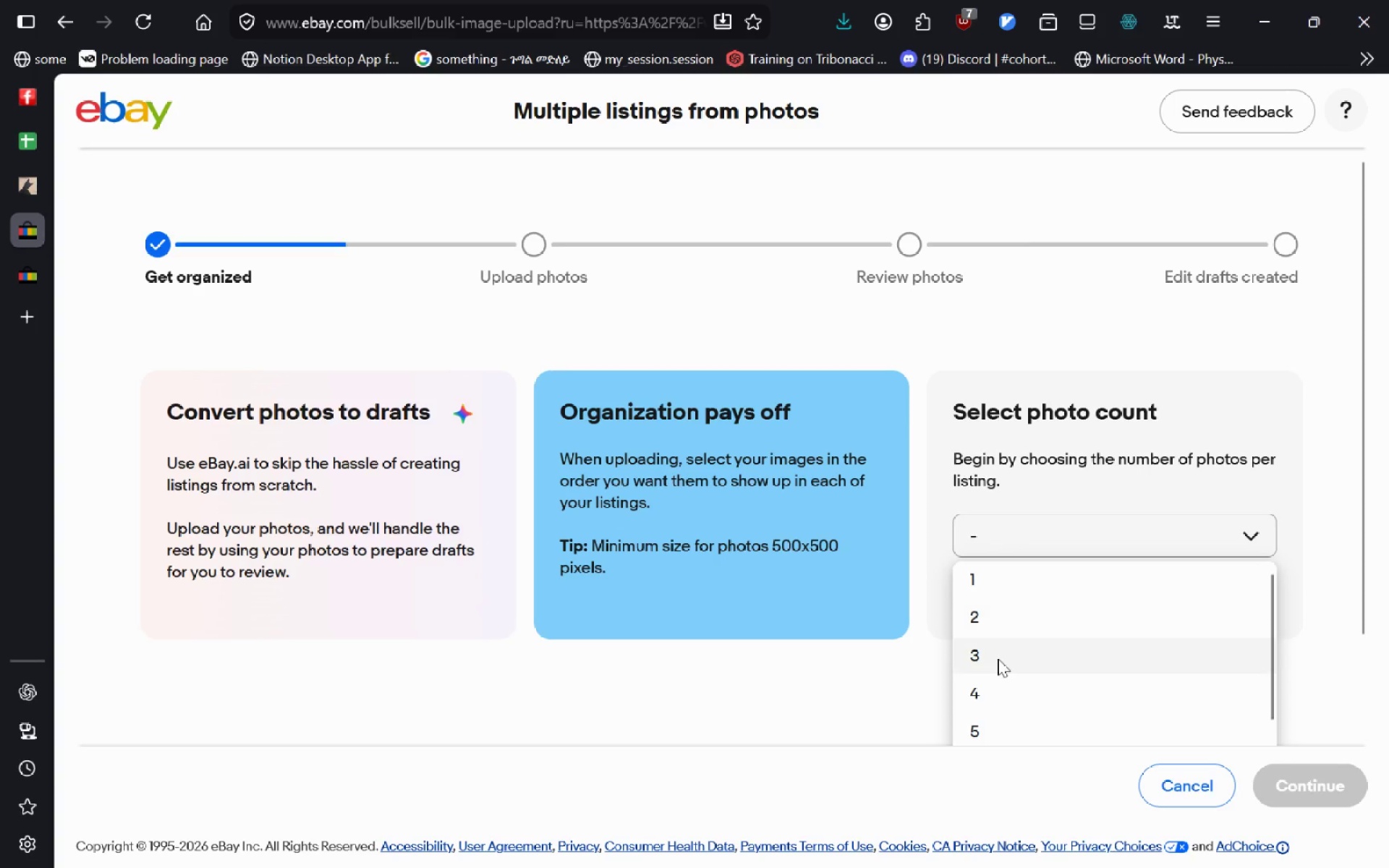 
left_click([998, 658])
 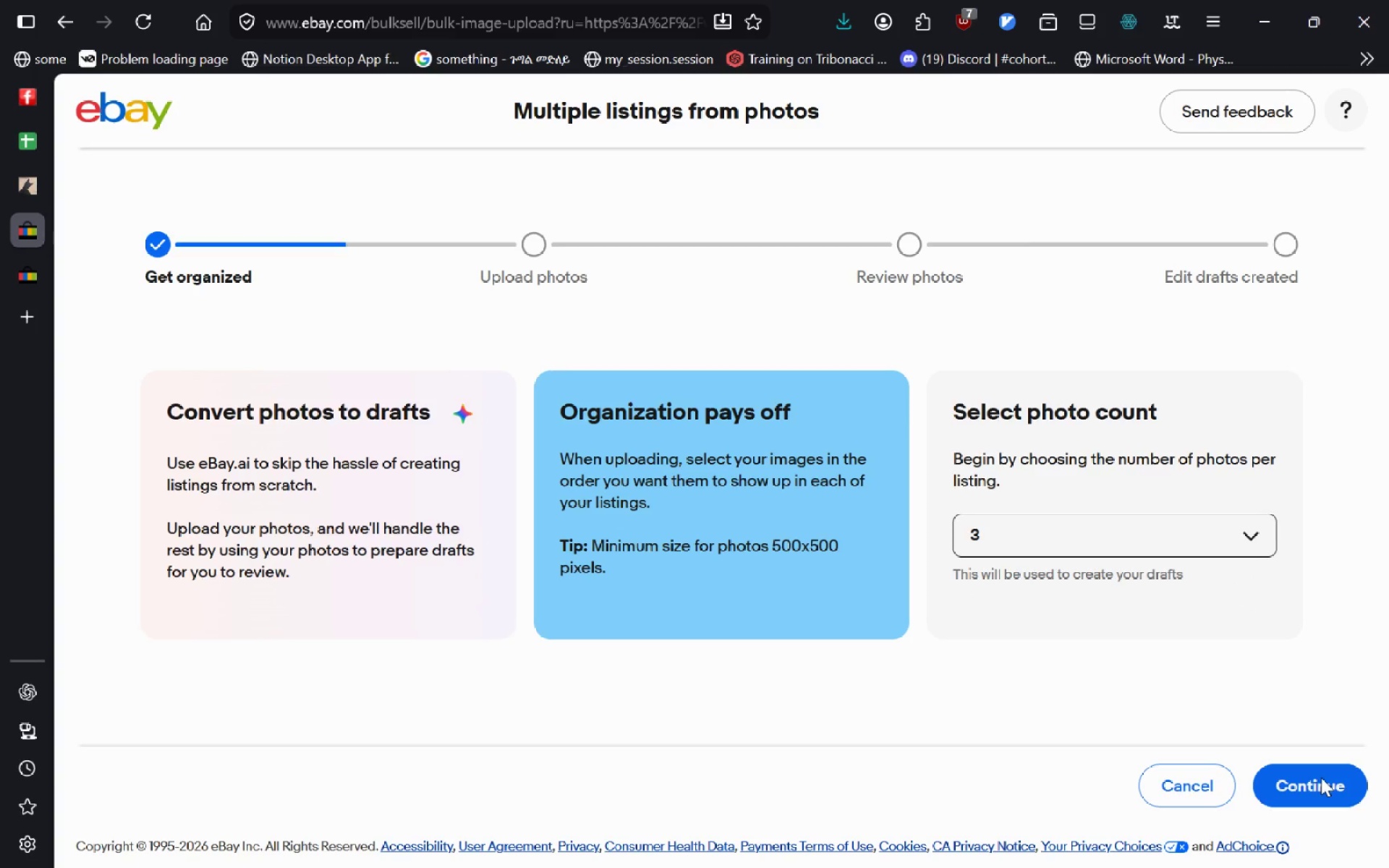 
left_click([1321, 778])
 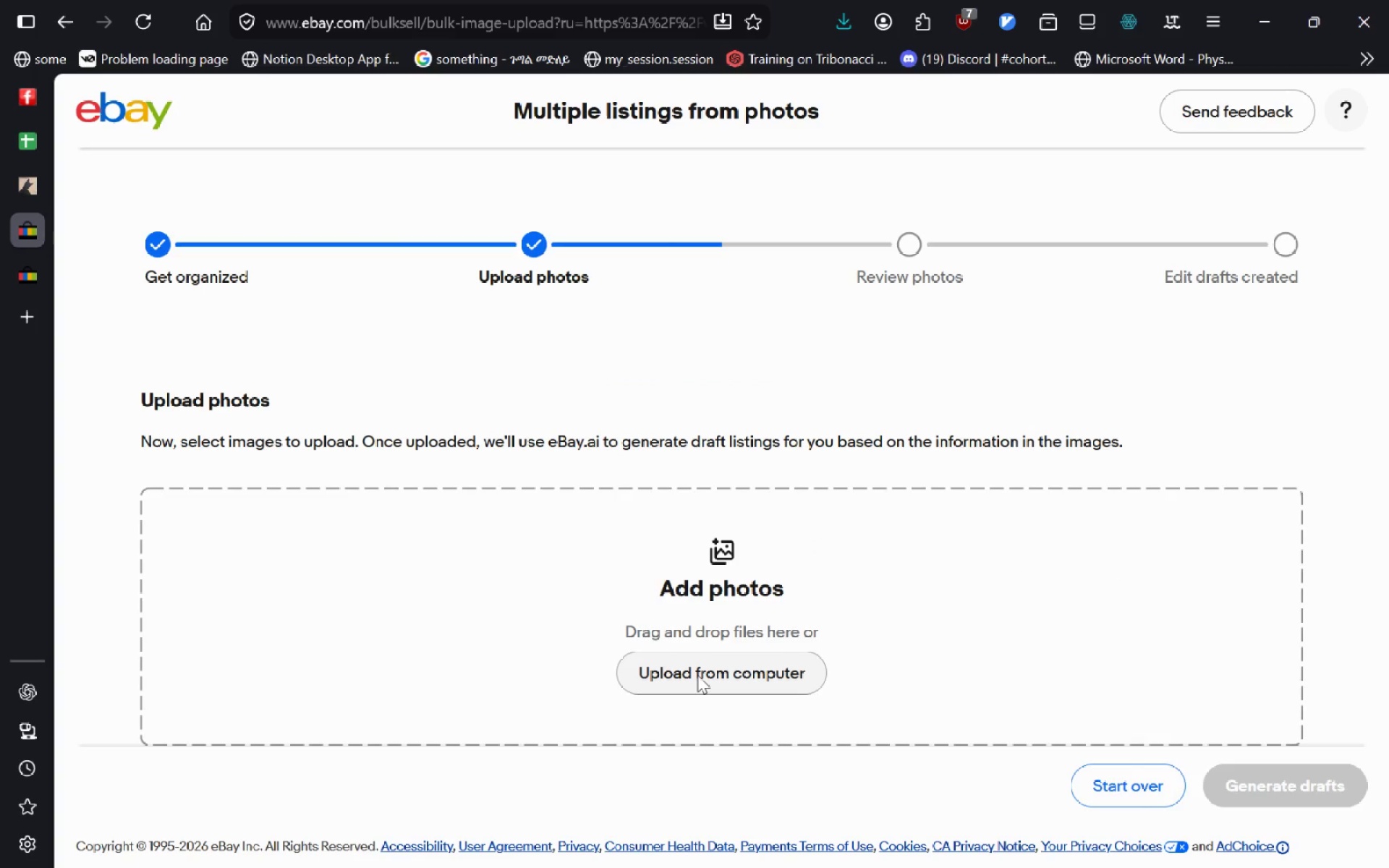 
left_click([697, 675])
 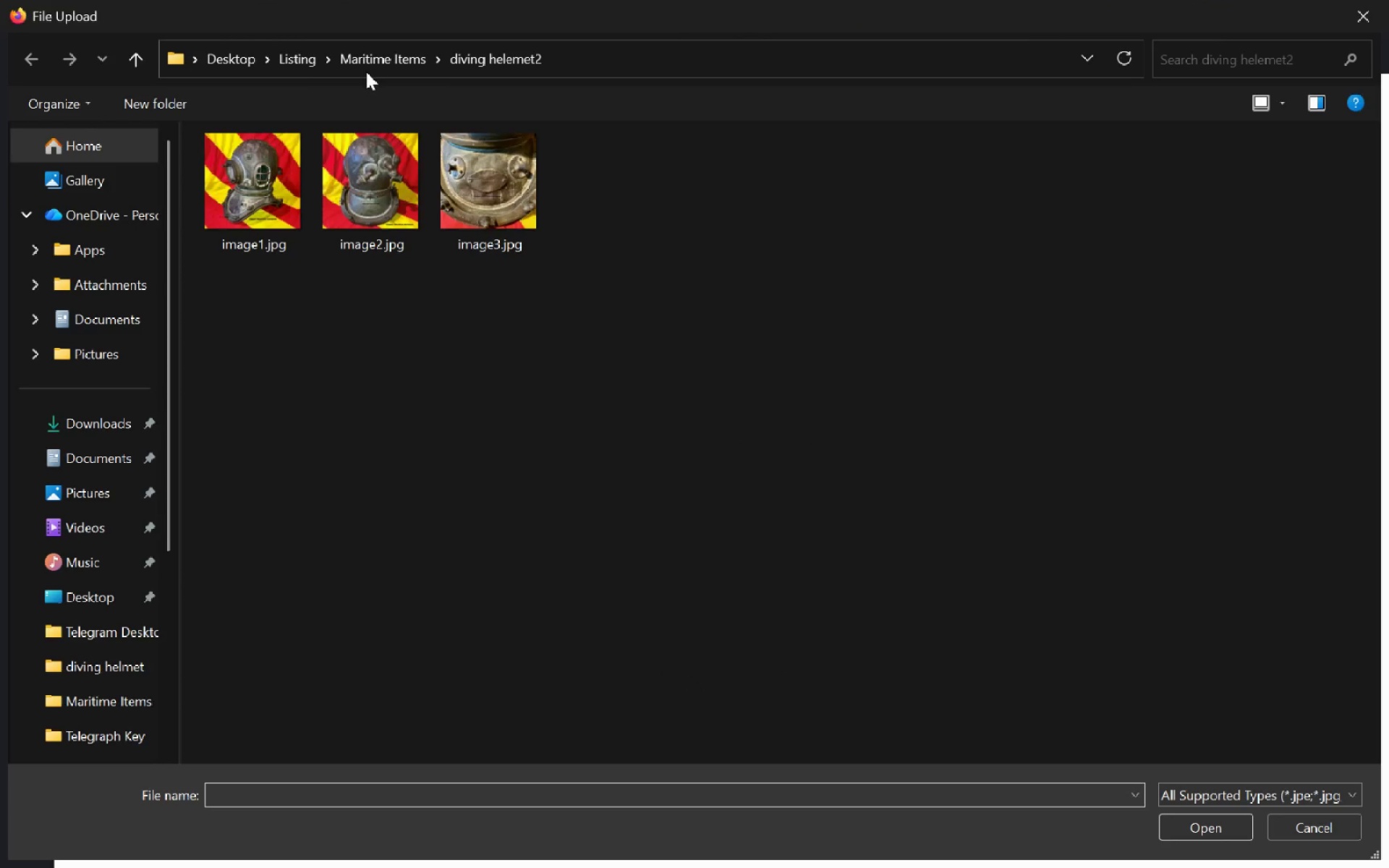 
left_click([368, 56])
 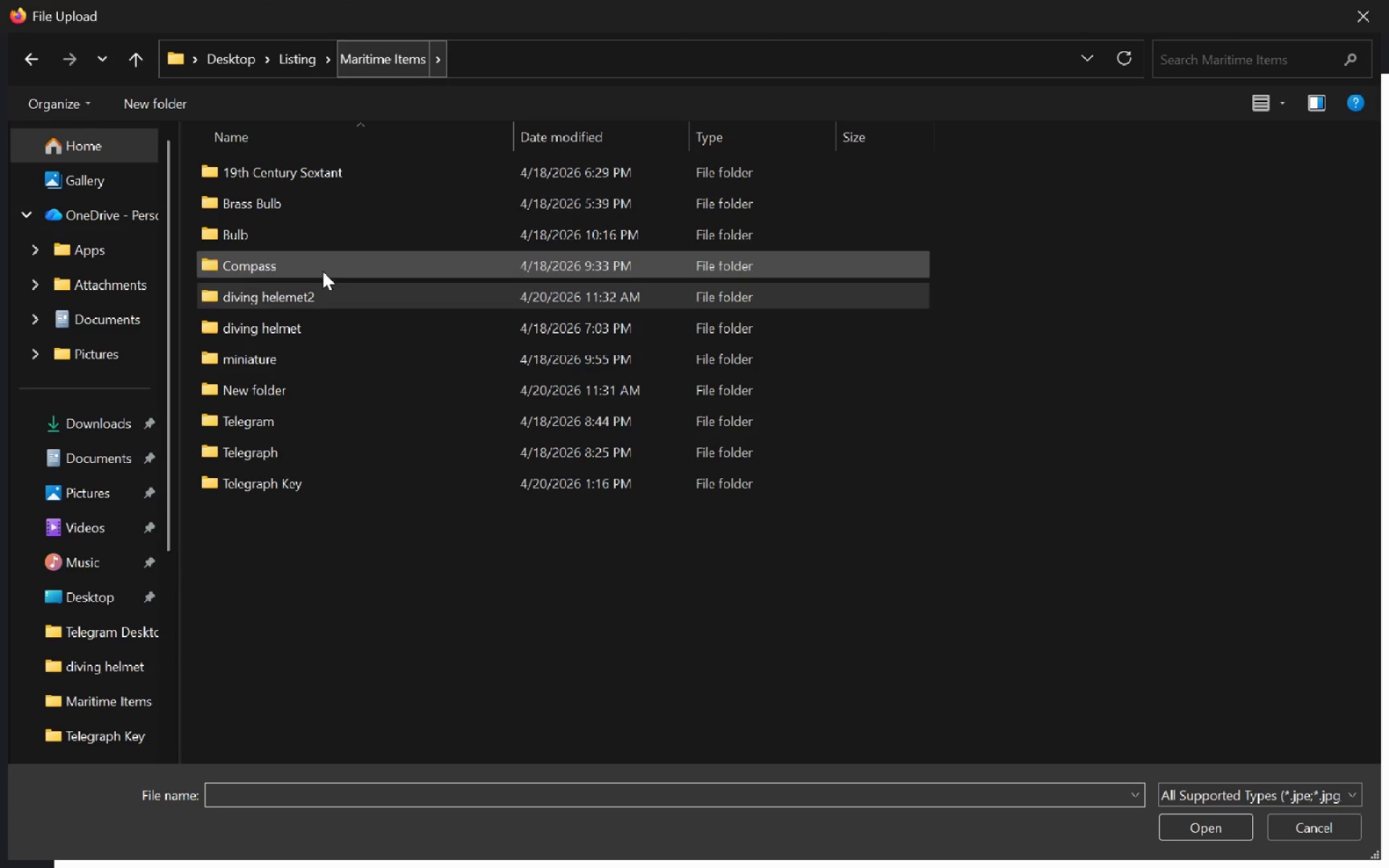 
mouse_move([297, 341])
 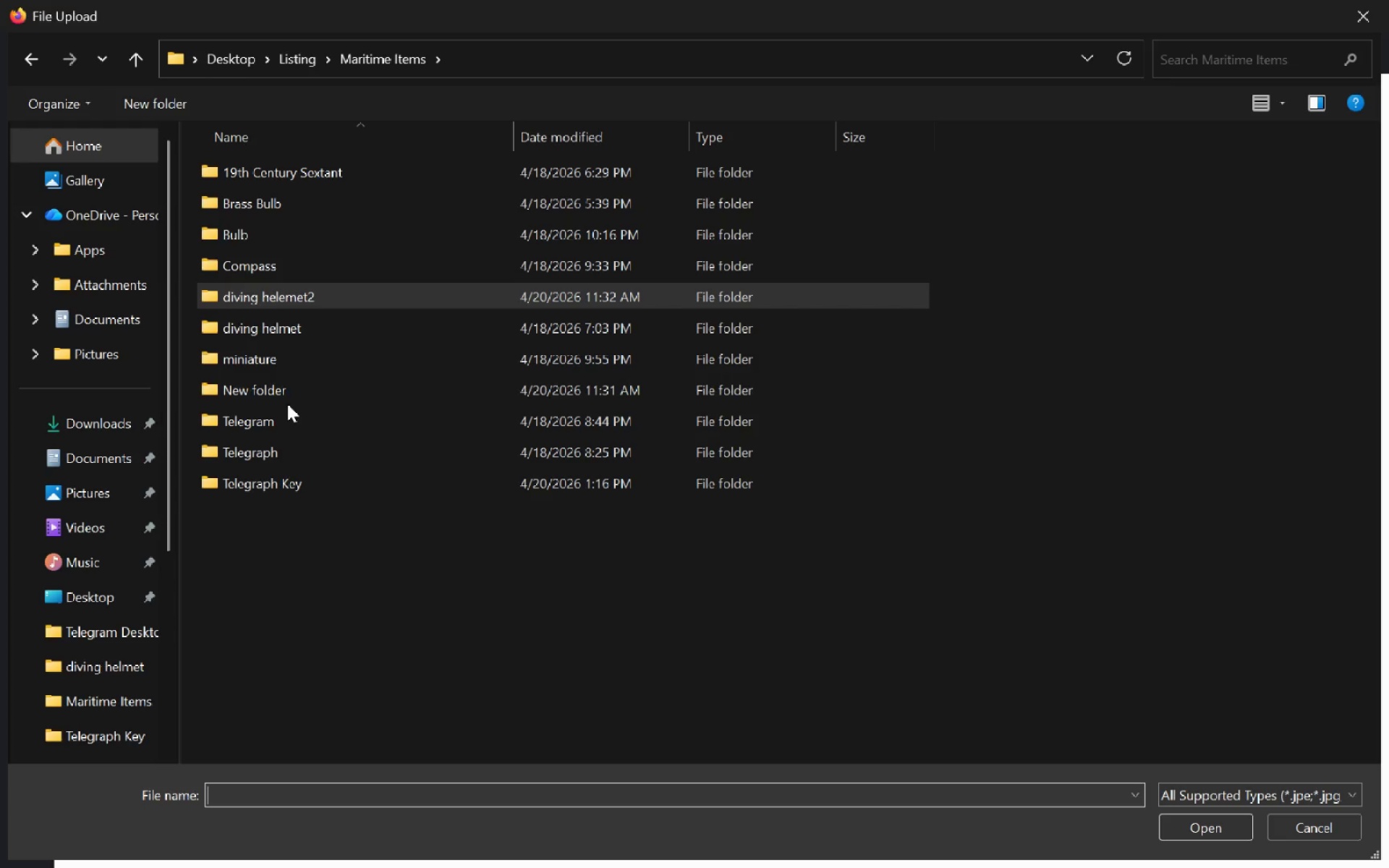 
mouse_move([271, 358])
 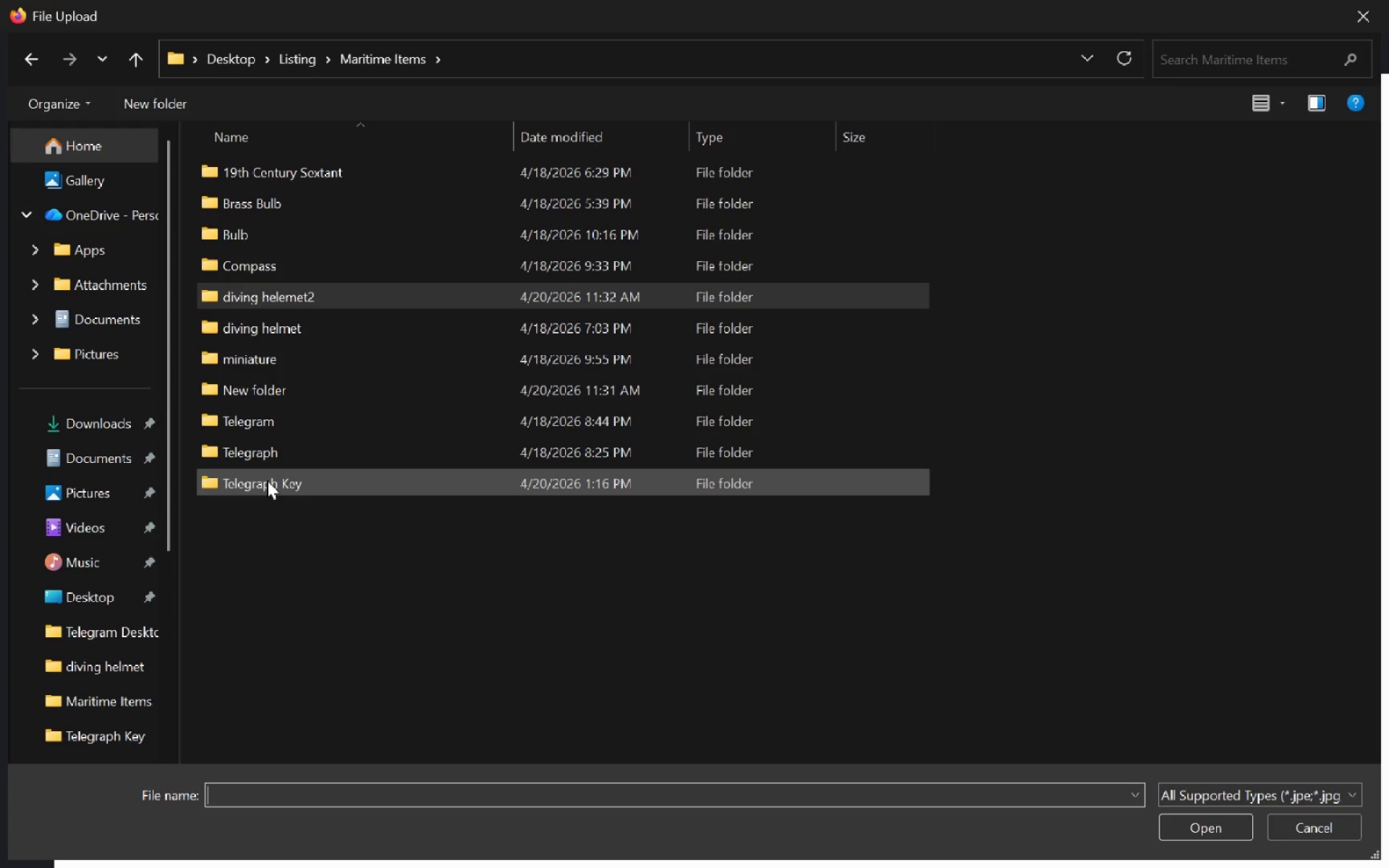 
double_click([267, 480])
 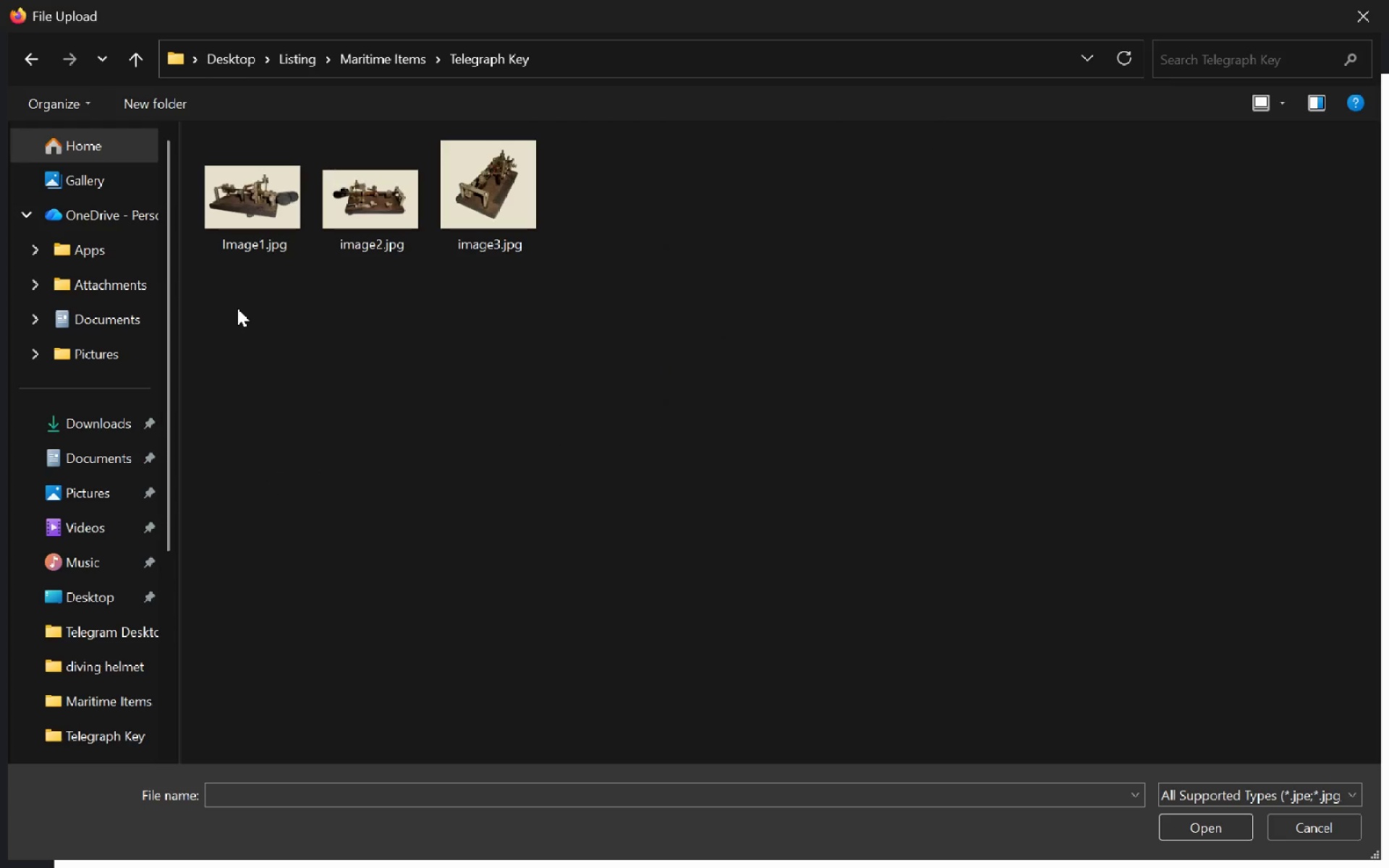 
left_click_drag(start_coordinate=[235, 308], to_coordinate=[501, 193])
 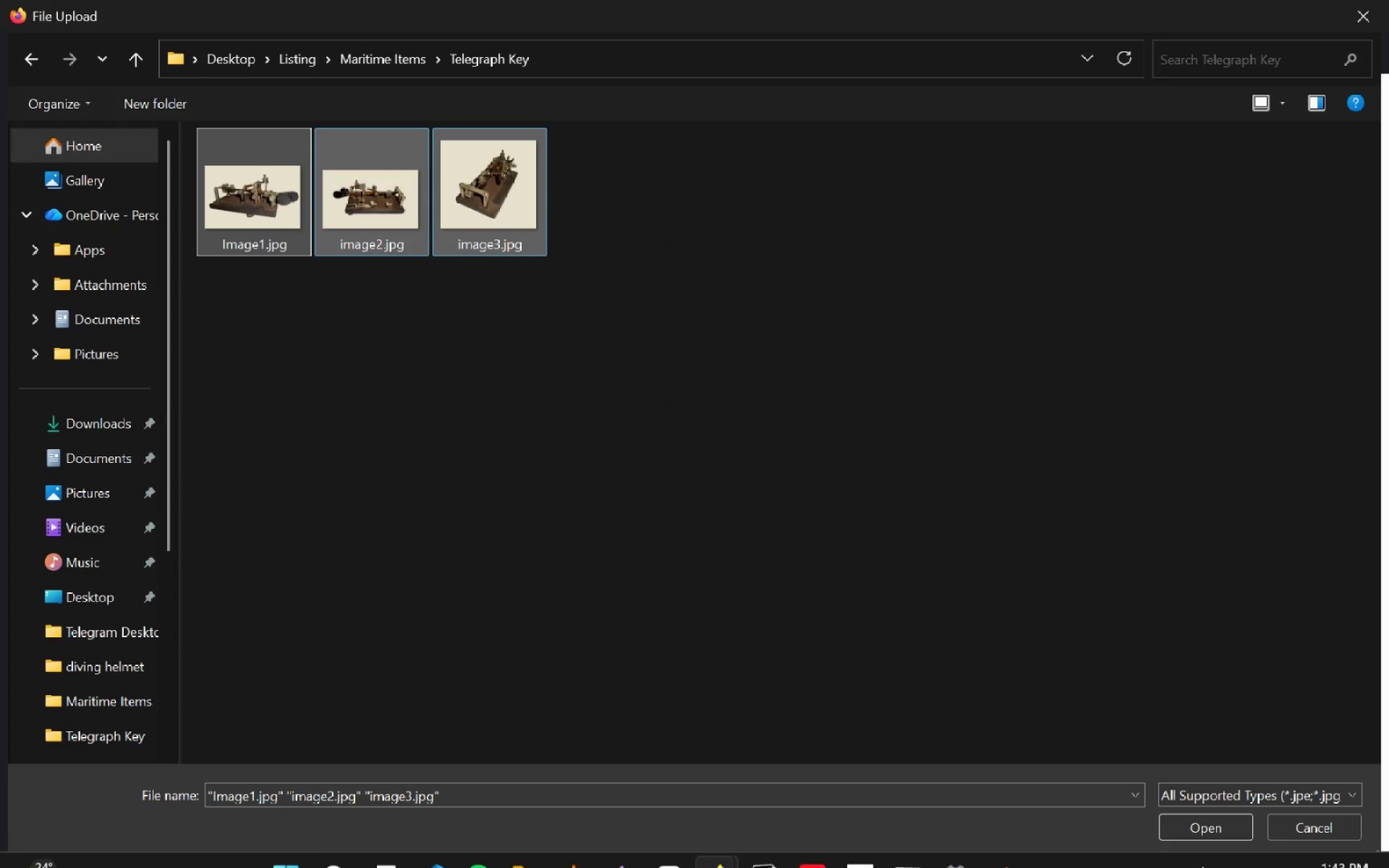 
mouse_move([1203, 783])
 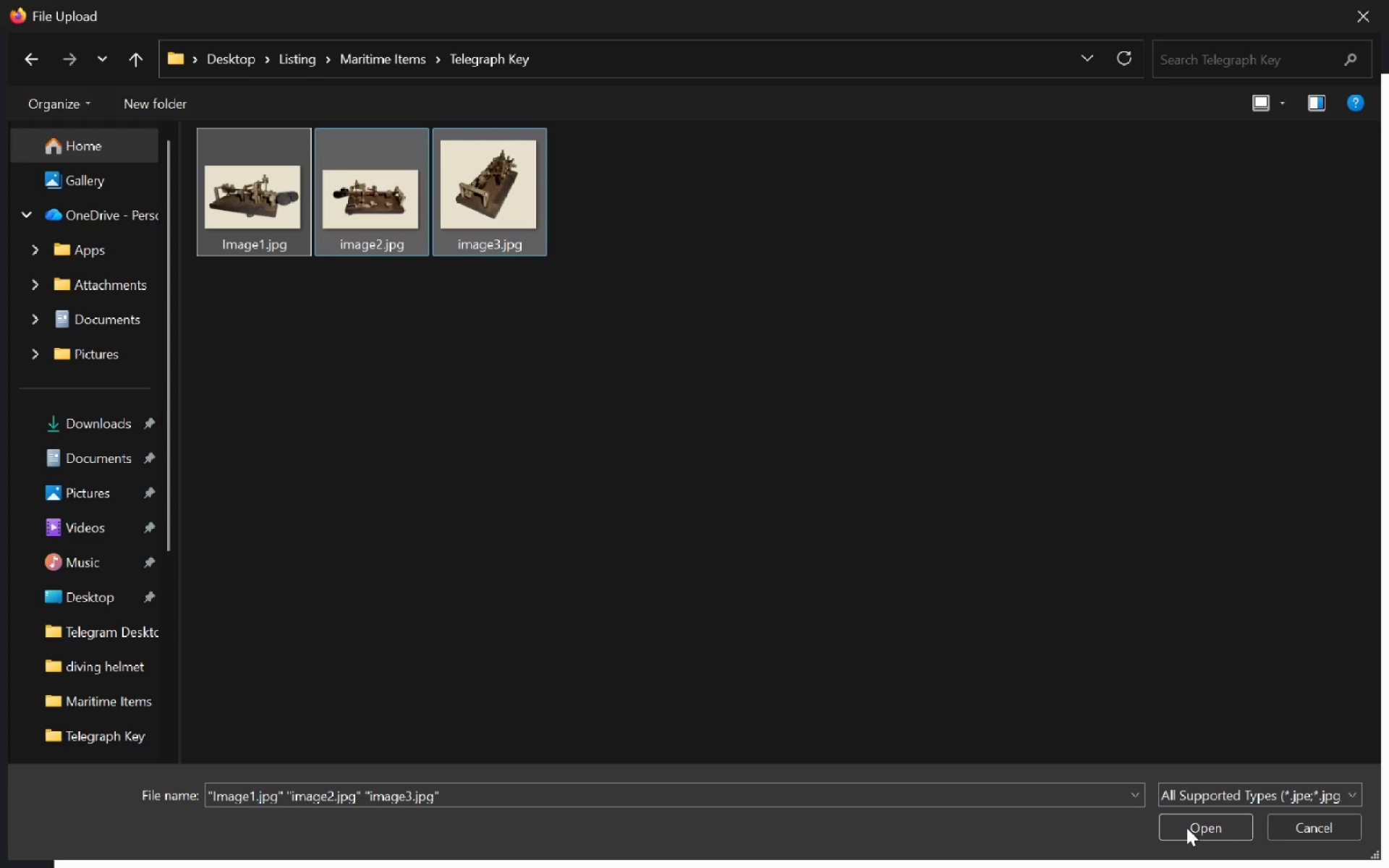 
left_click([1182, 833])
 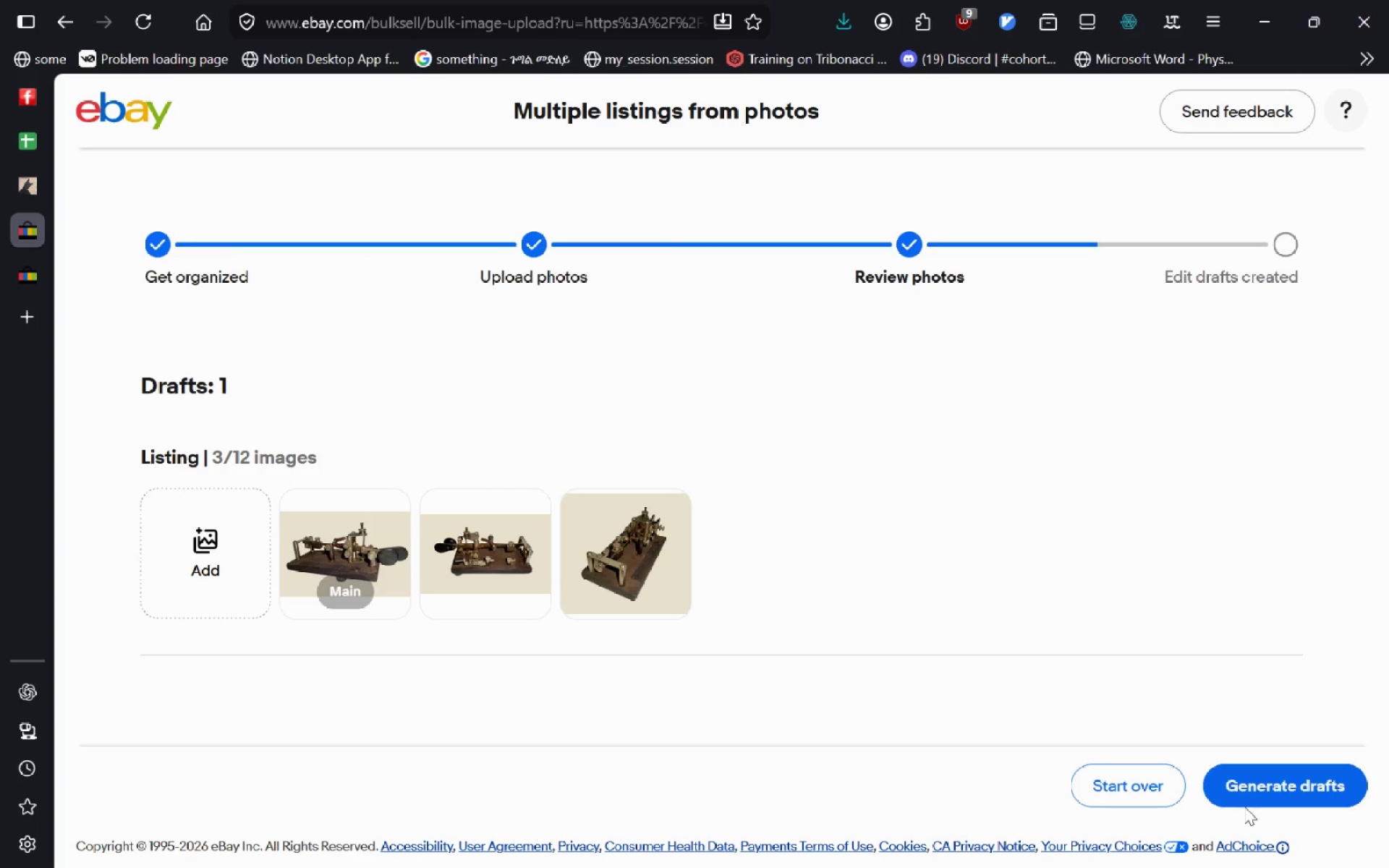 
left_click([1255, 790])
 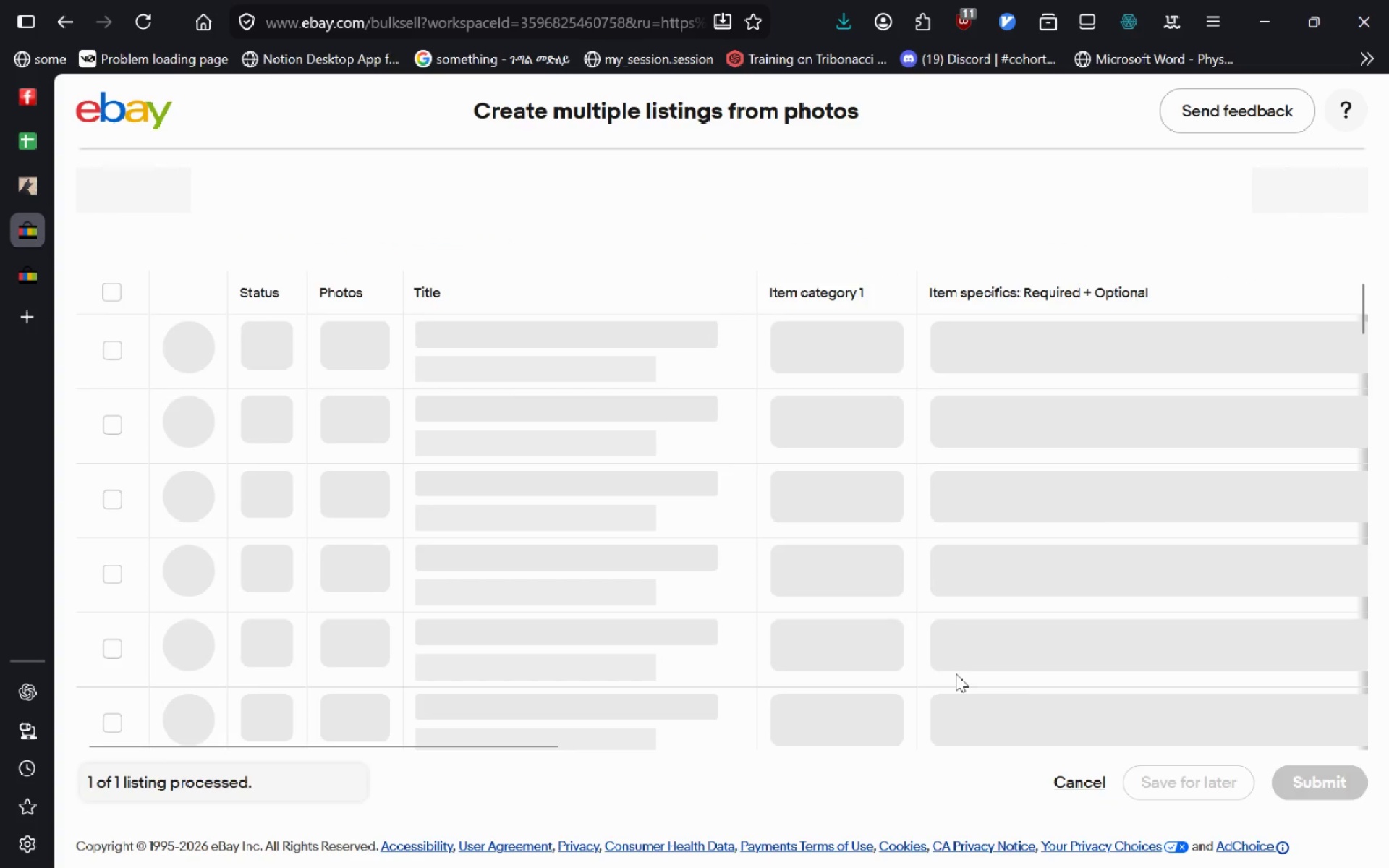 
wait(8.09)
 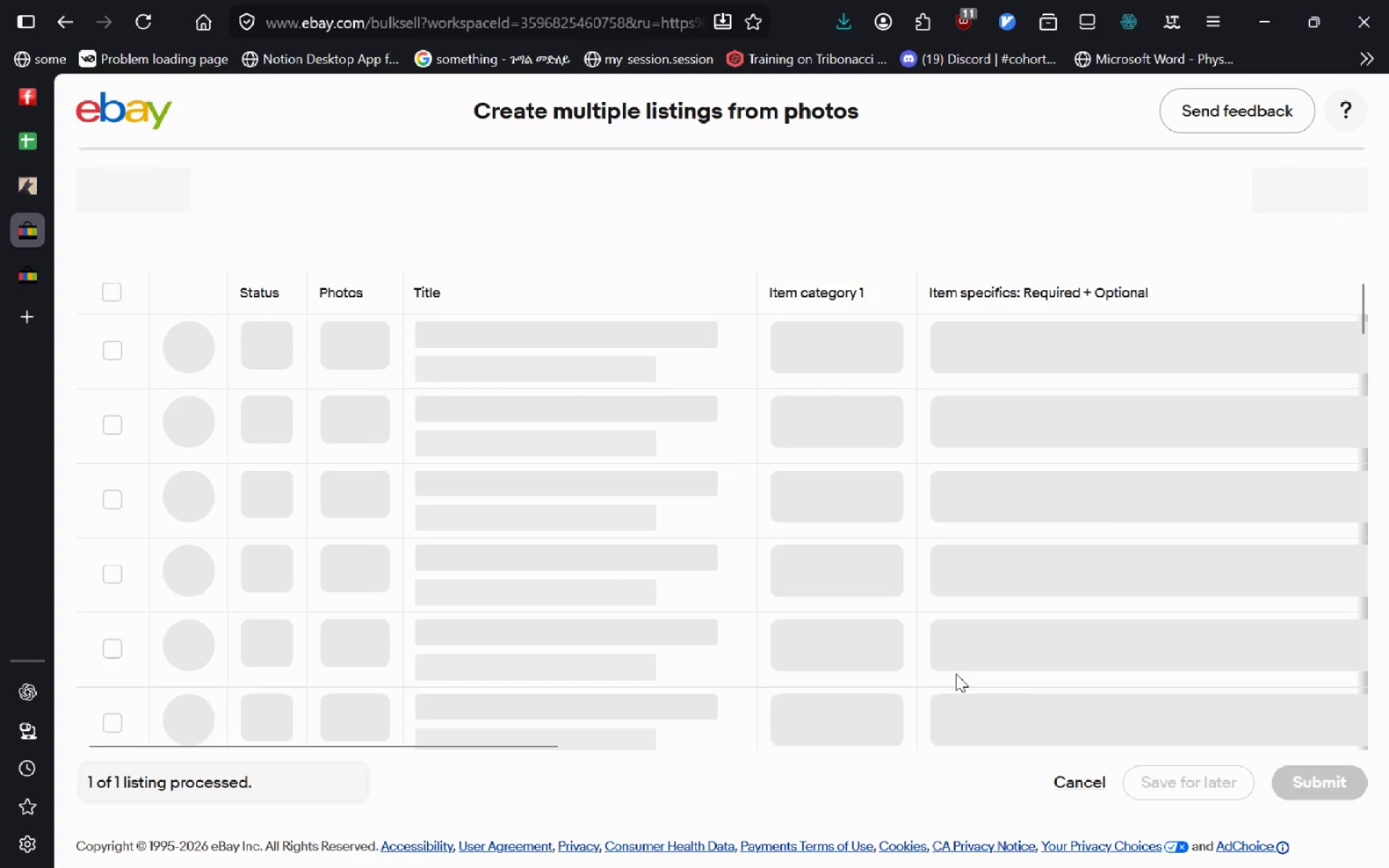 
left_click([35, 136])
 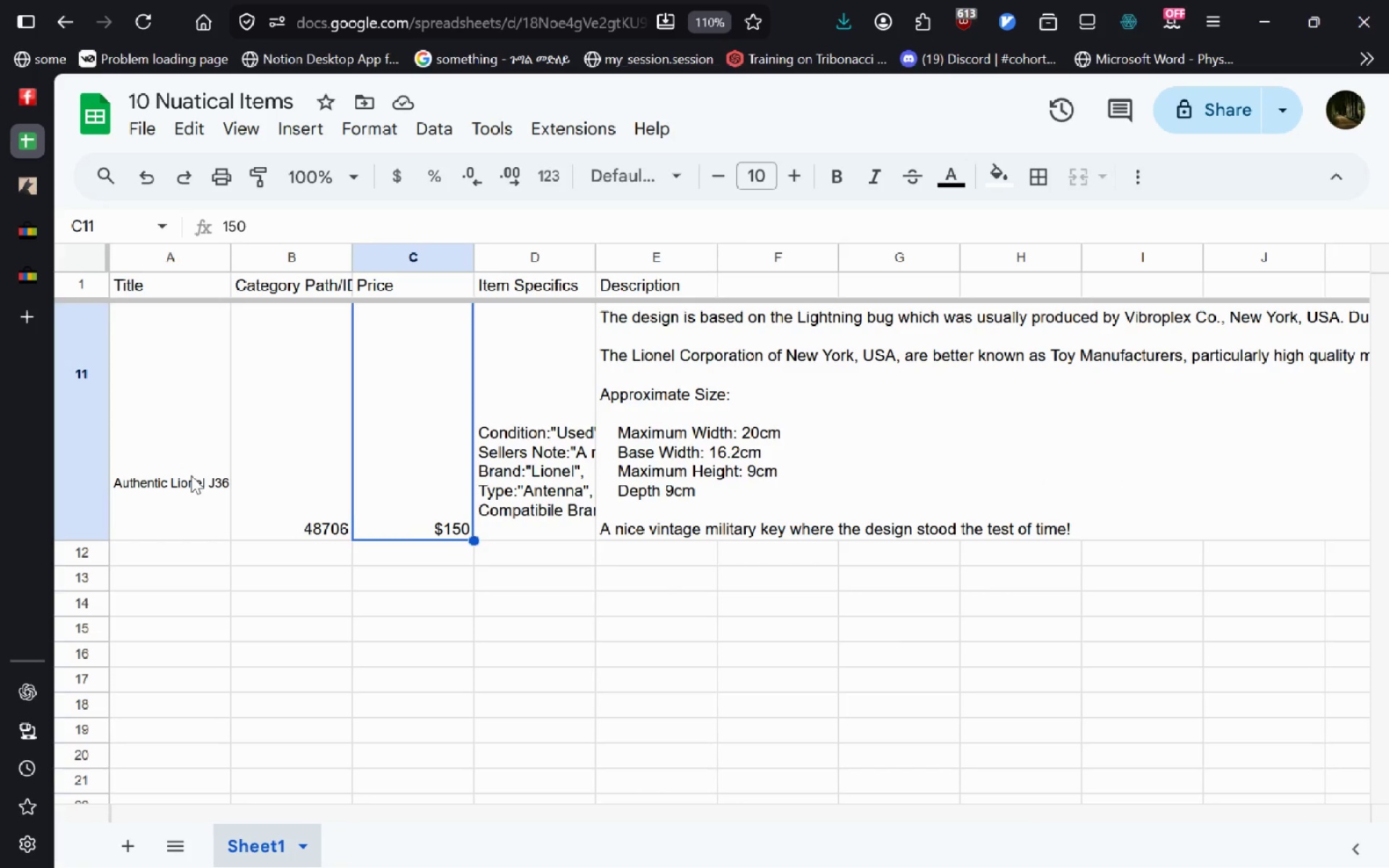 
double_click([191, 475])
 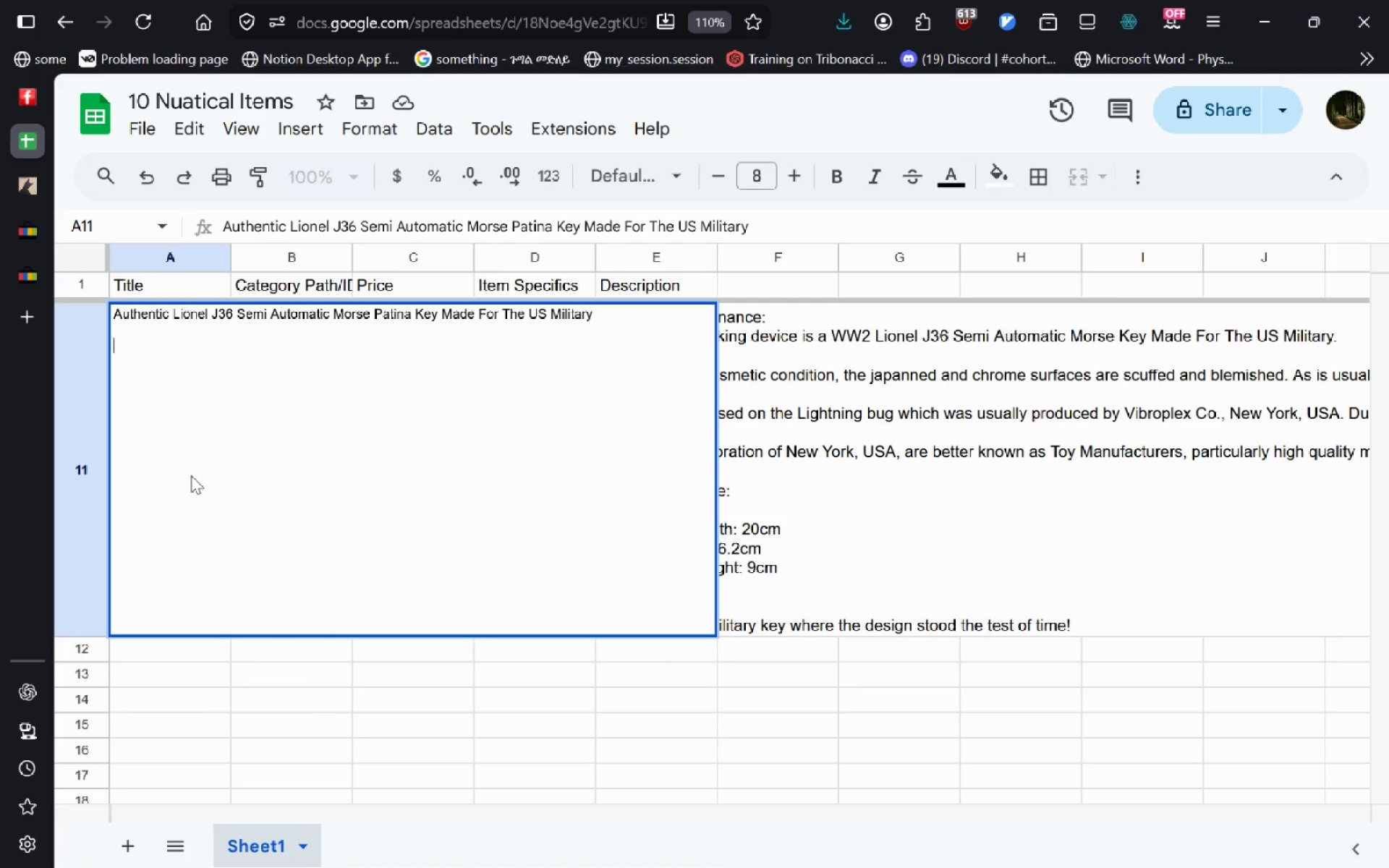 
key(Control+A)
 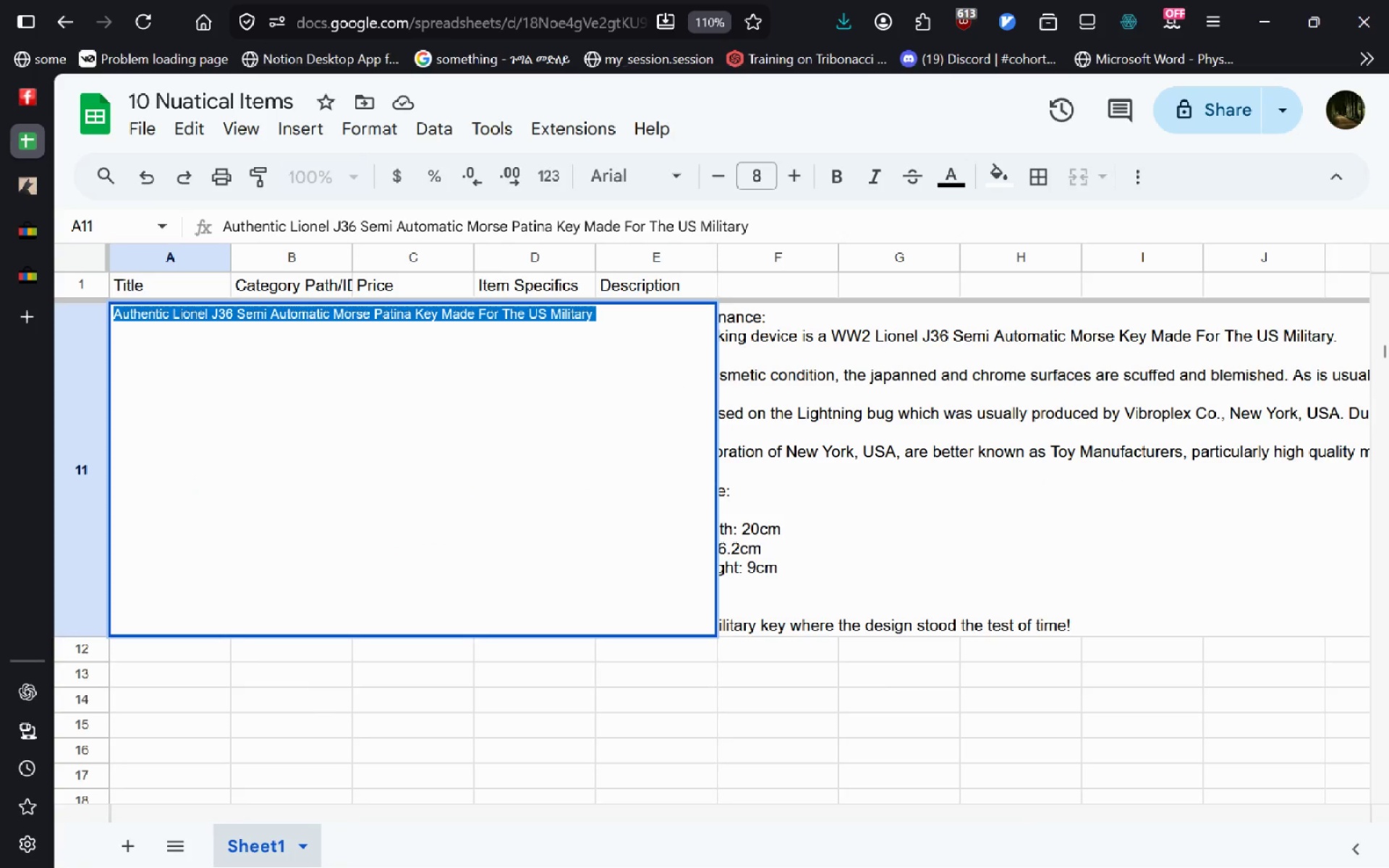 
key(Control+C)
 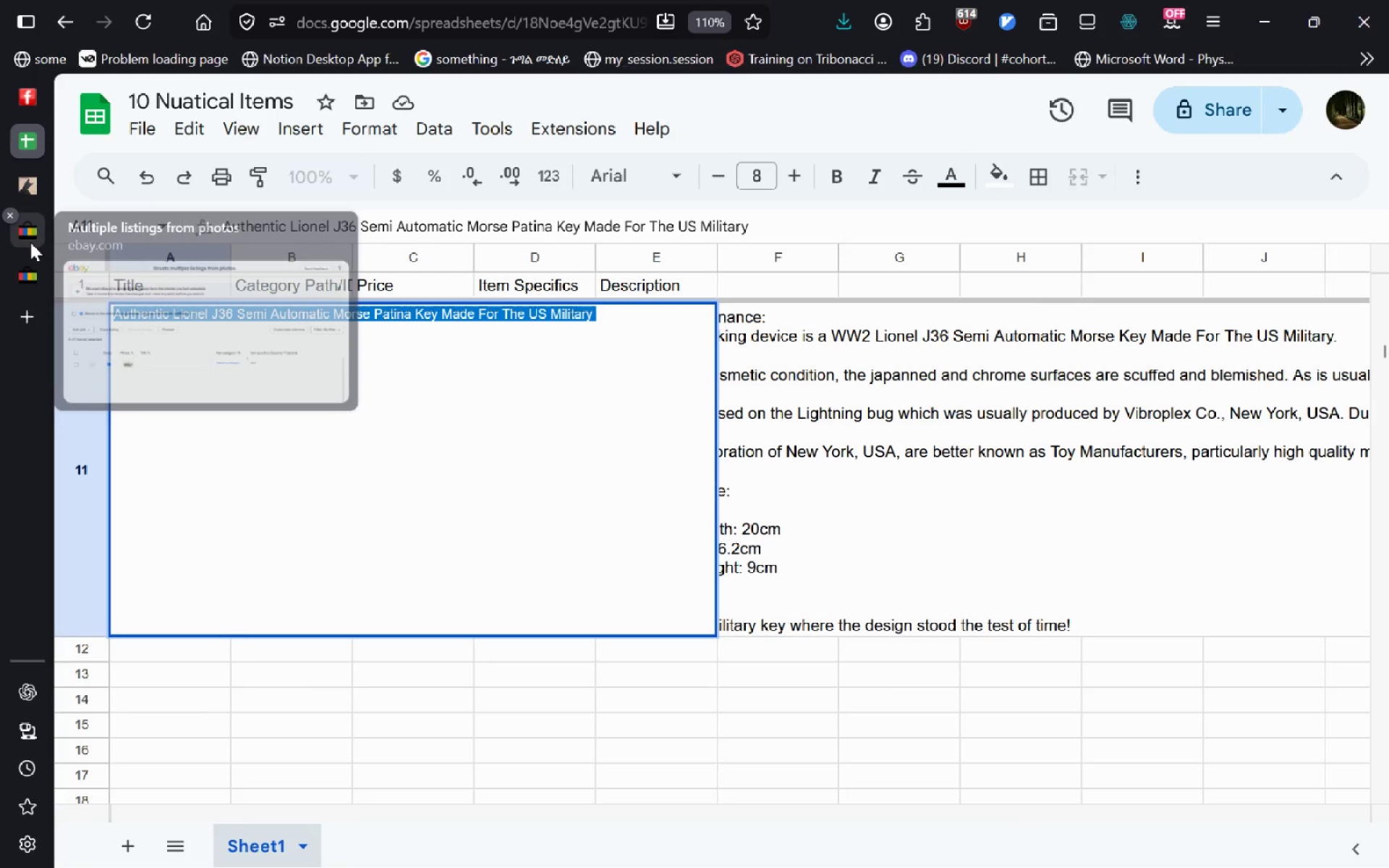 
left_click([30, 195])
 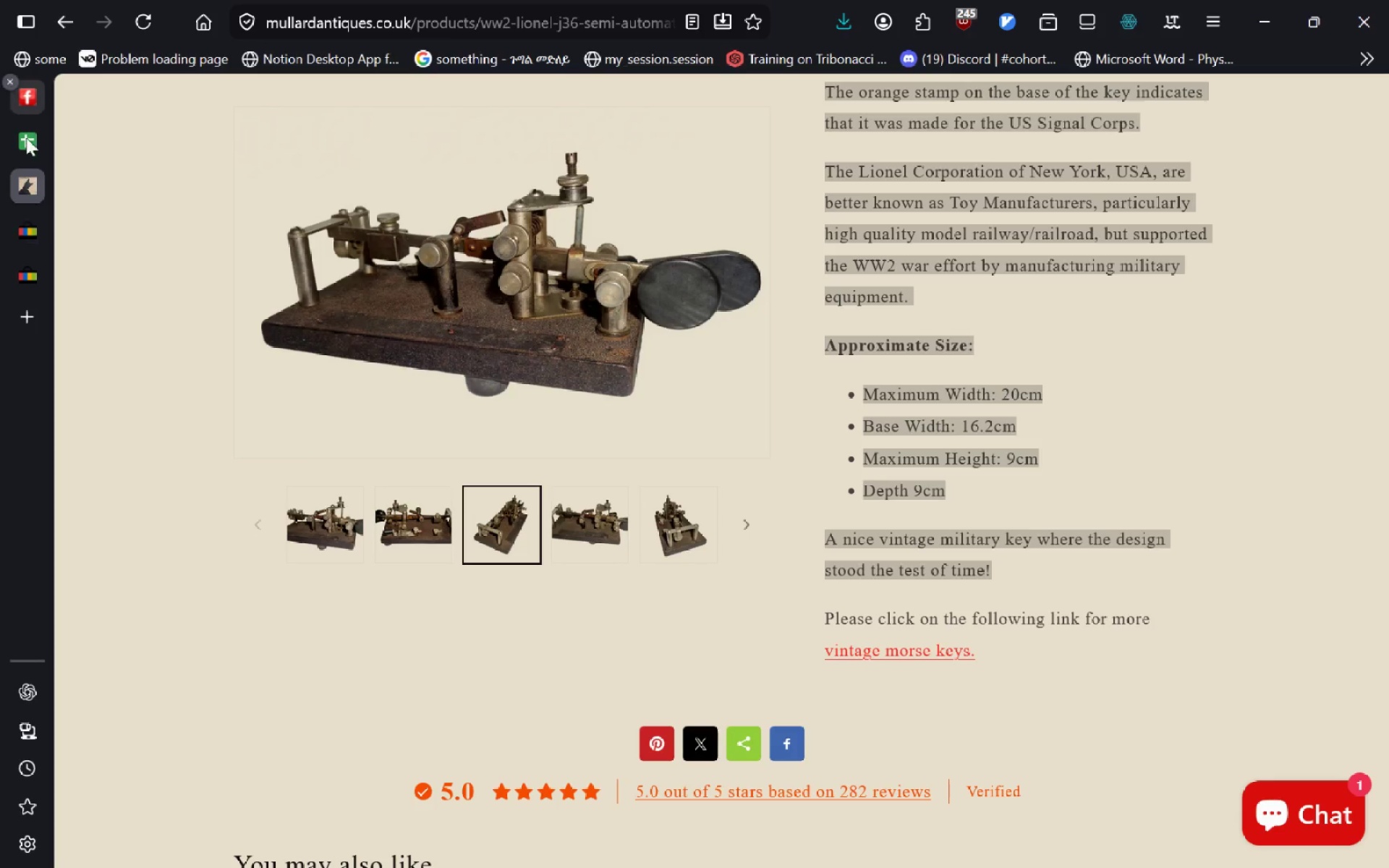 
left_click([27, 114])
 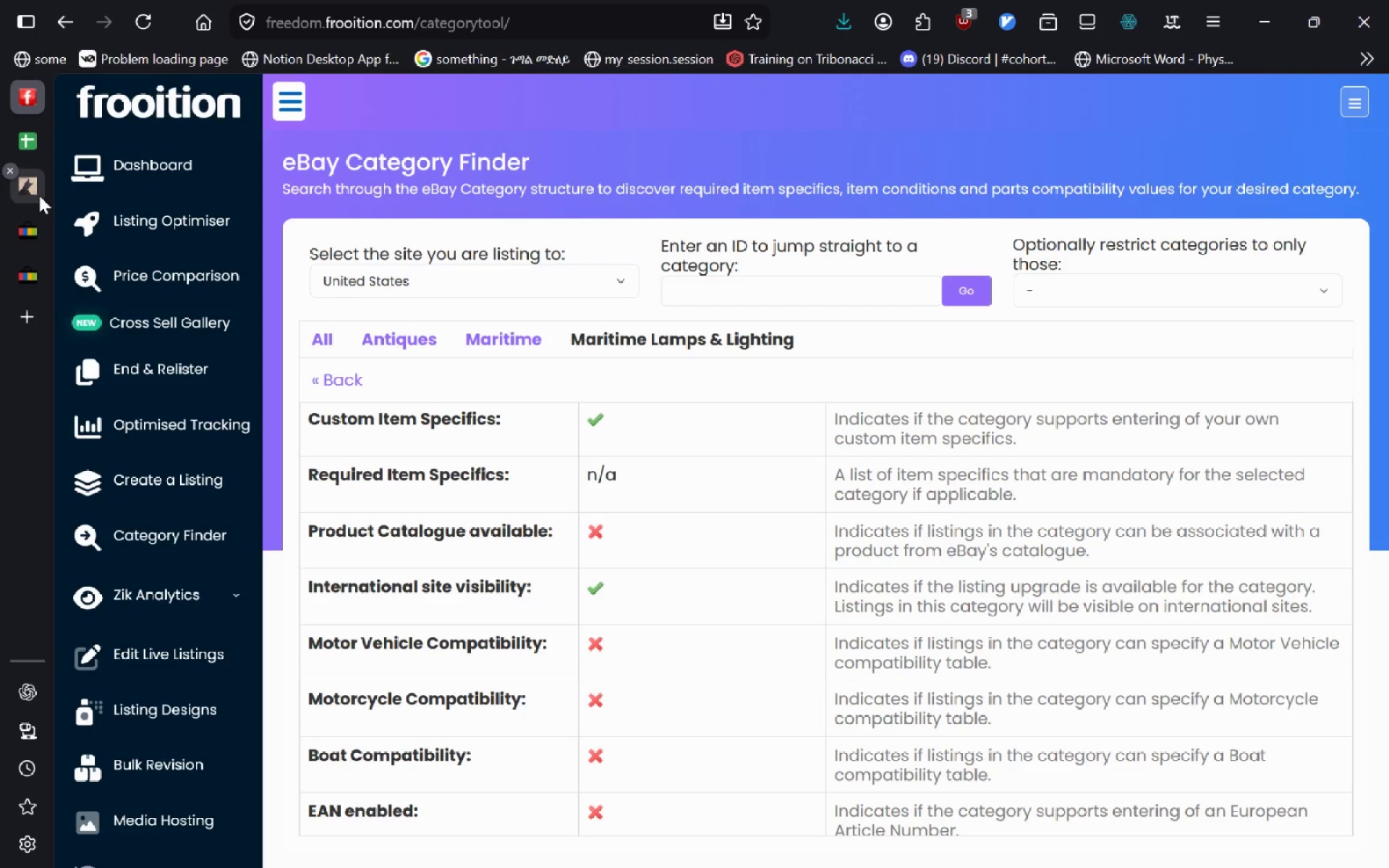 
left_click([41, 275])
 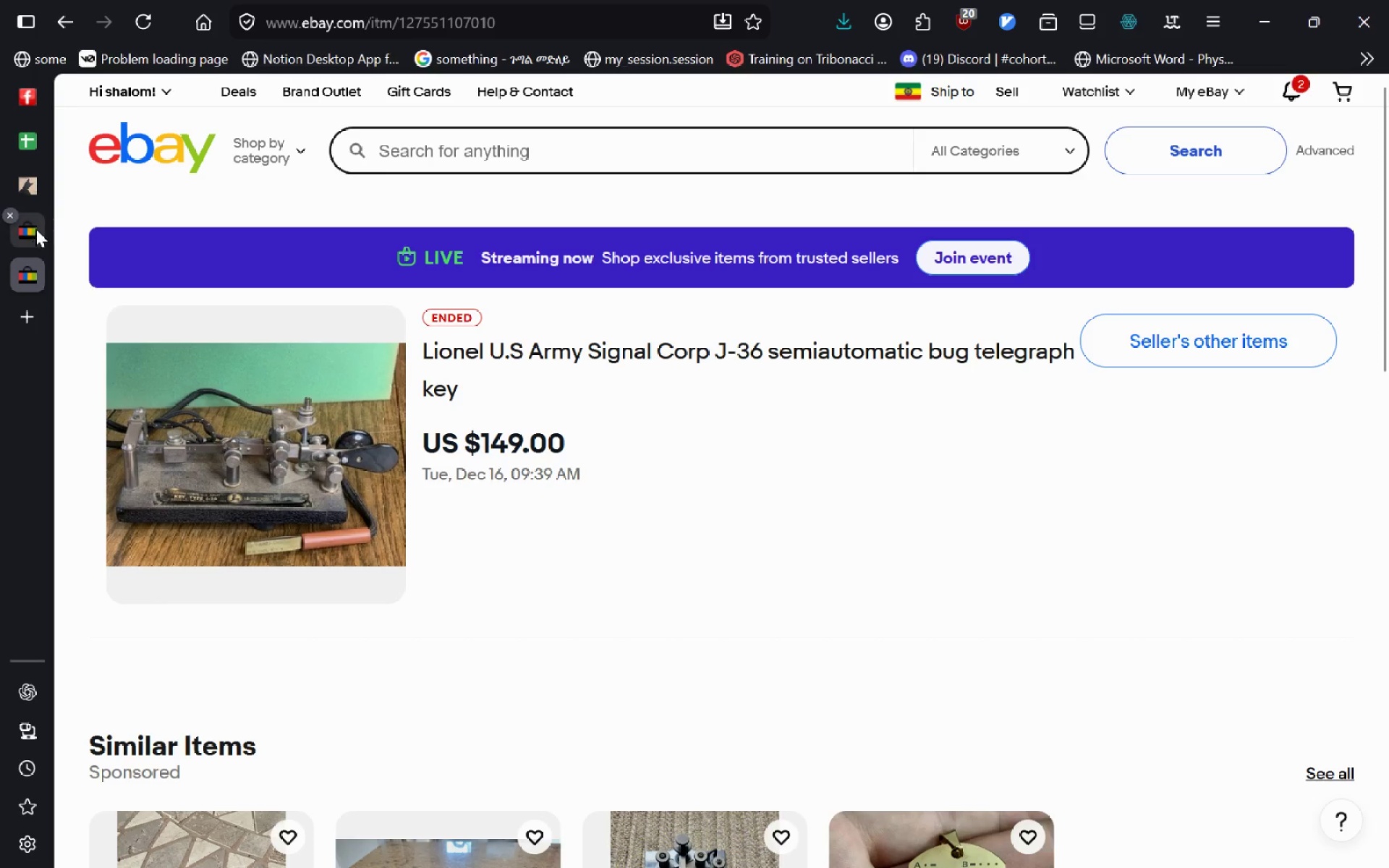 
left_click([35, 229])
 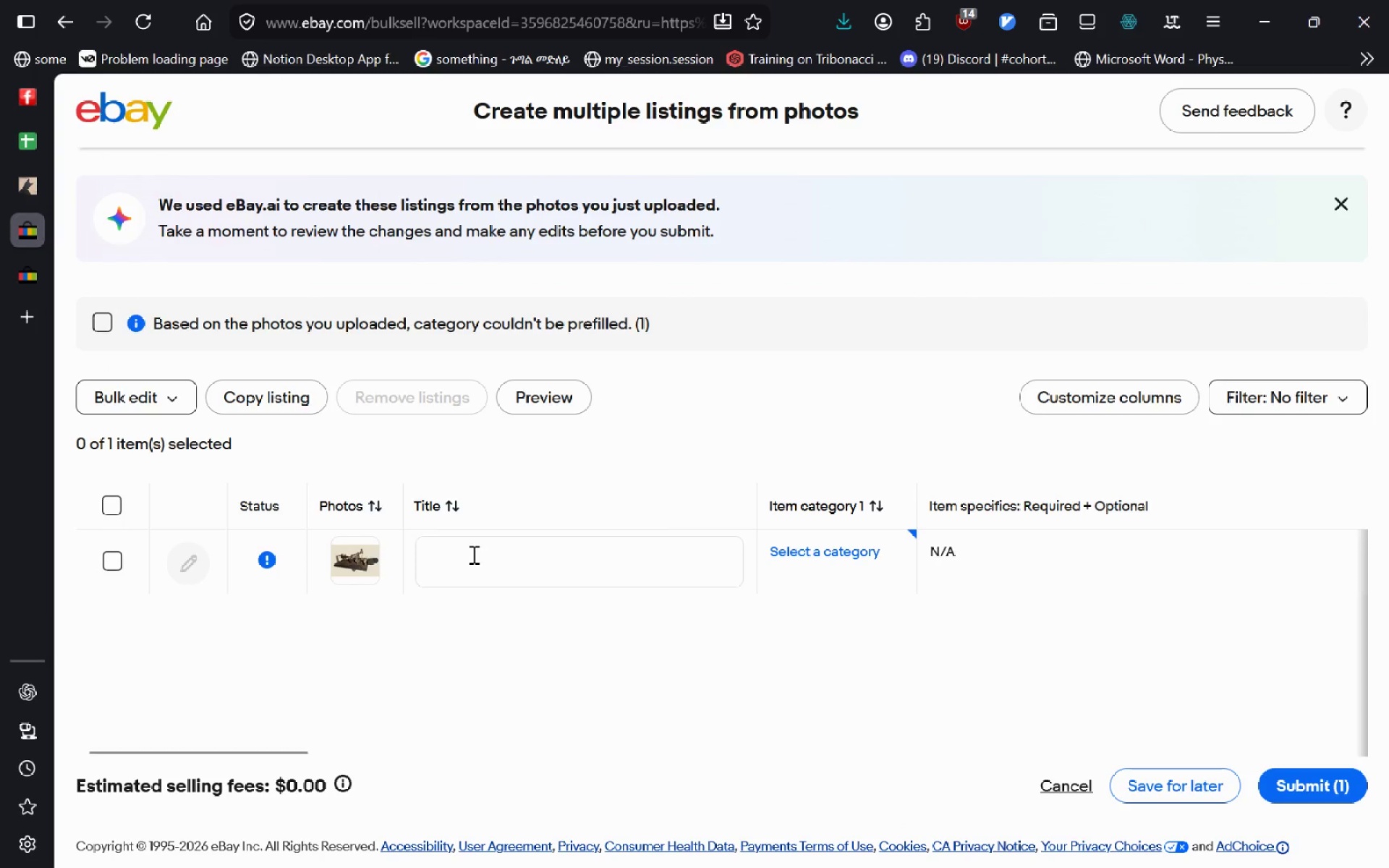 
left_click([472, 554])
 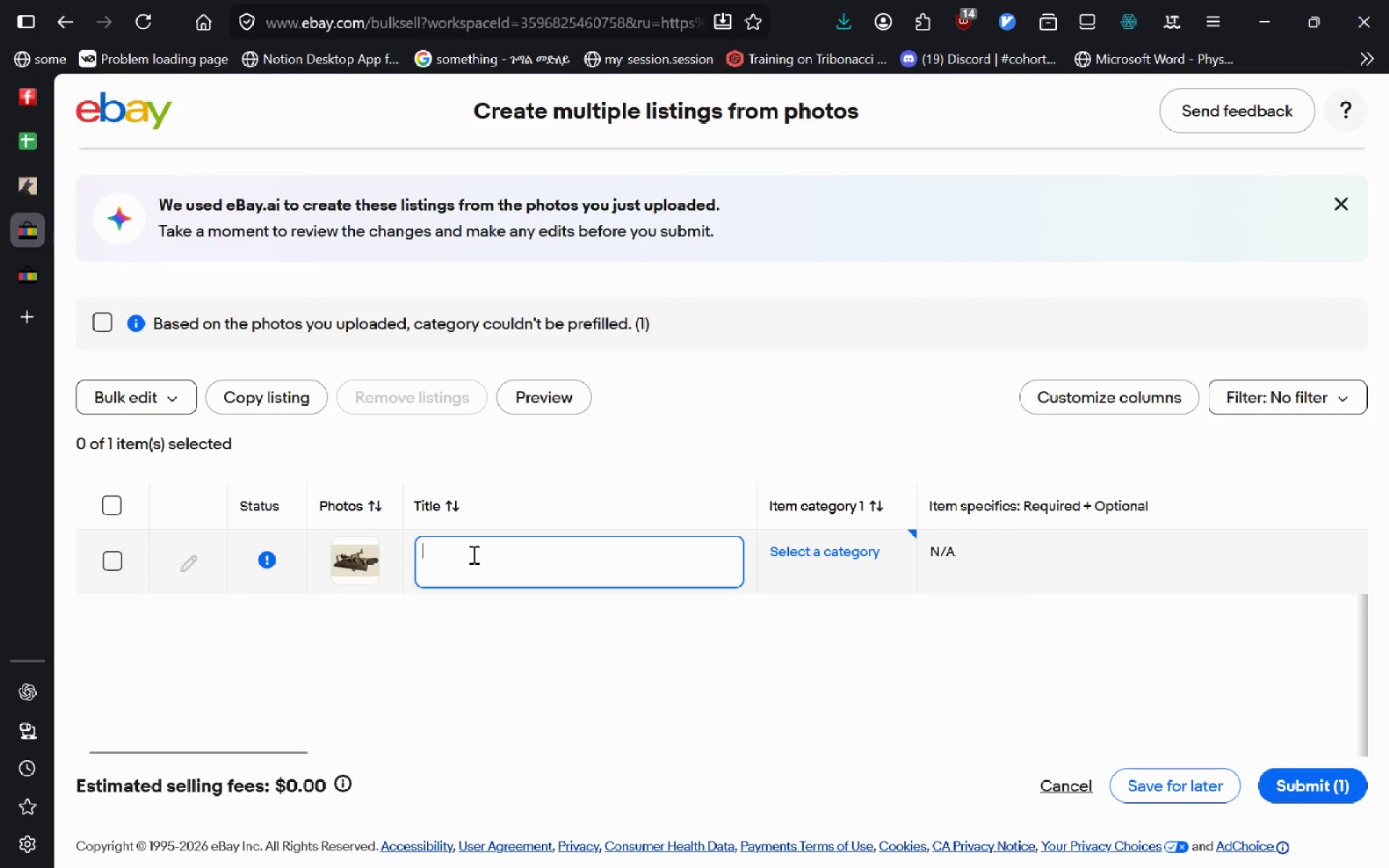 
key(Control+V)
 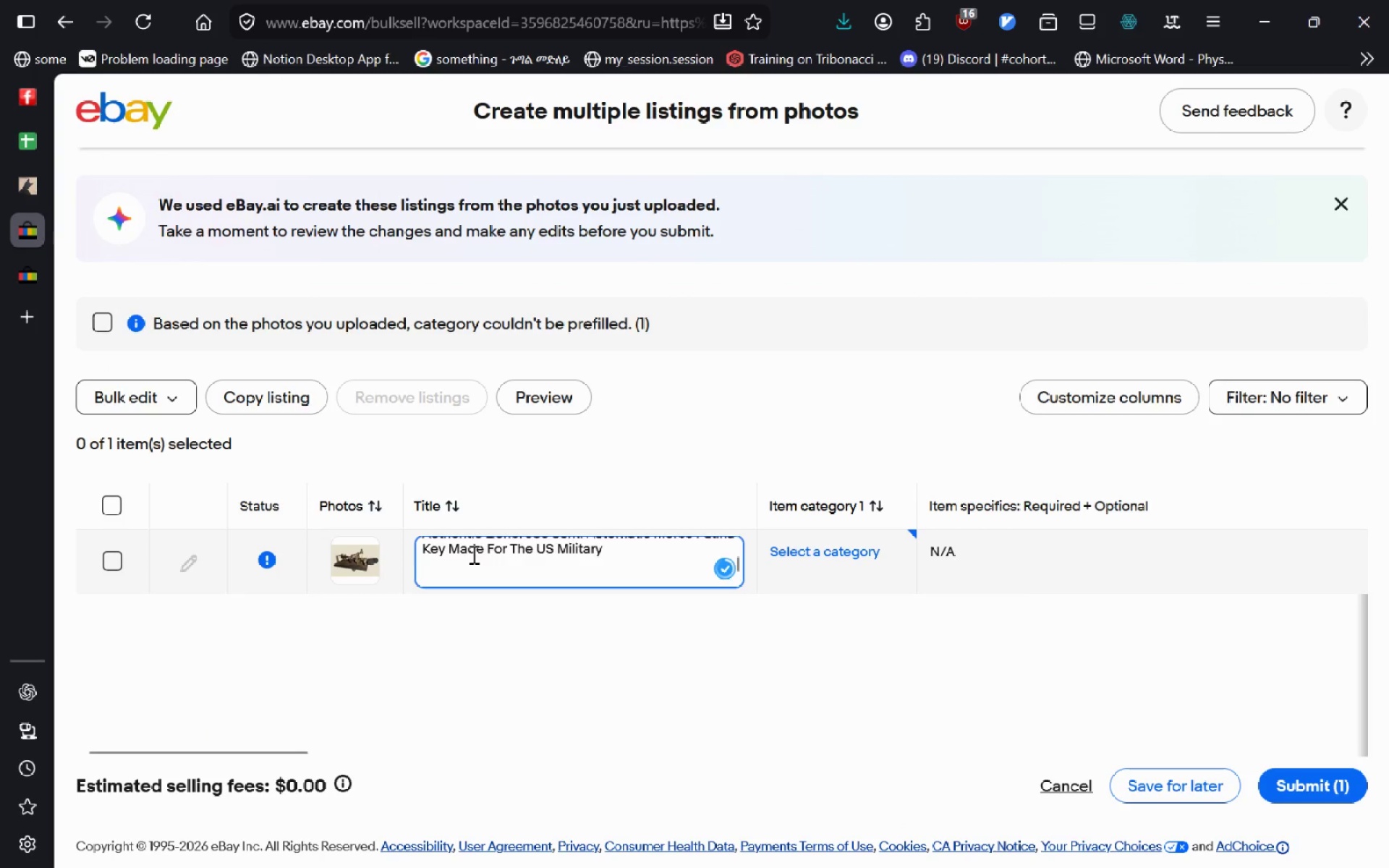 
key(Backspace)
 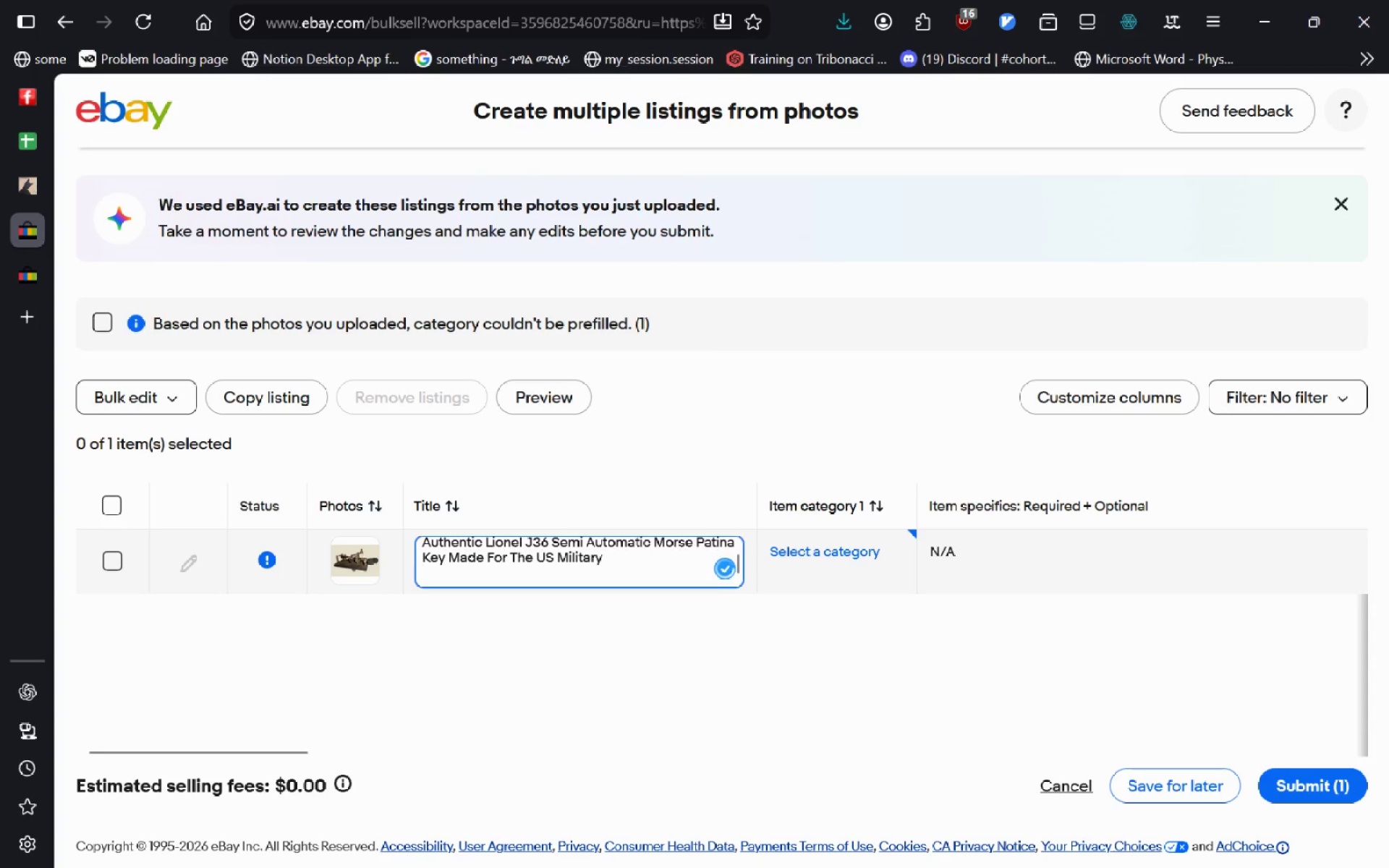 
key(Backspace)
 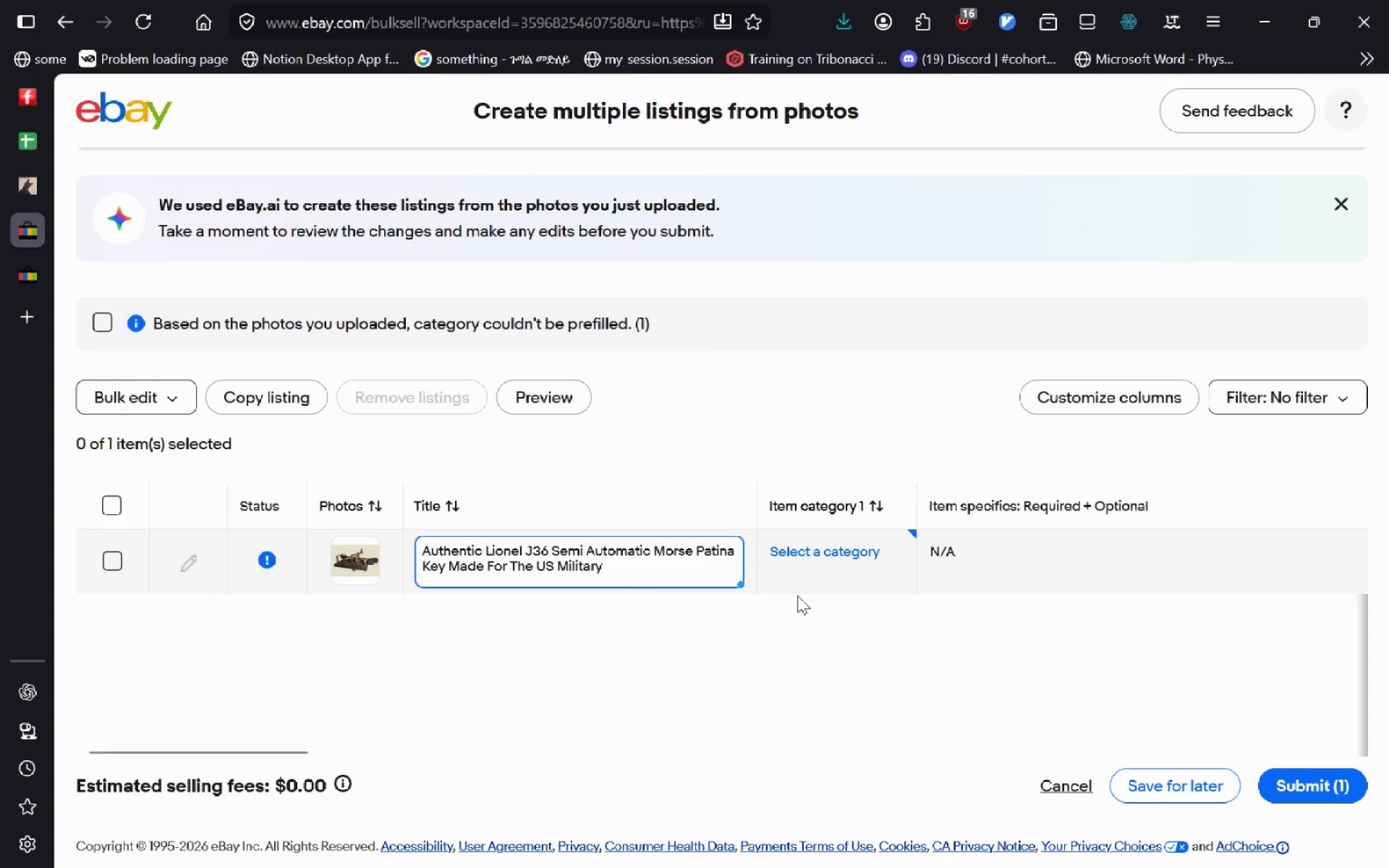 
left_click([819, 550])
 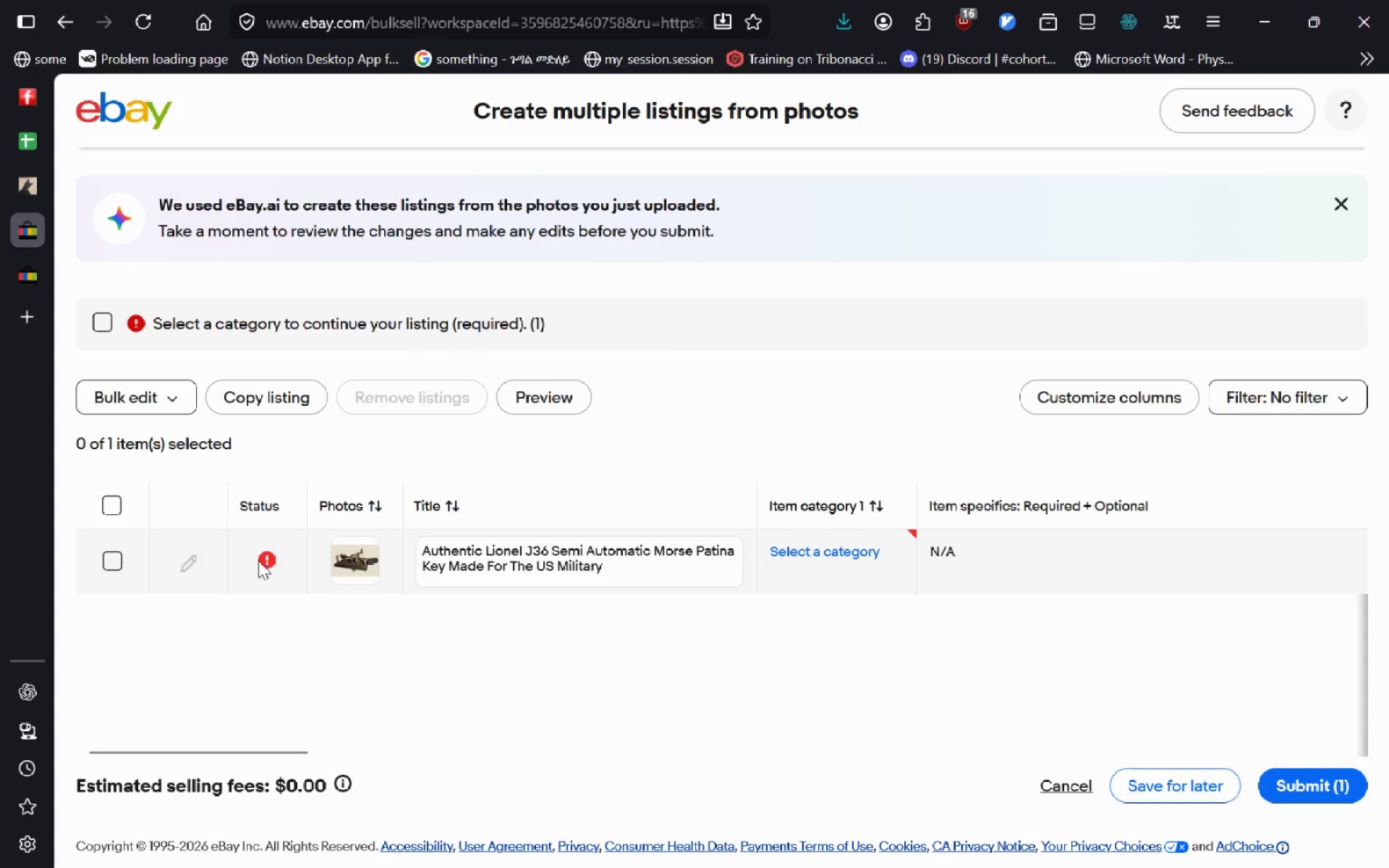 
wait(6.45)
 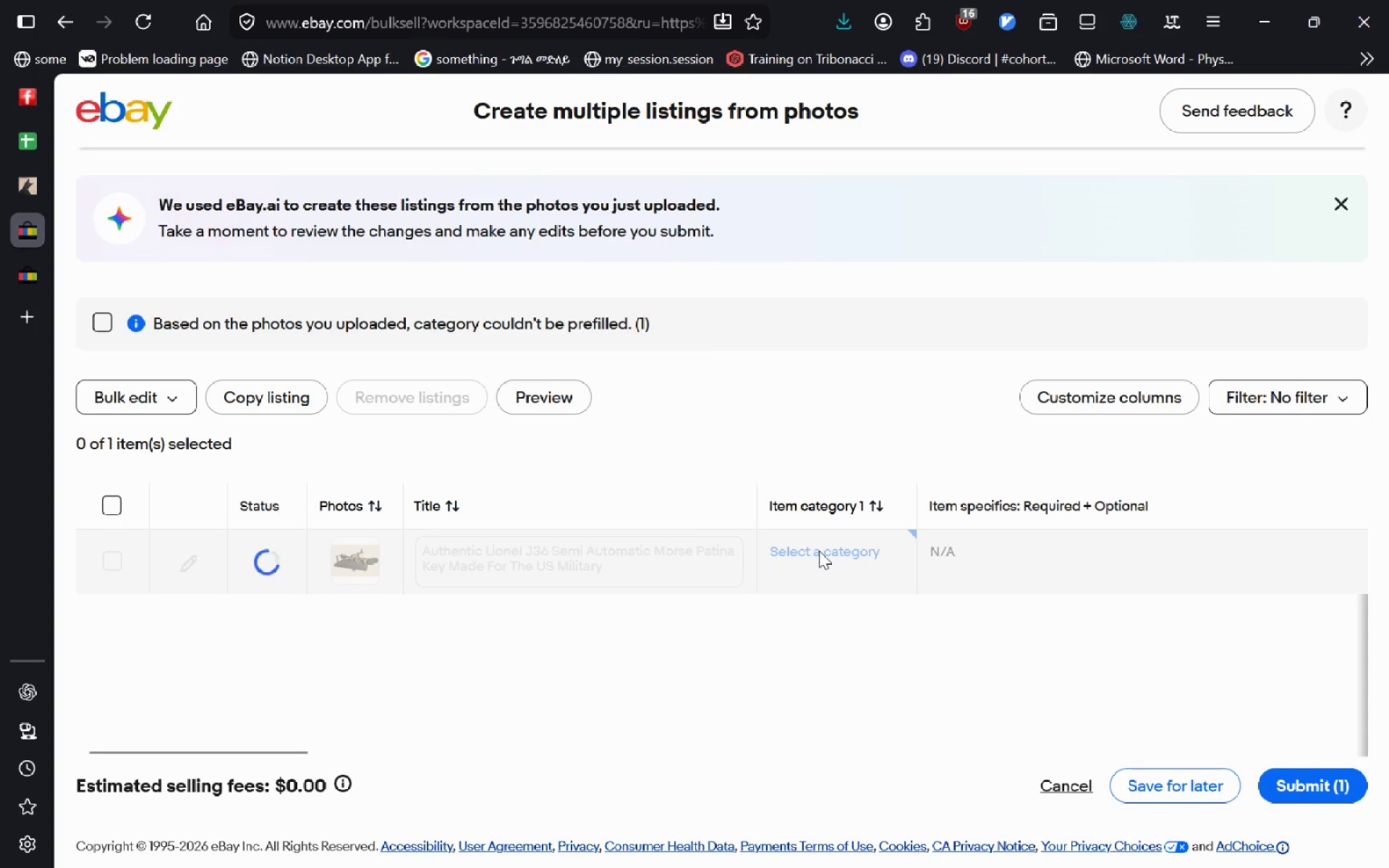 
left_click([263, 561])
 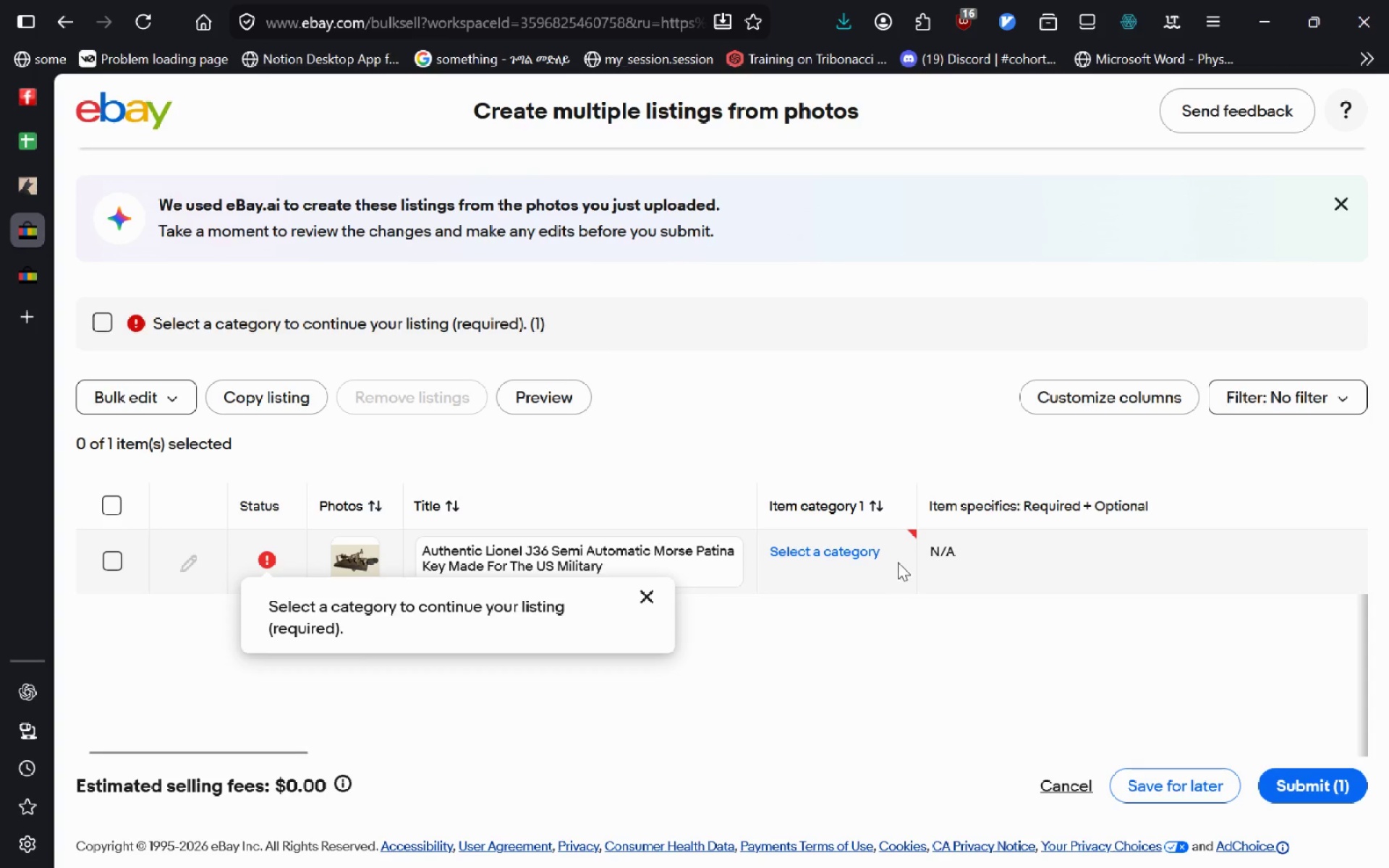 
left_click([872, 544])
 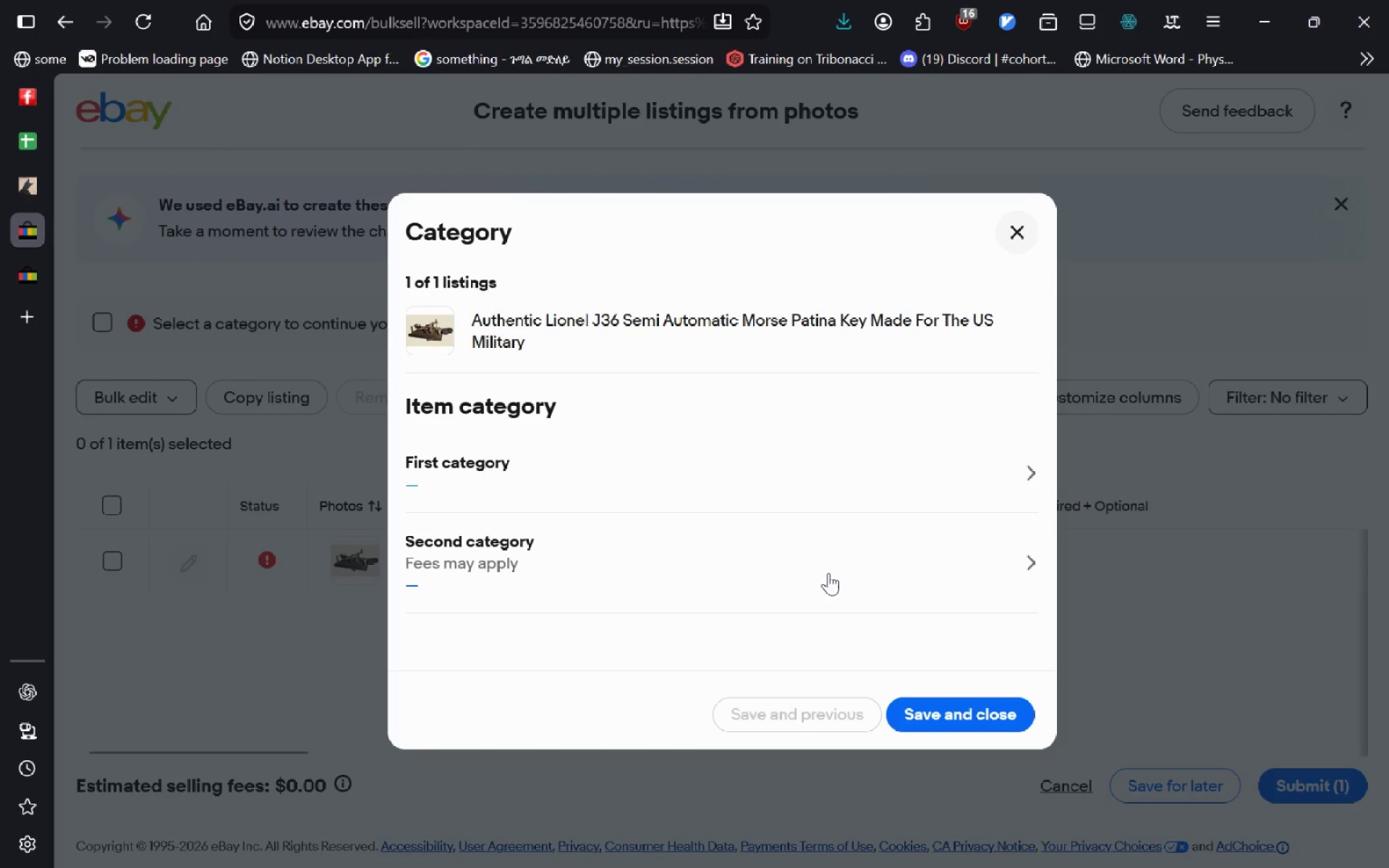 
left_click_drag(start_coordinate=[1040, 476], to_coordinate=[1024, 478])
 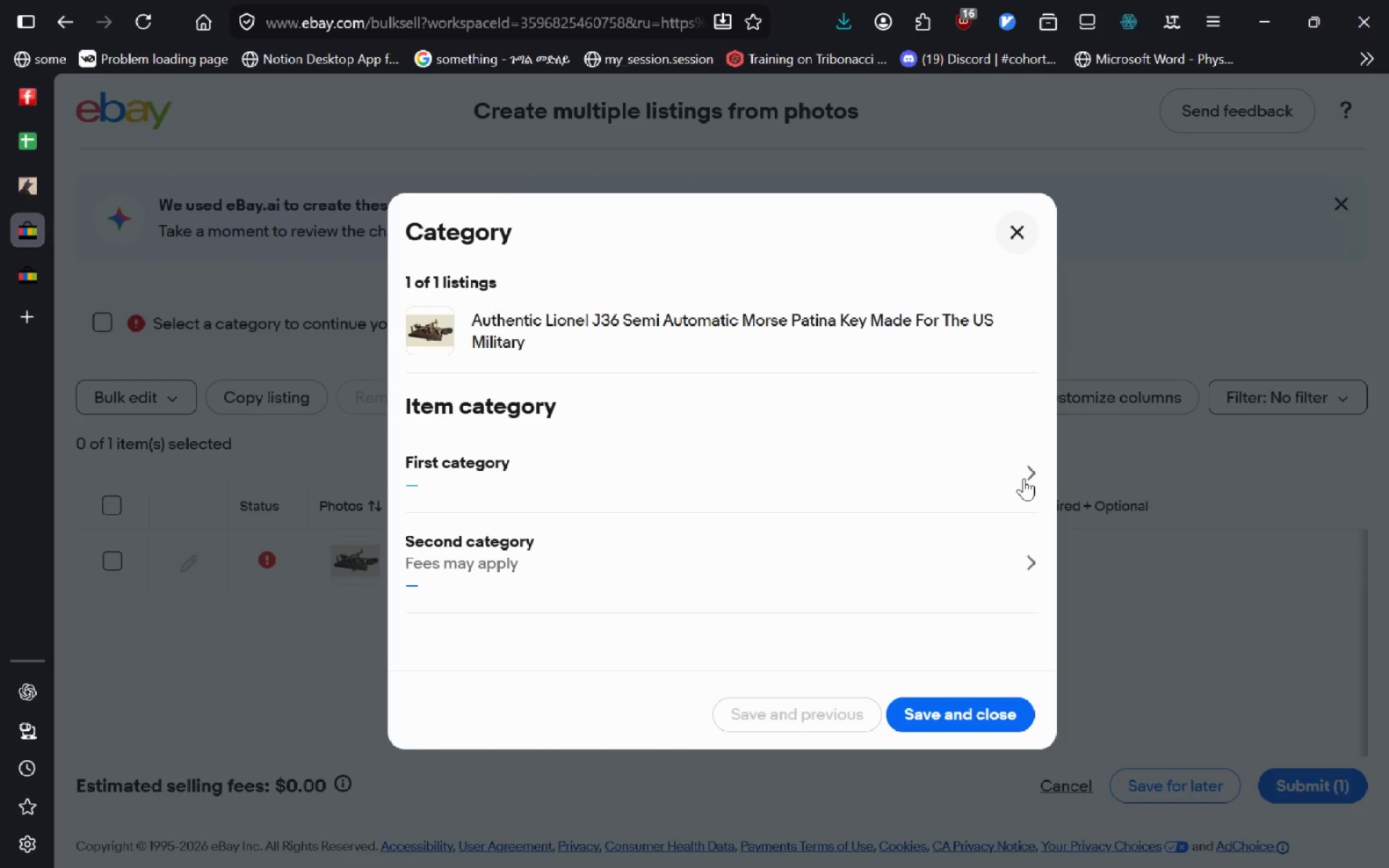 
left_click([1024, 478])
 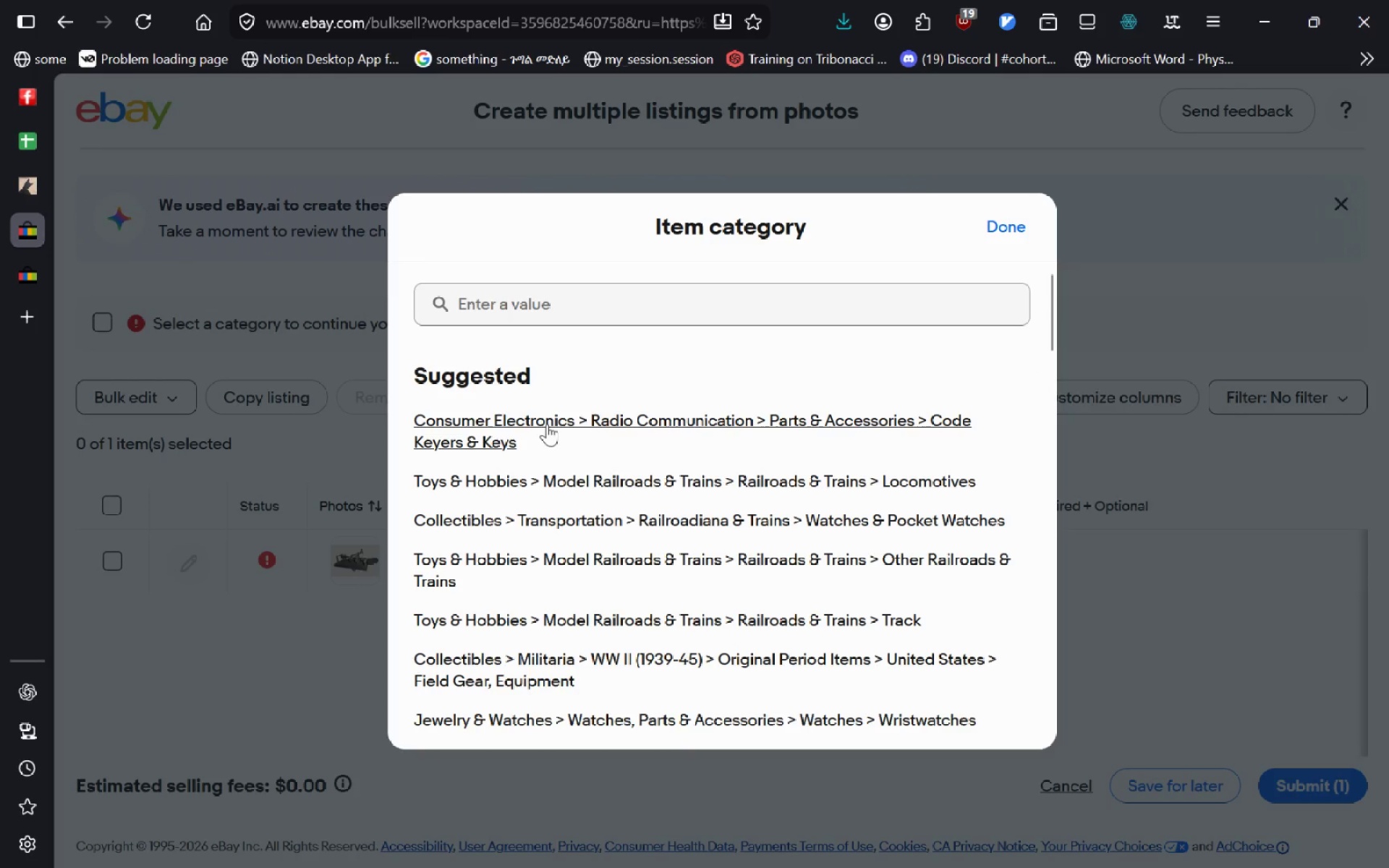 
wait(6.05)
 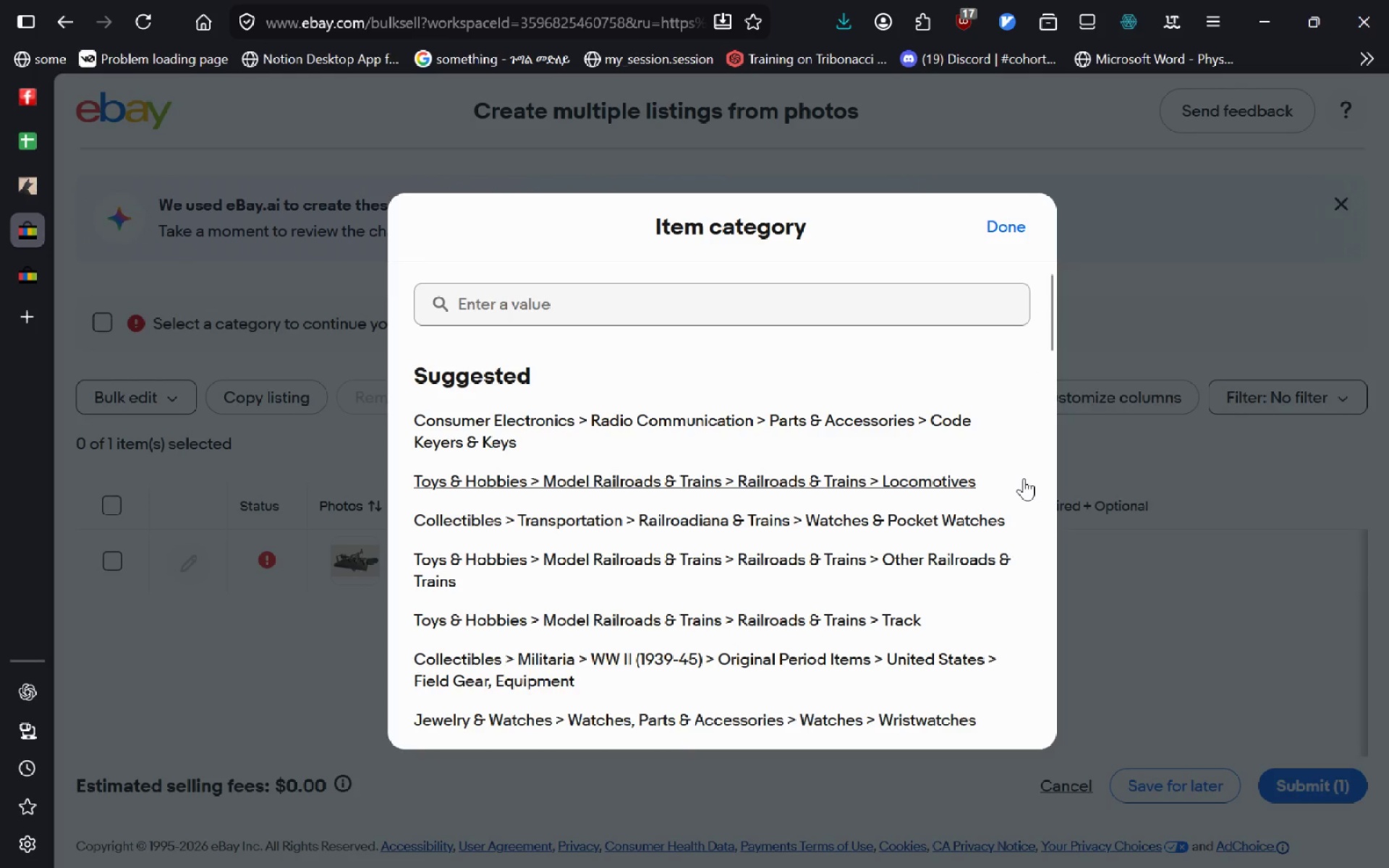 
left_click([548, 423])
 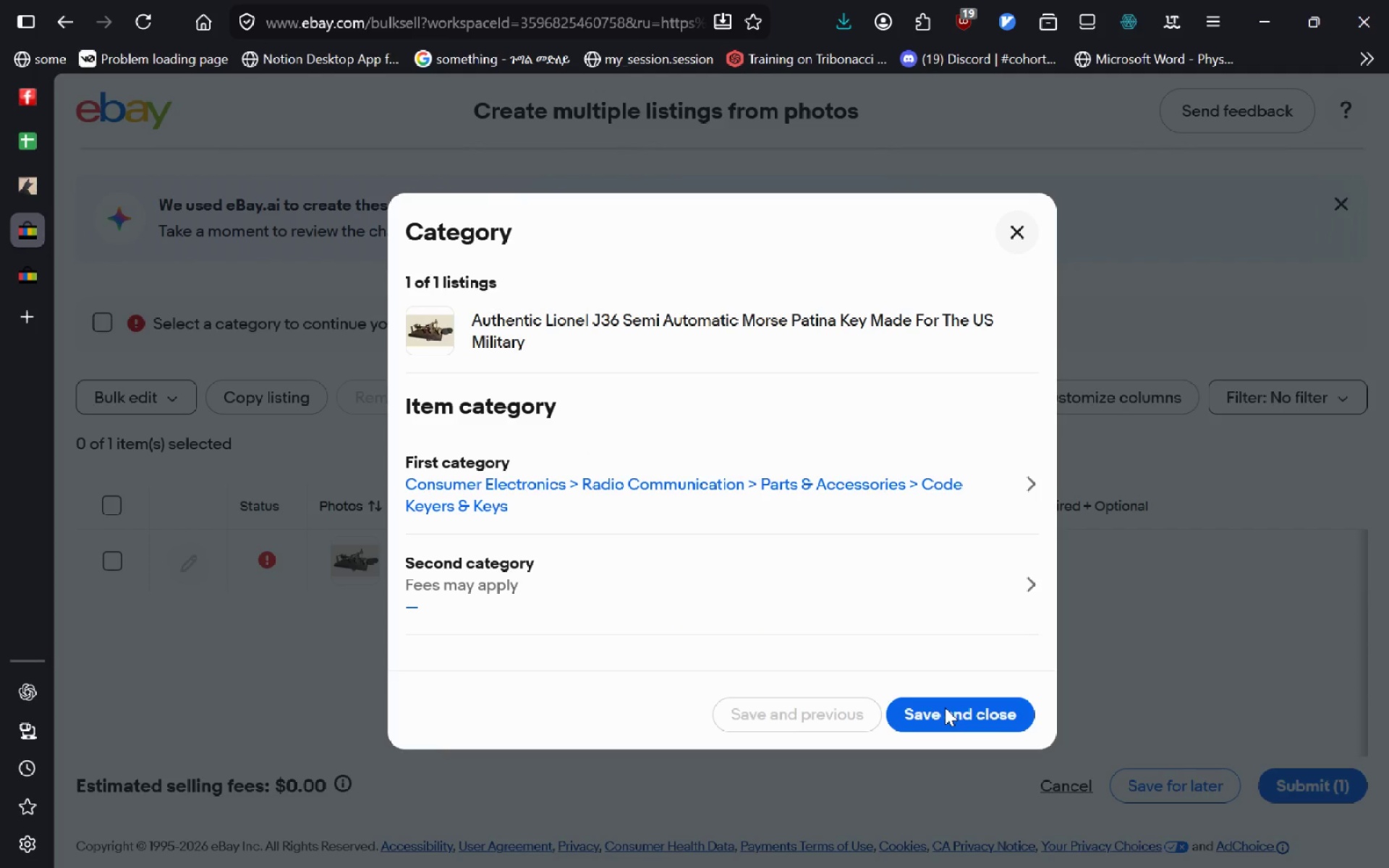 
left_click([945, 707])
 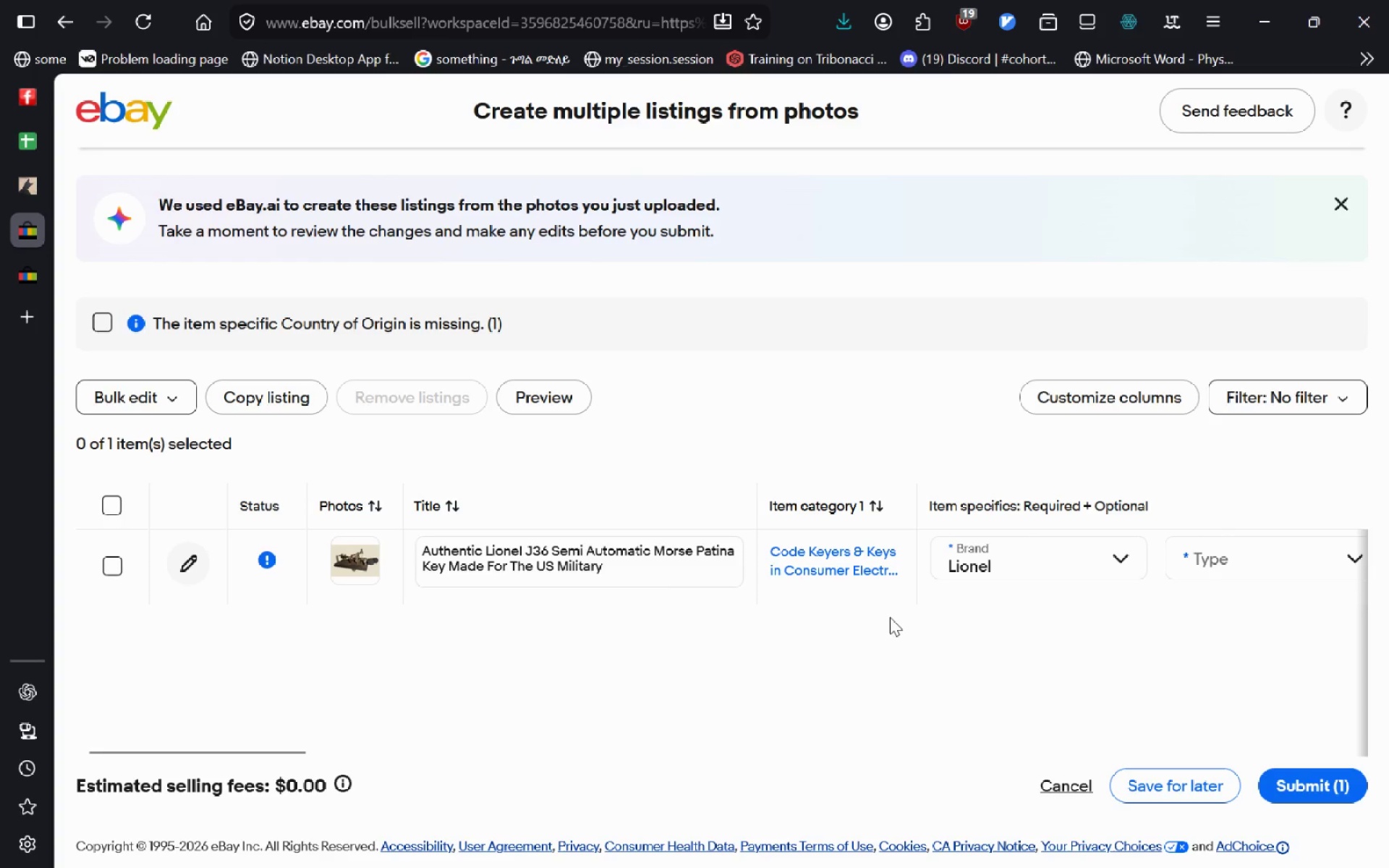 
wait(5.11)
 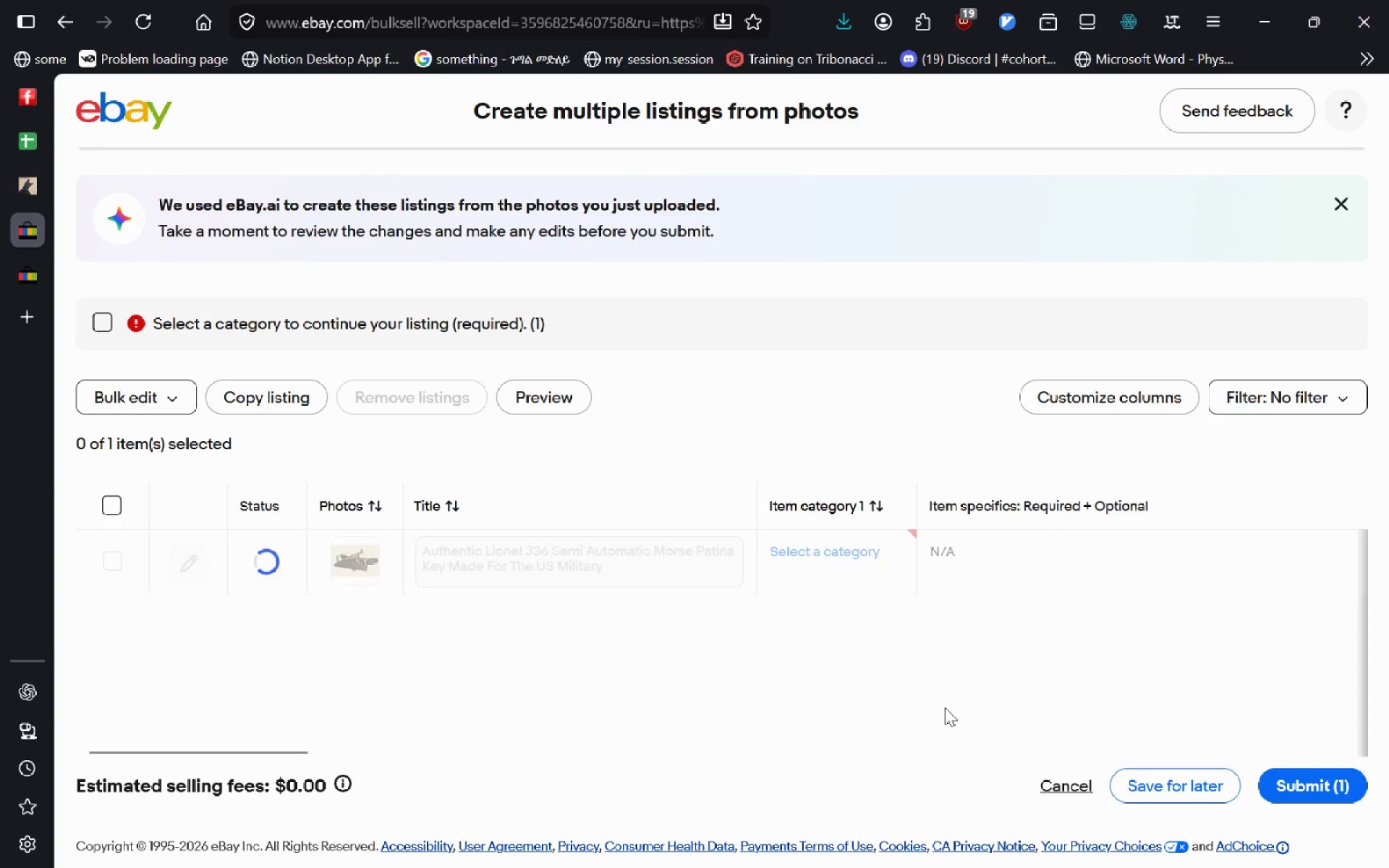 
left_click([854, 567])
 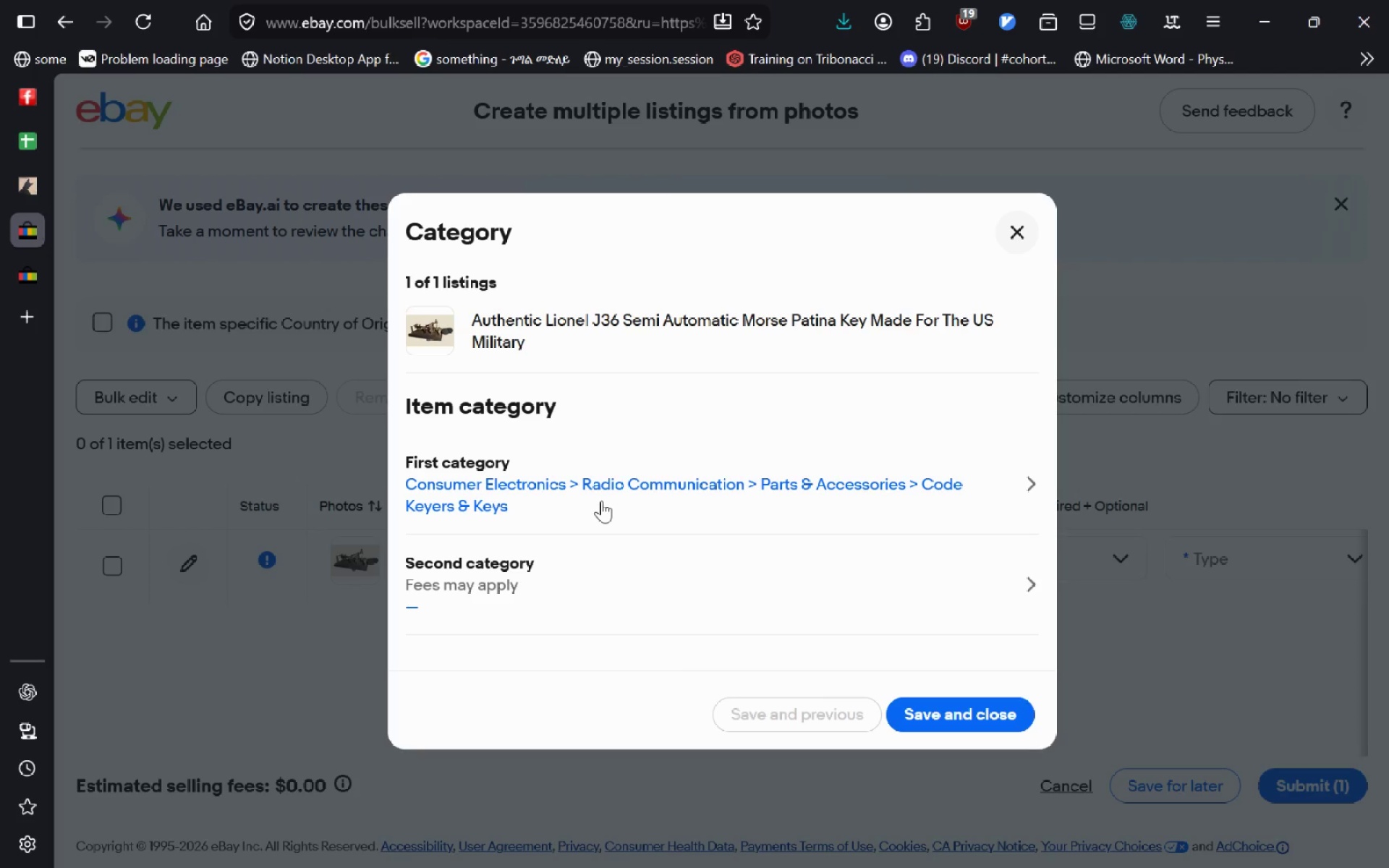 
left_click([25, 137])
 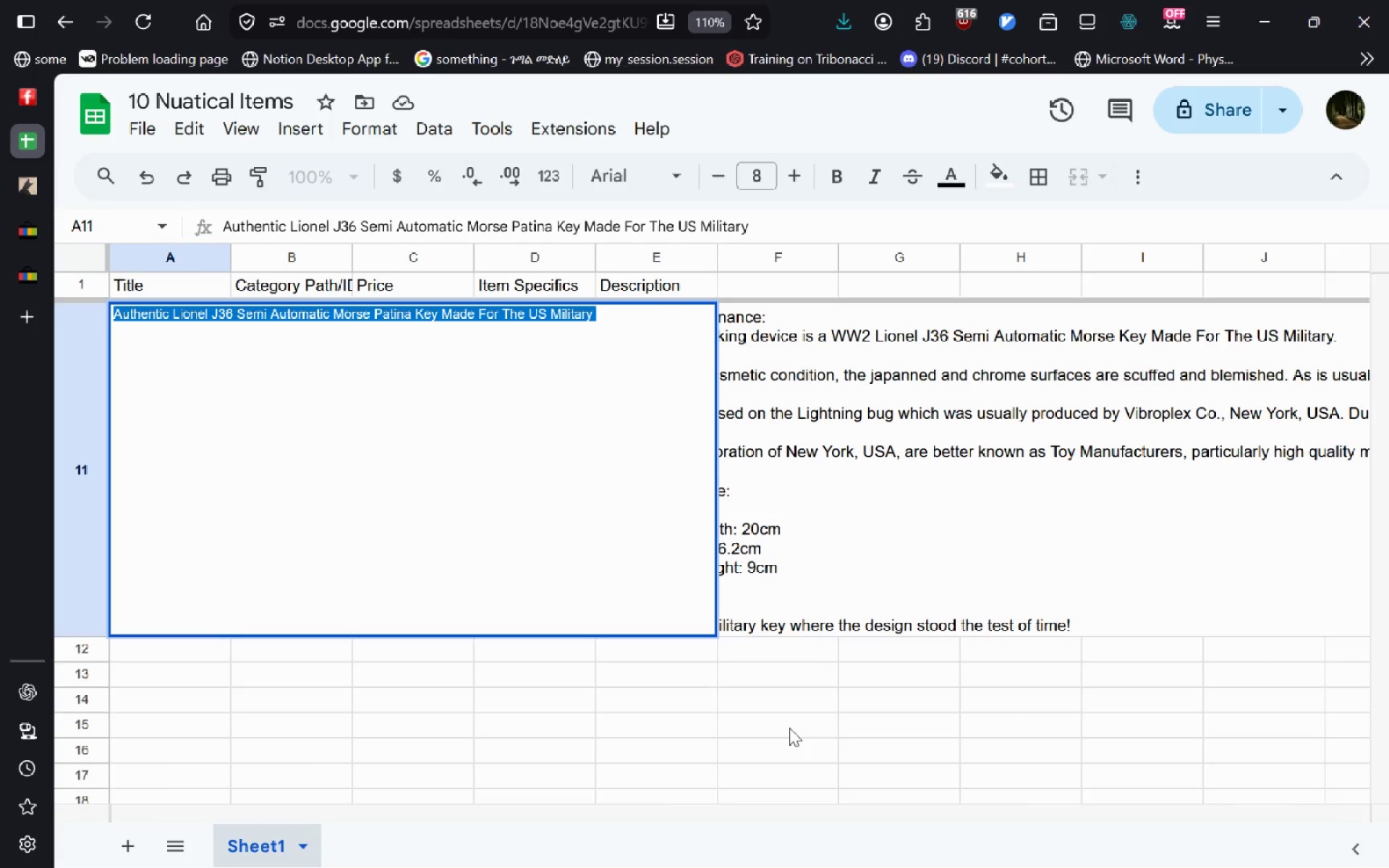 
left_click([789, 728])
 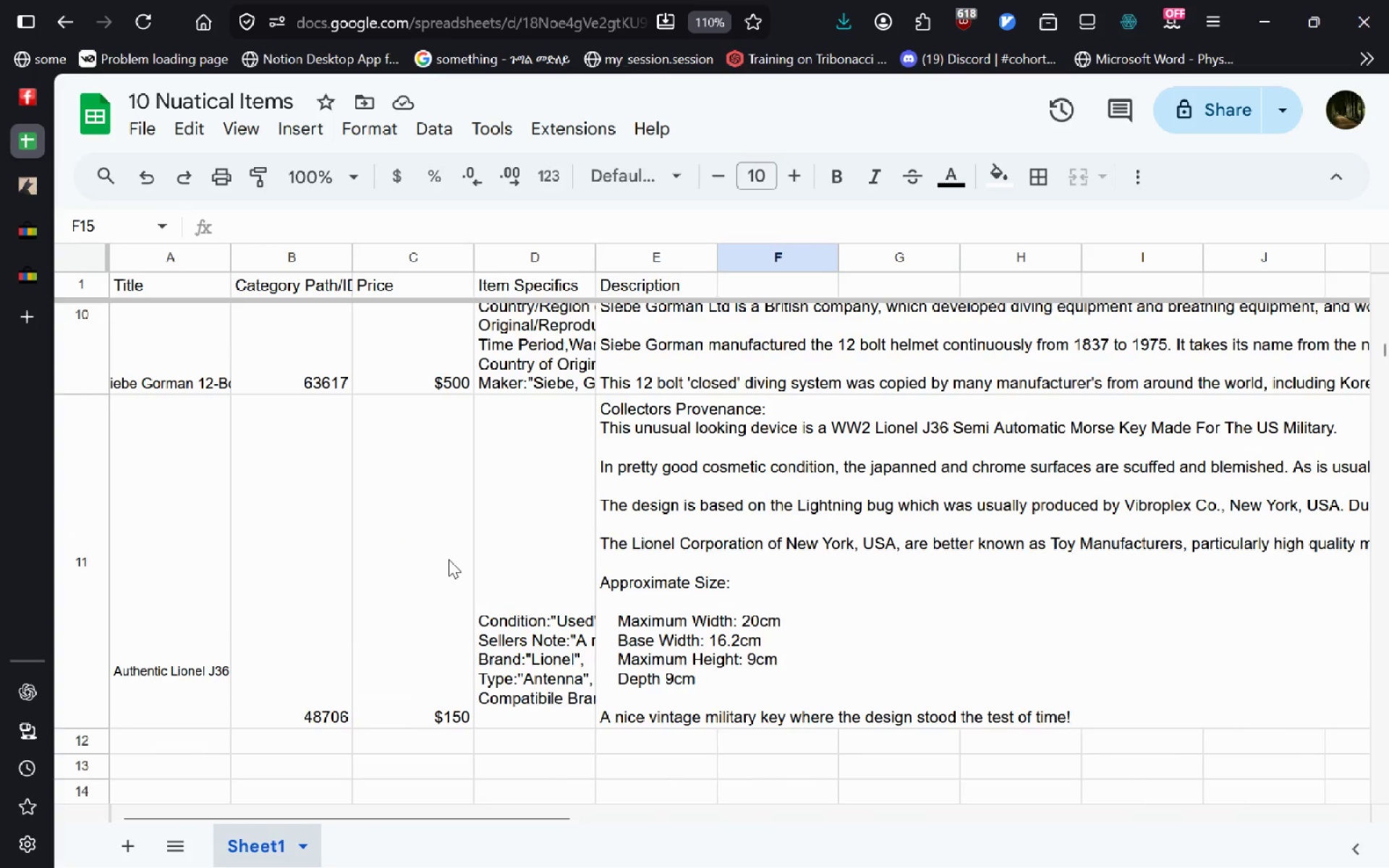 
wait(5.66)
 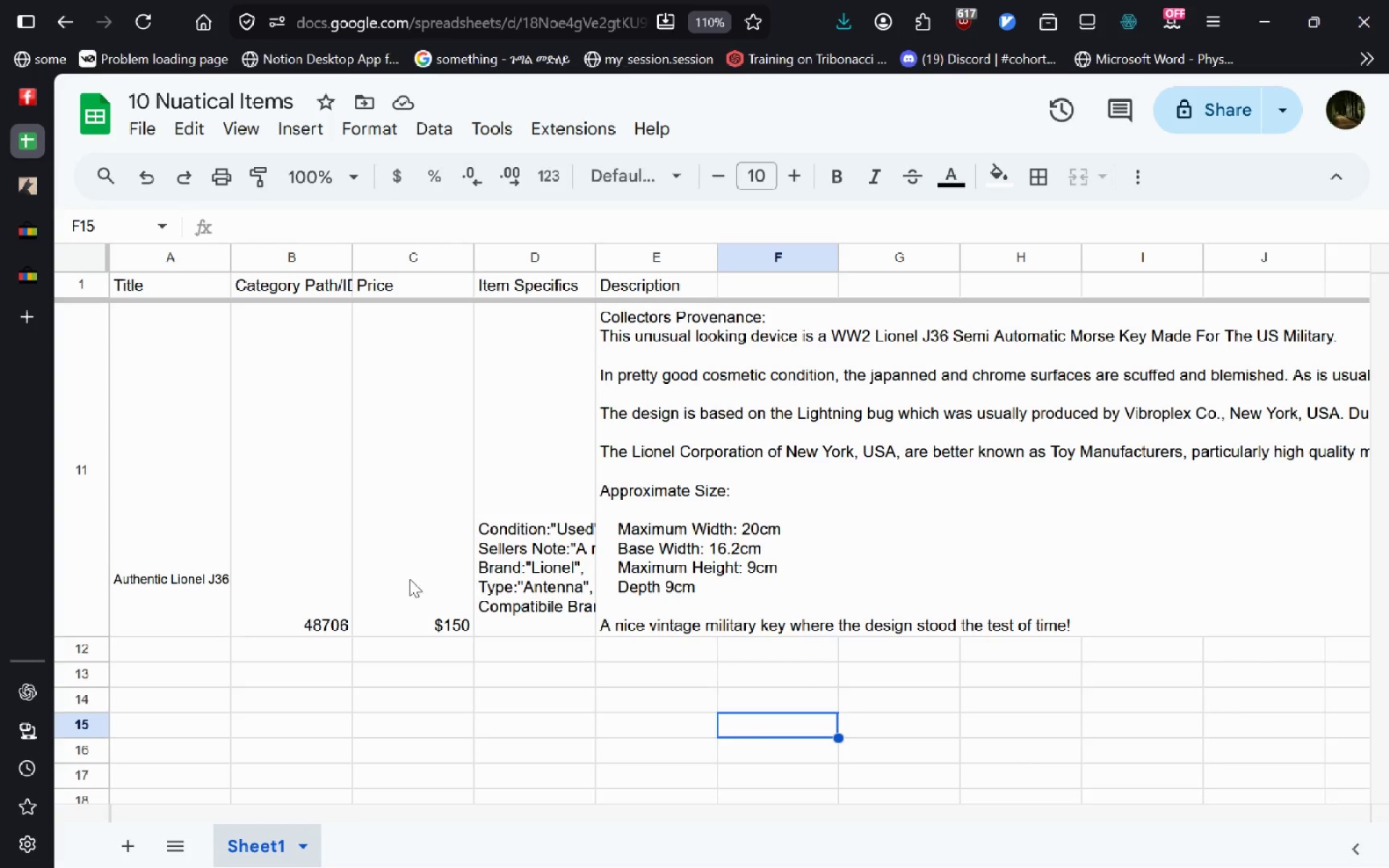 
double_click([212, 627])
 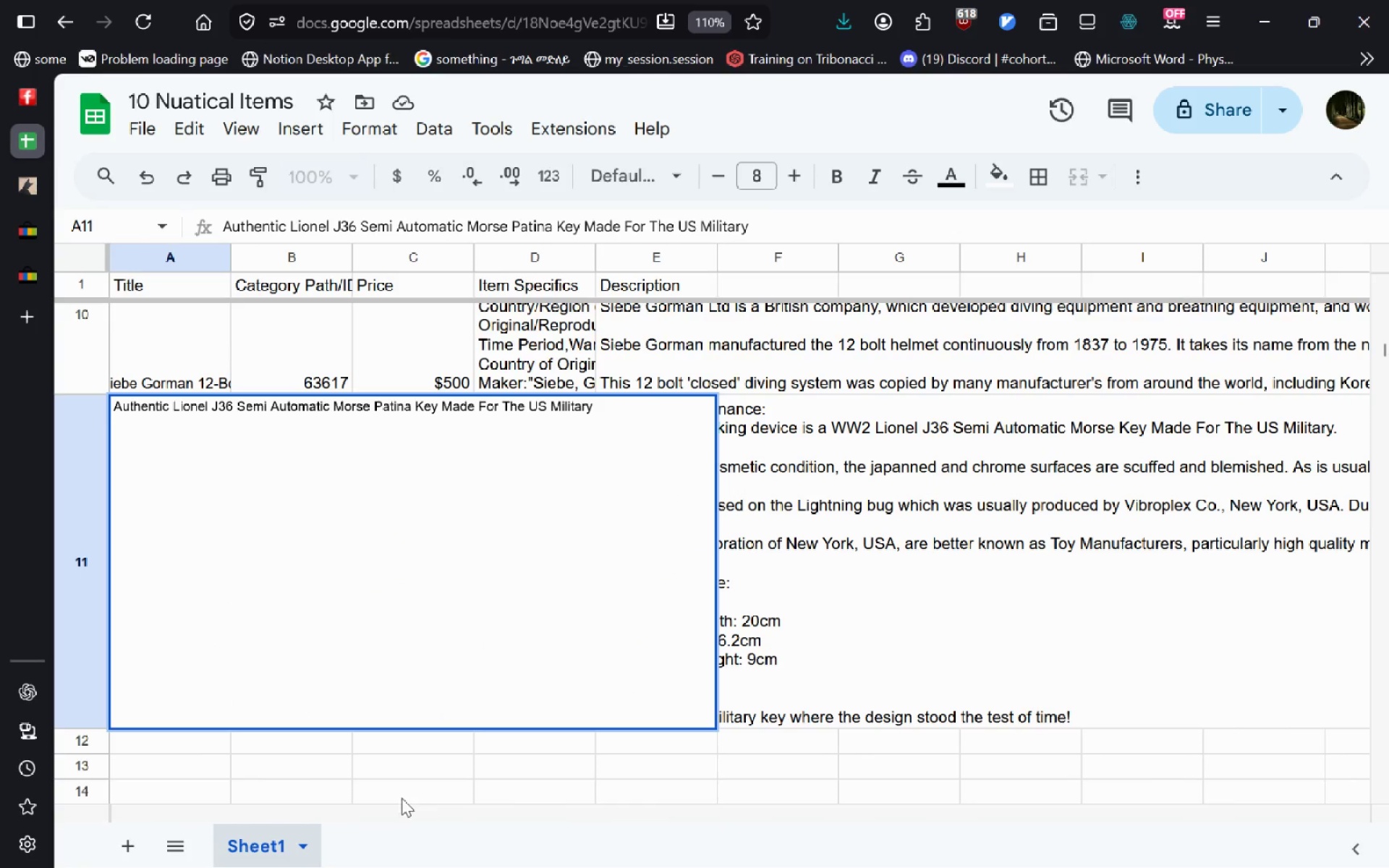 
left_click([402, 798])
 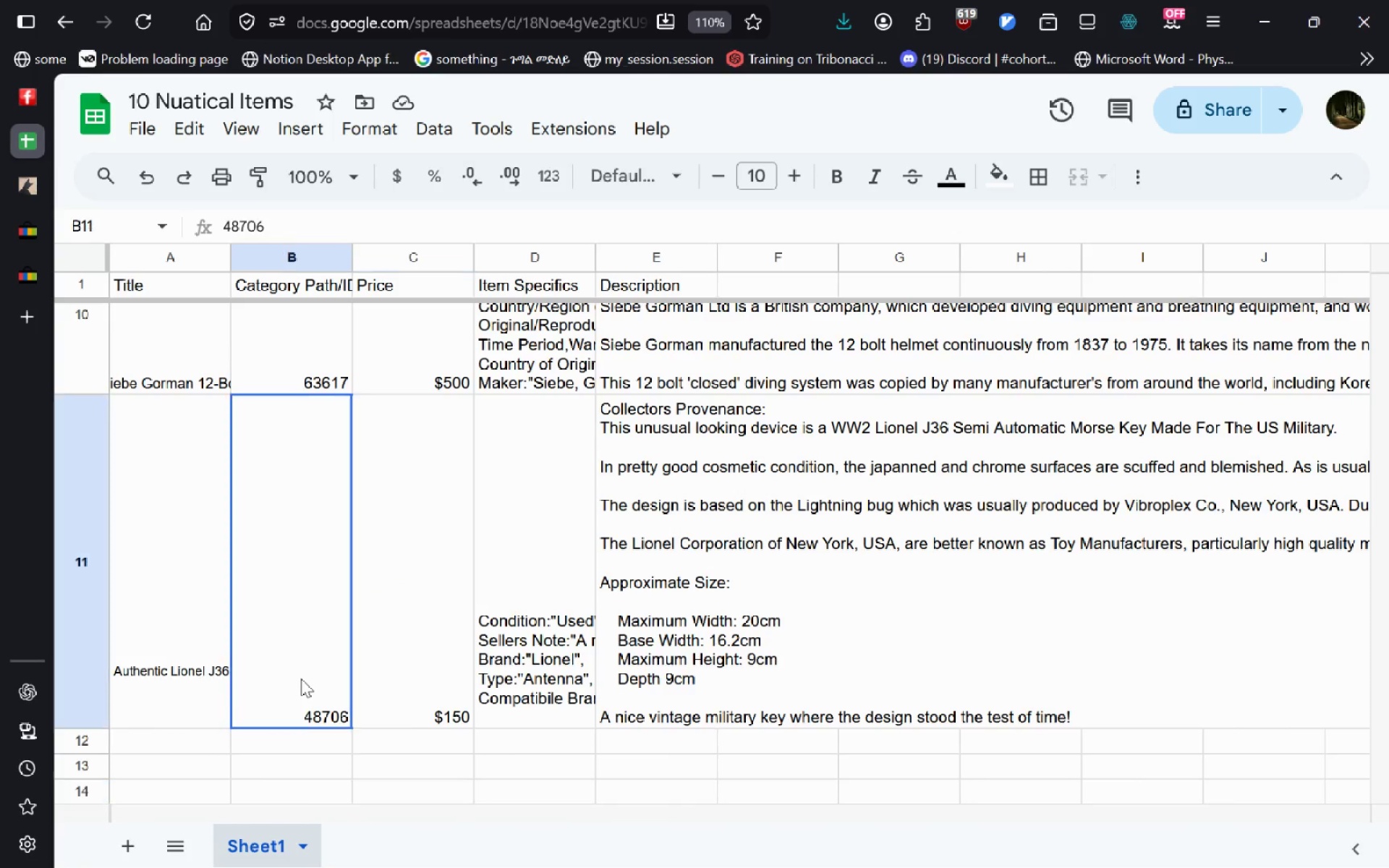 
double_click([301, 678])
 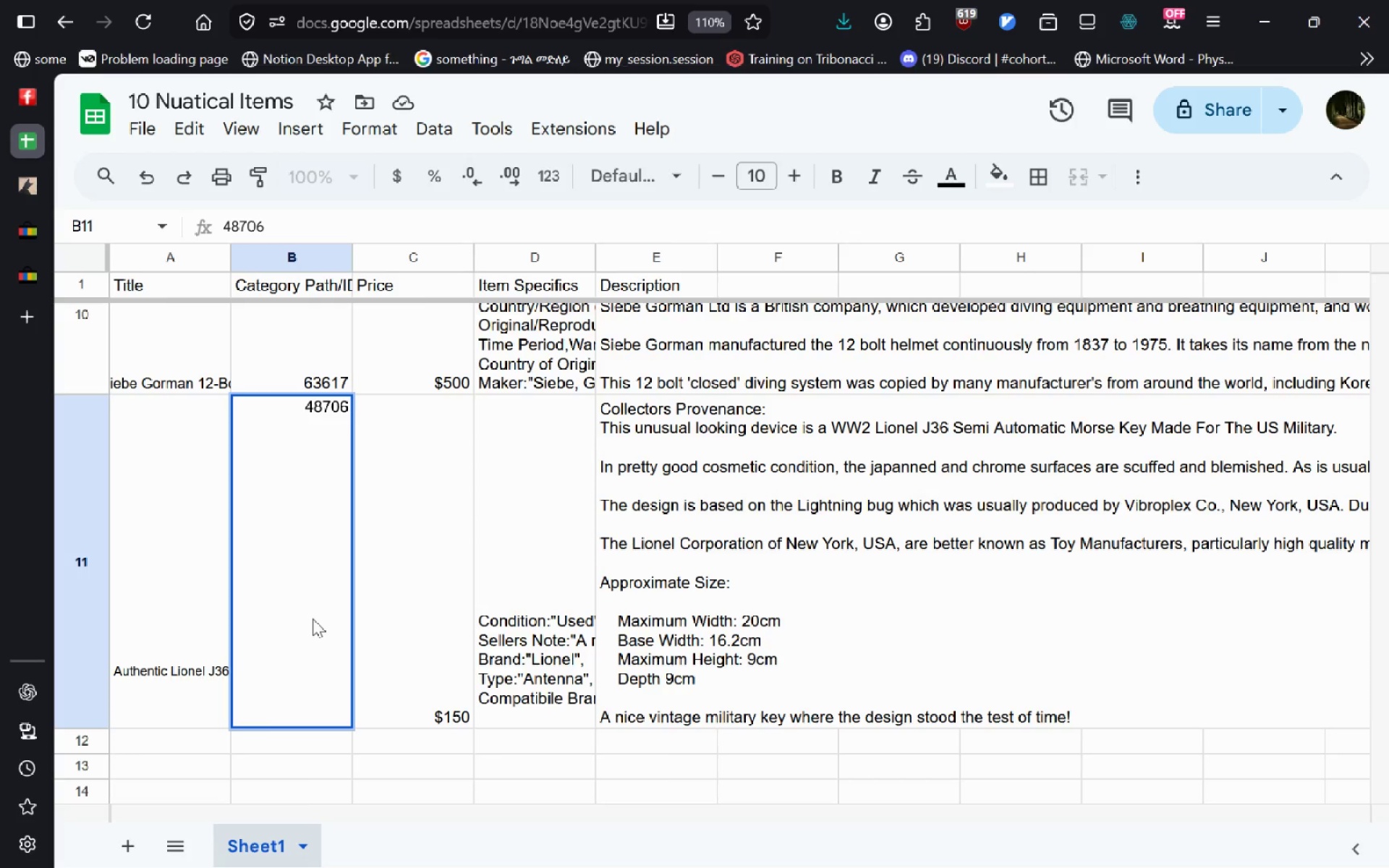 
key(Control+A)
 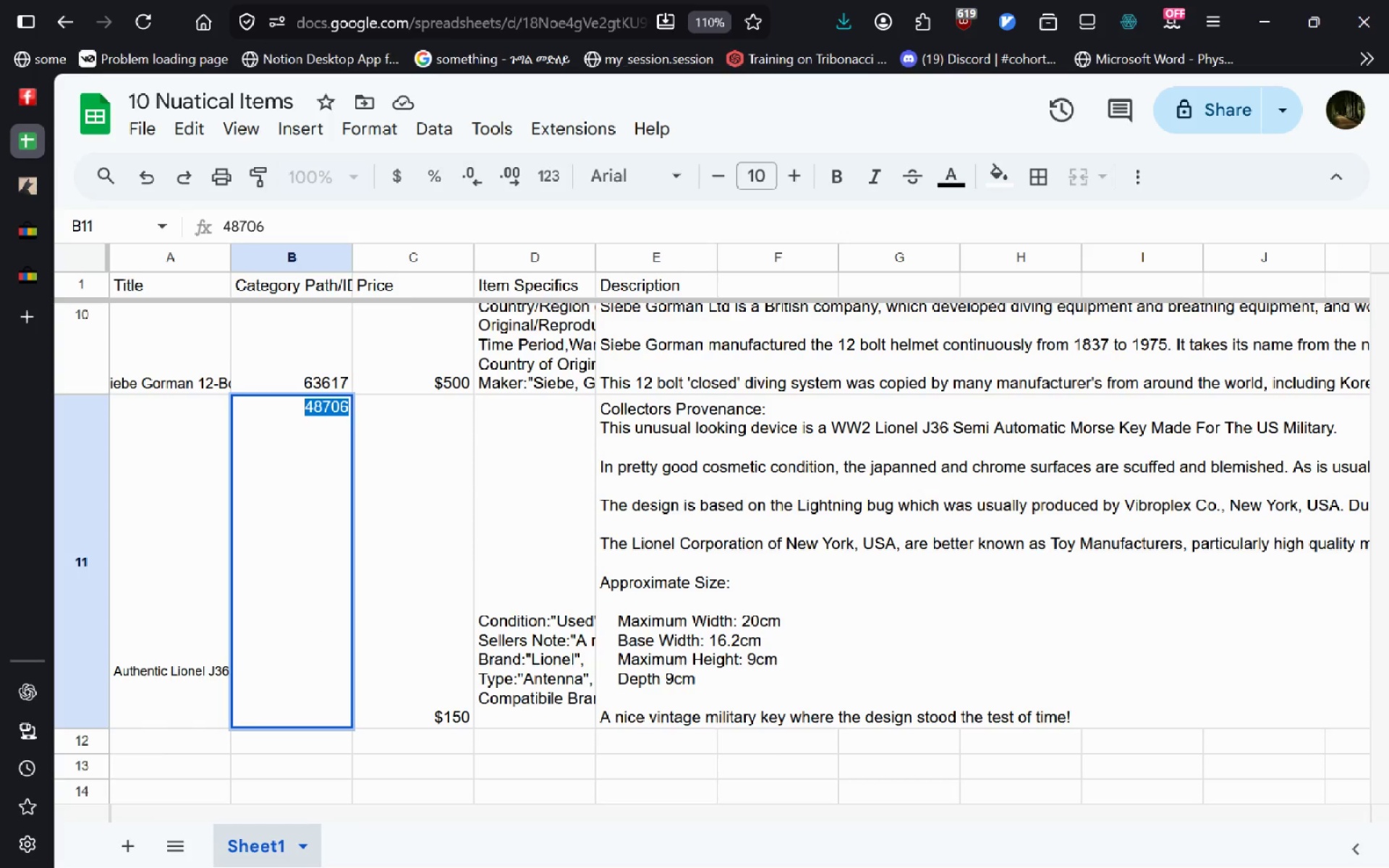 
key(Control+C)
 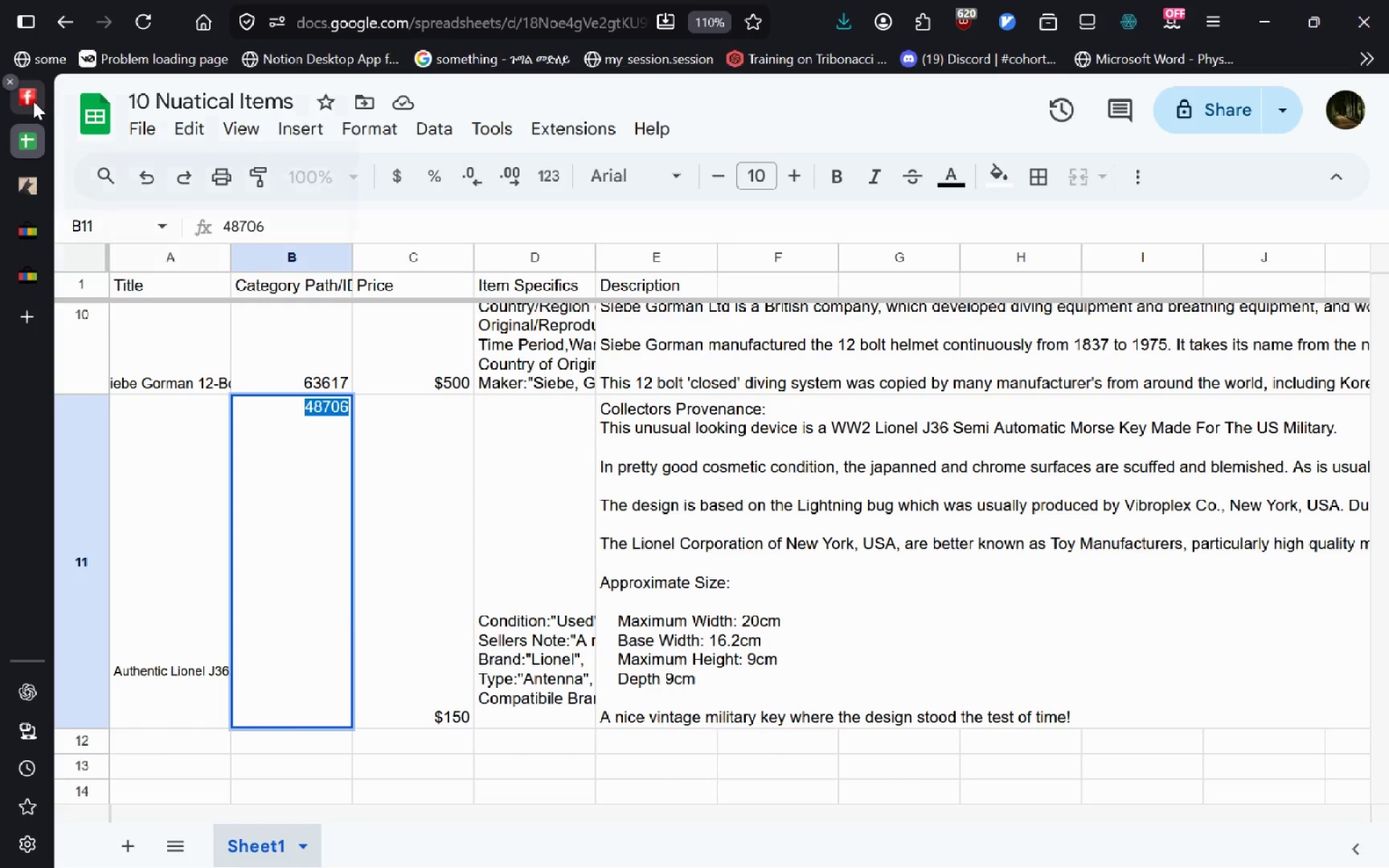 
left_click([33, 101])
 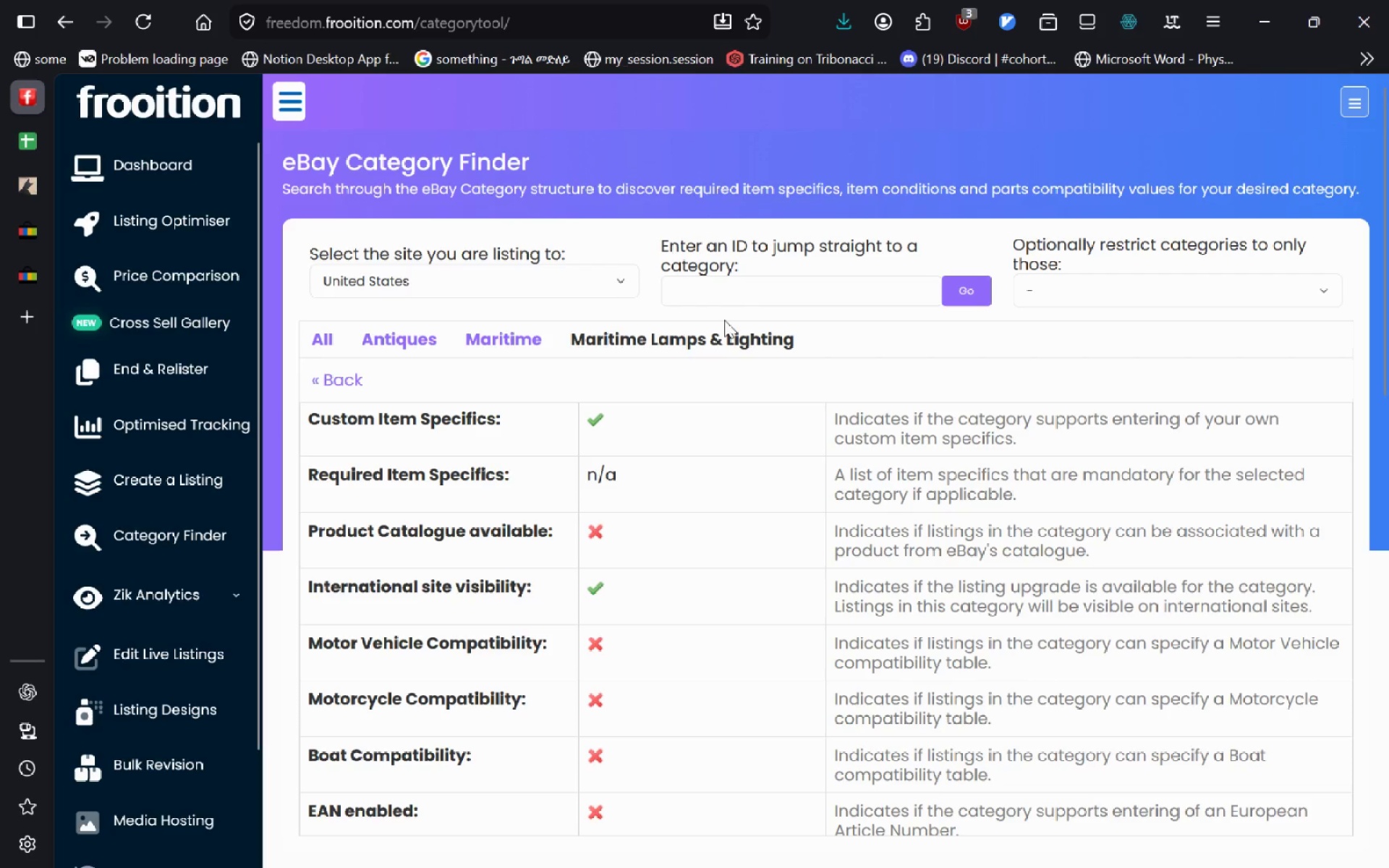 
left_click([735, 302])
 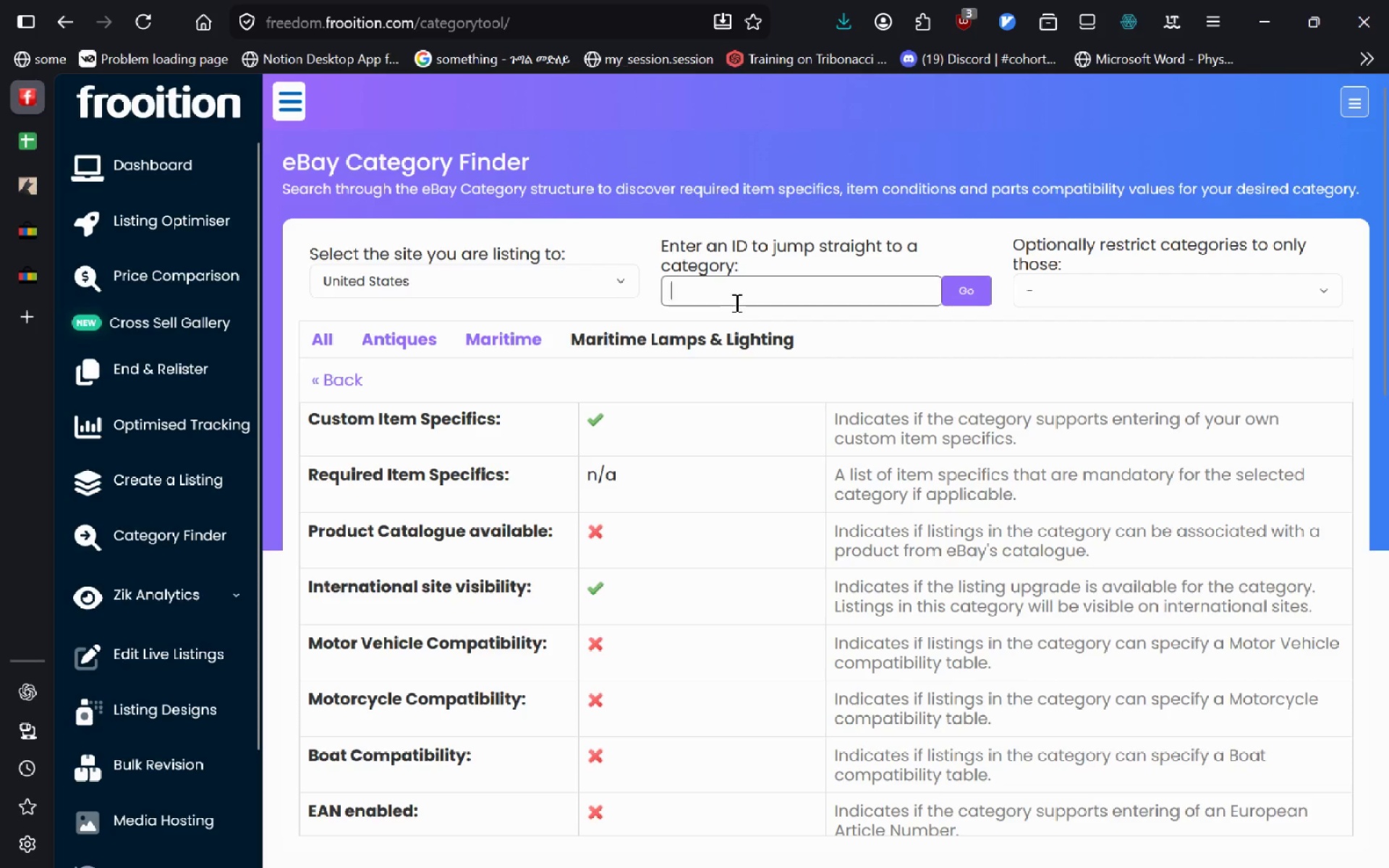 
key(Control+V)
 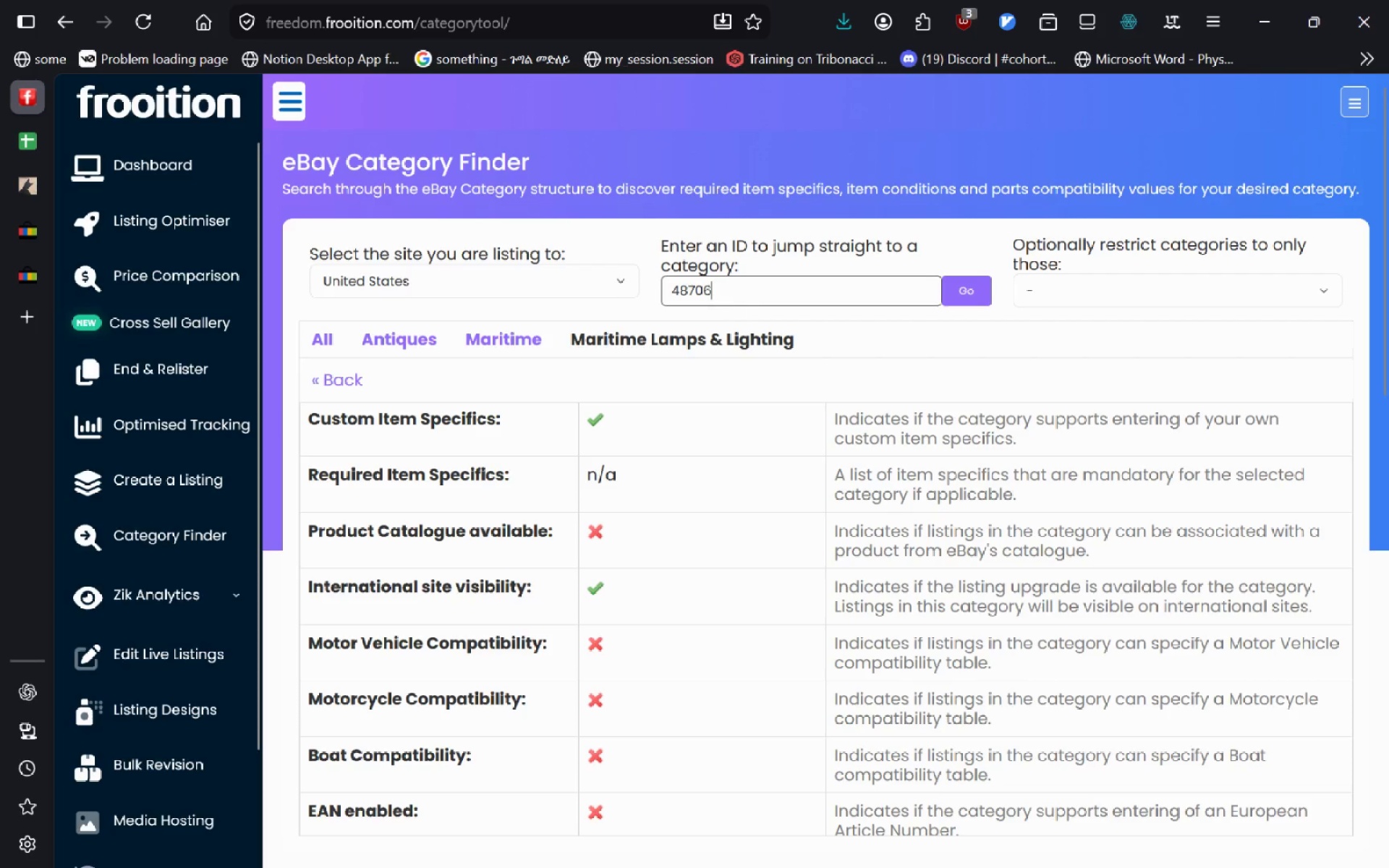 
key(Enter)
 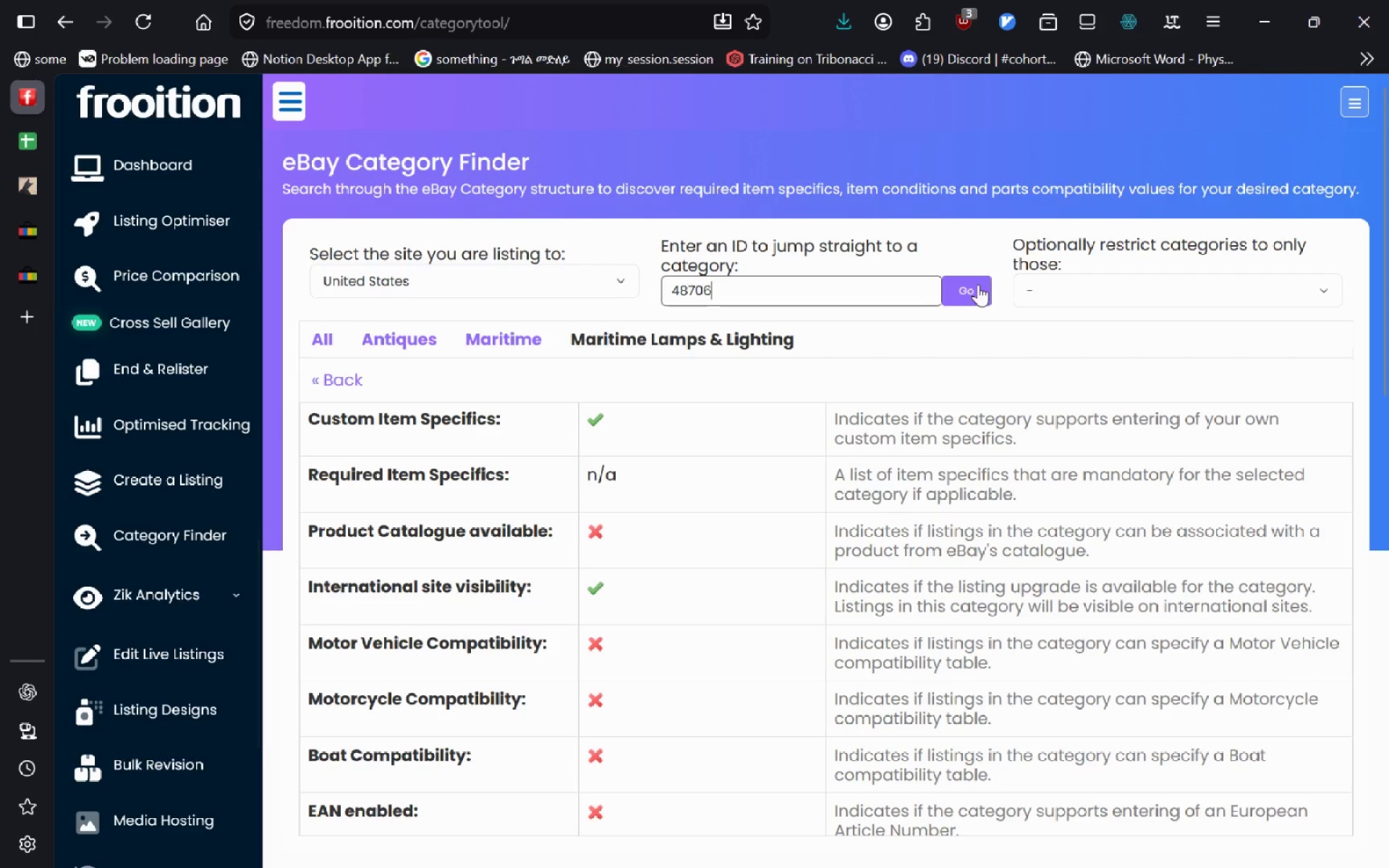 
left_click([976, 288])
 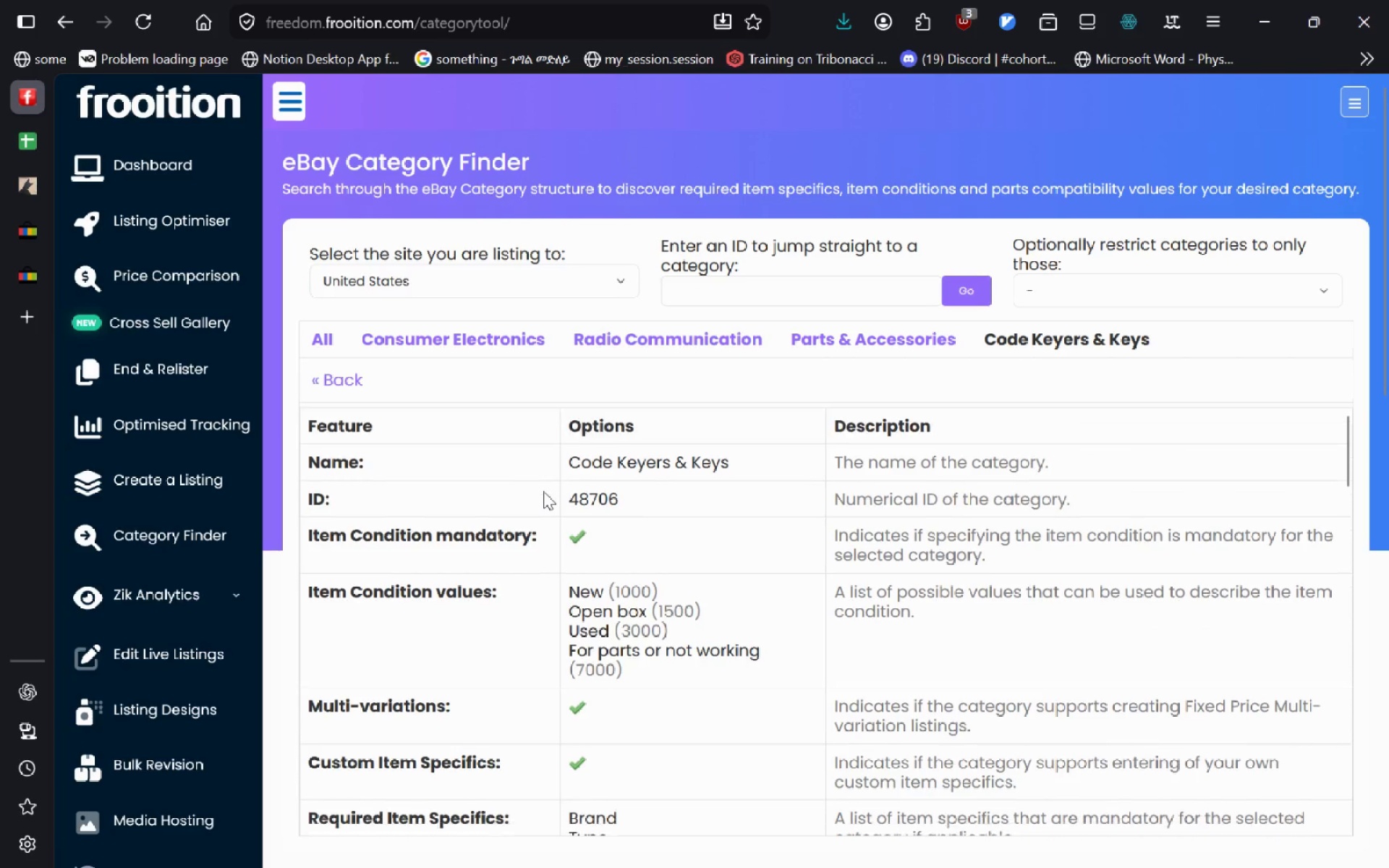 
wait(6.53)
 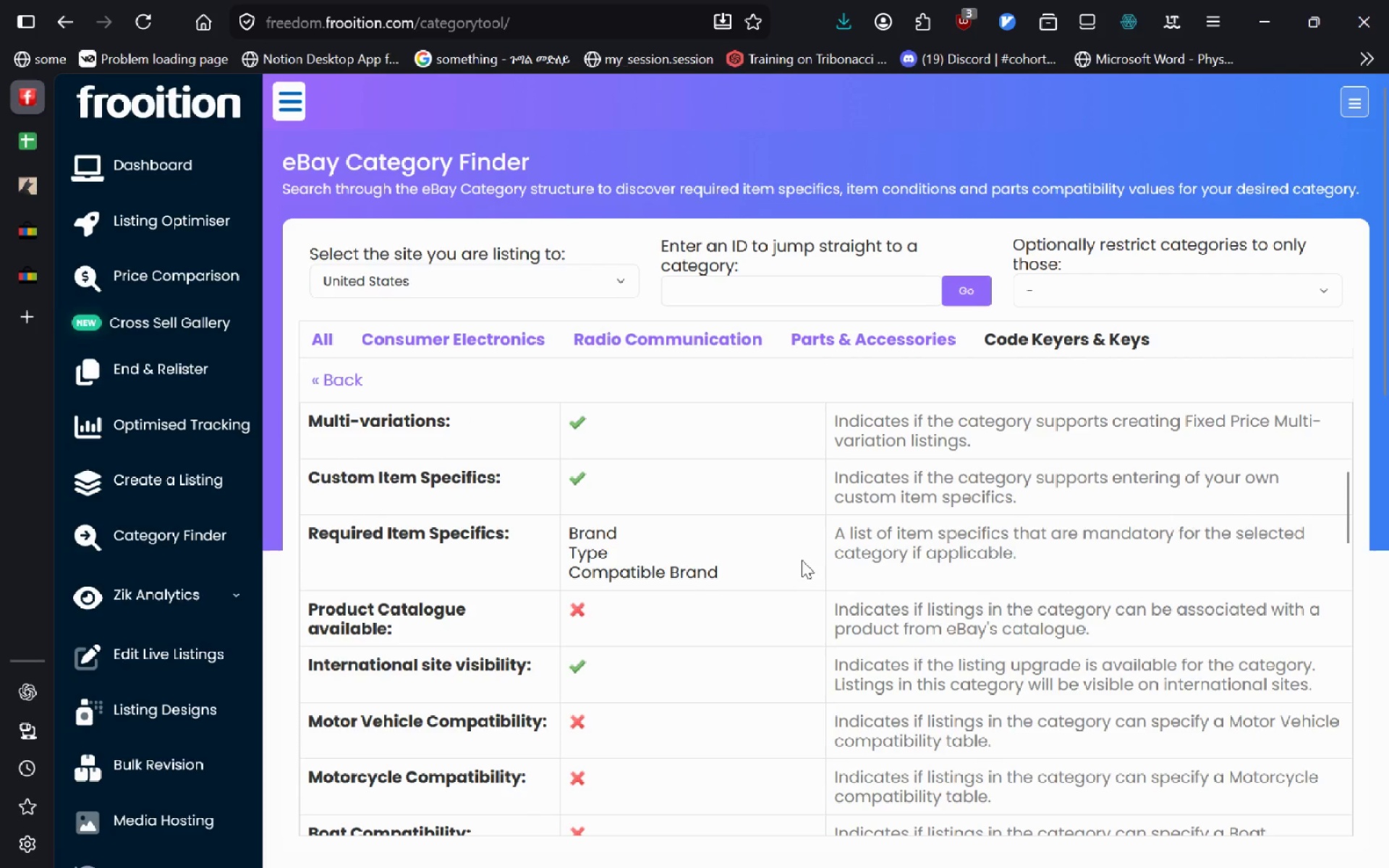 
left_click([28, 145])
 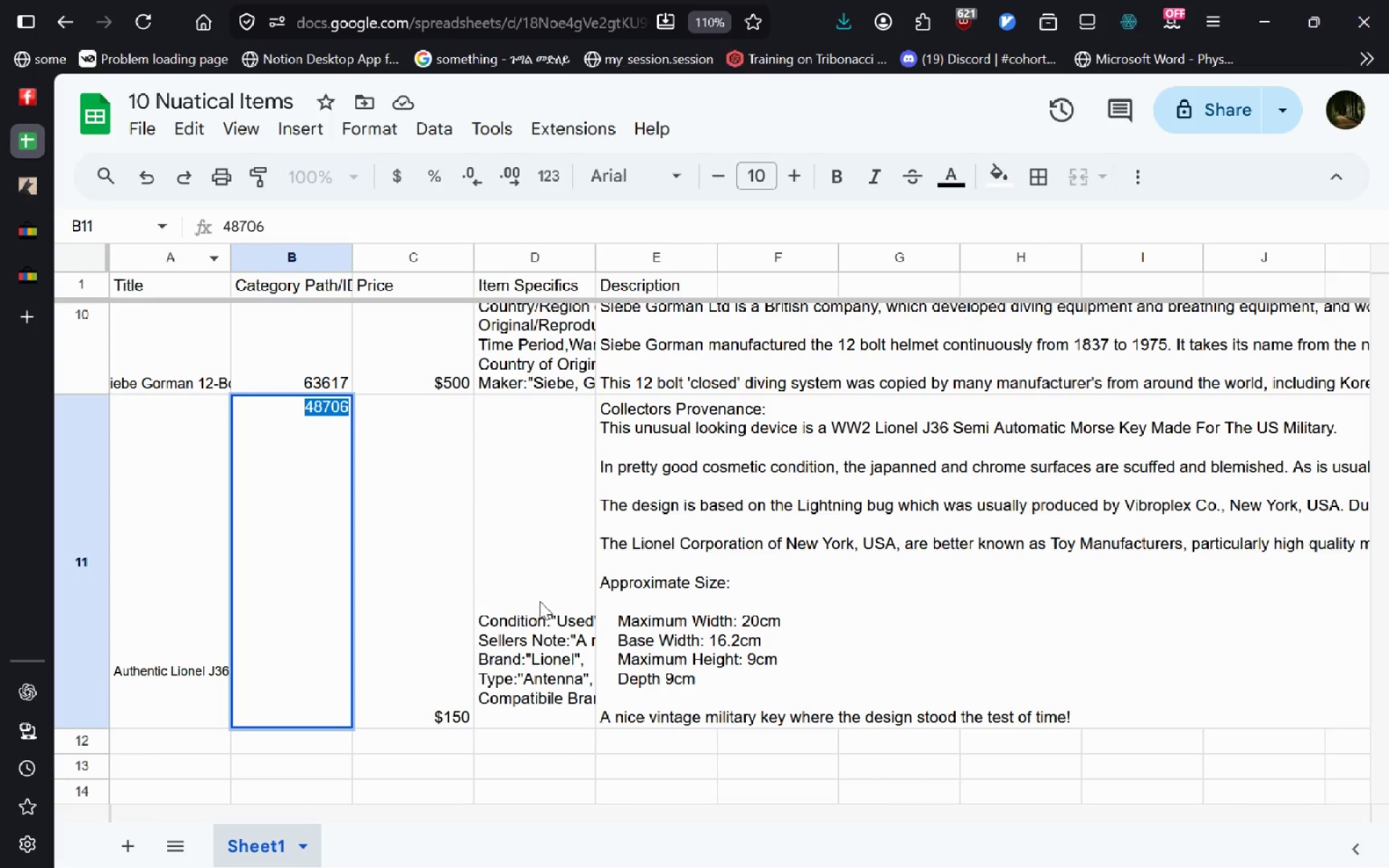 
left_click([540, 601])
 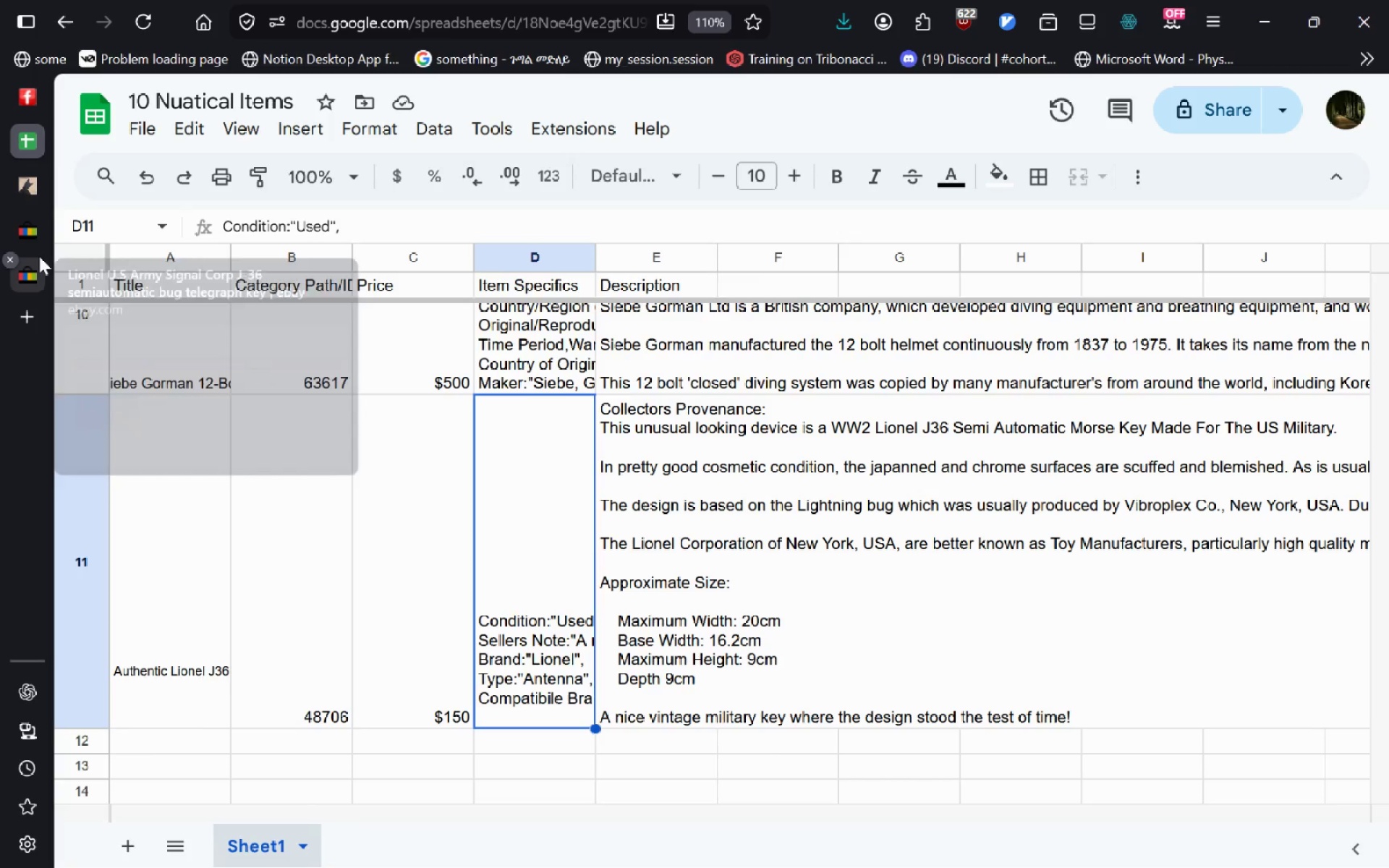 
left_click([36, 259])
 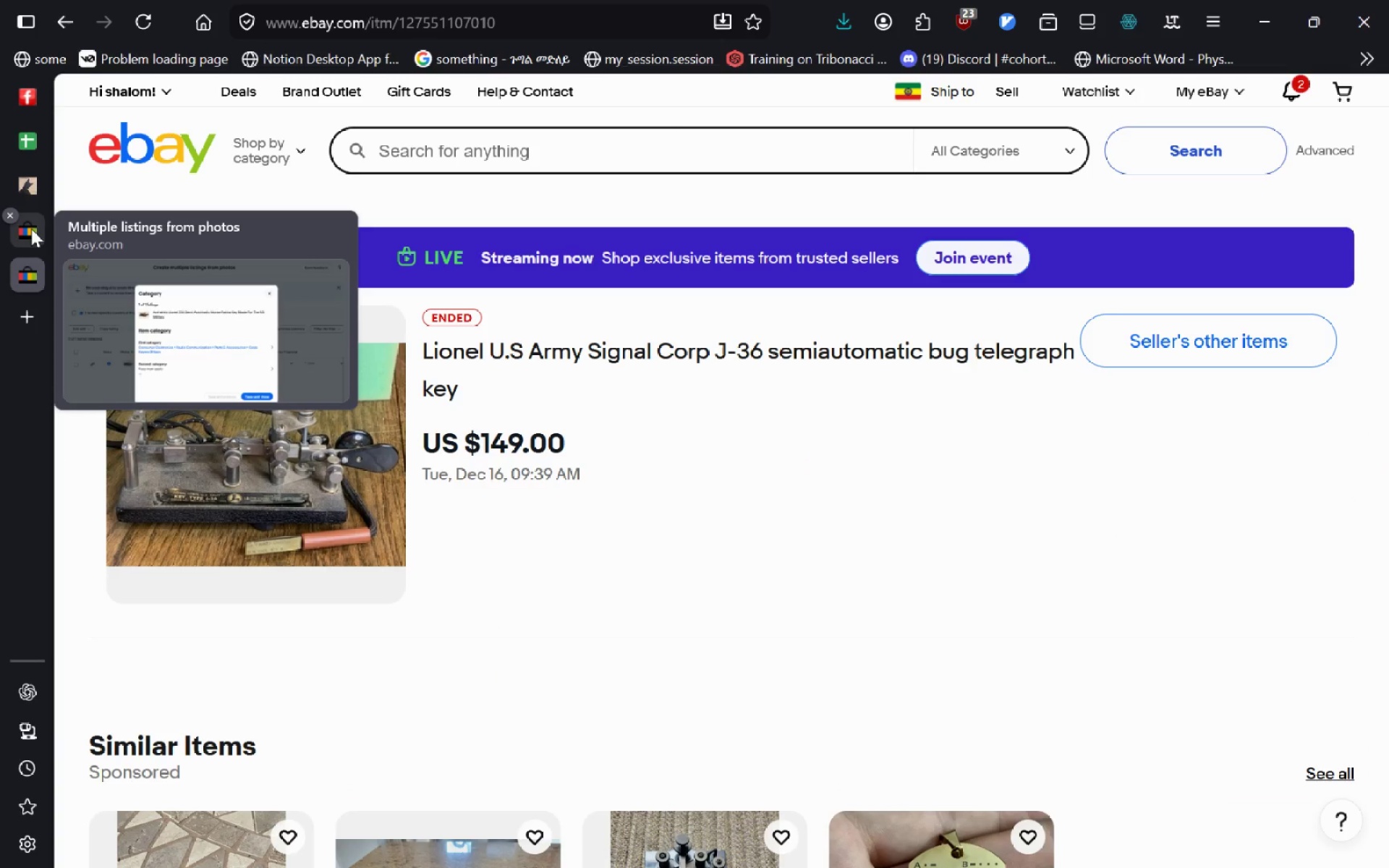 
left_click([31, 229])
 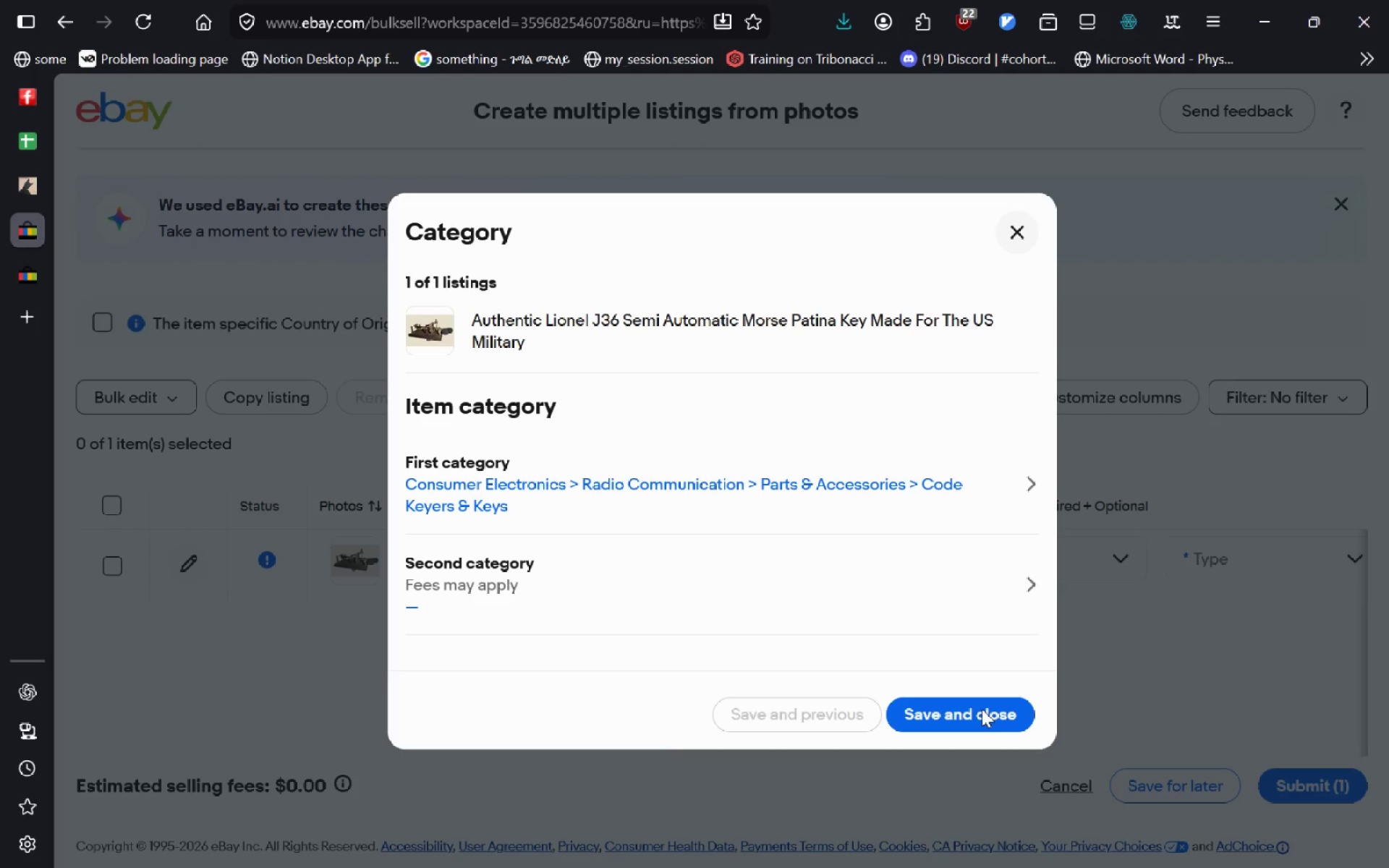 
left_click([982, 709])
 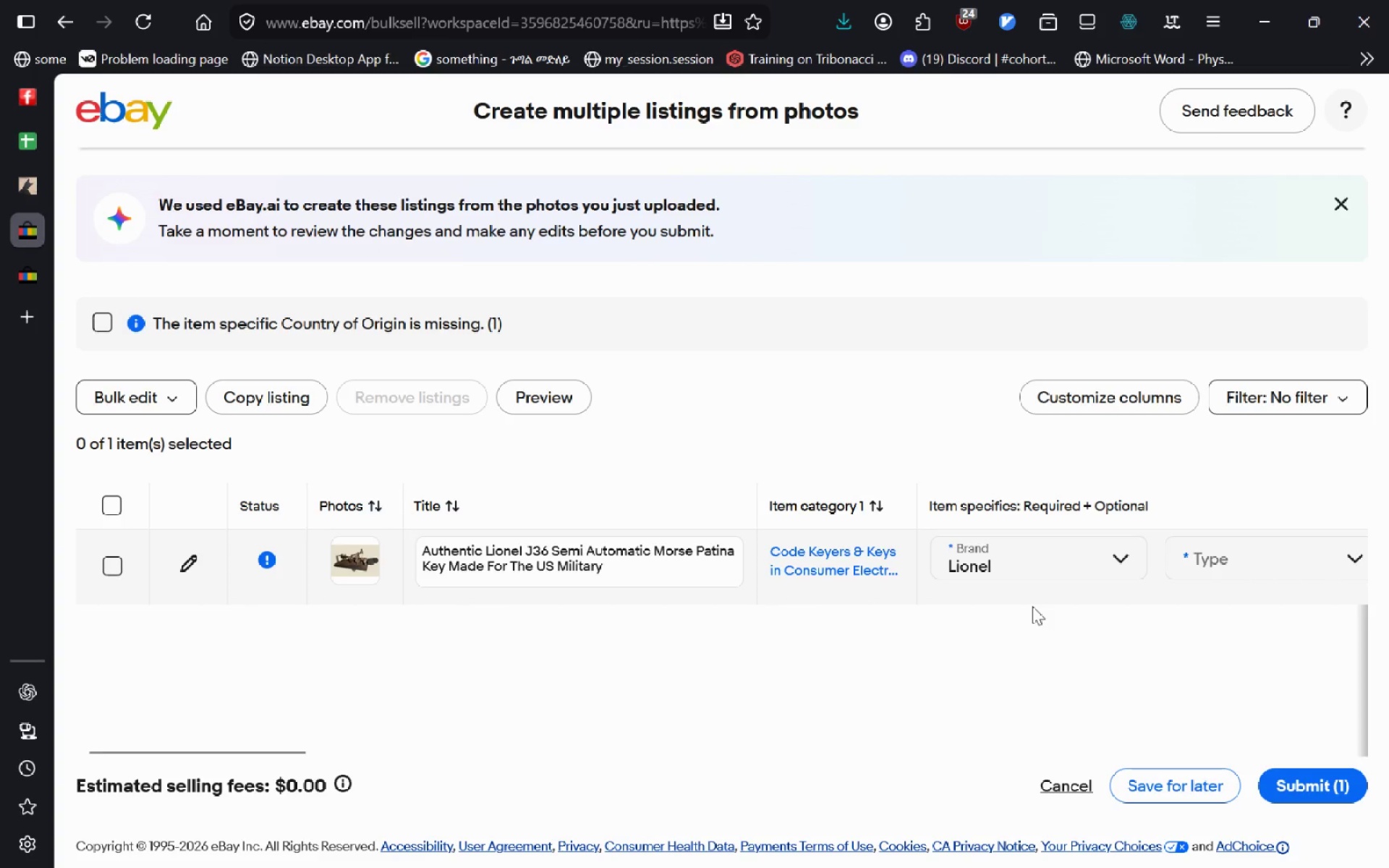 
left_click([1079, 569])
 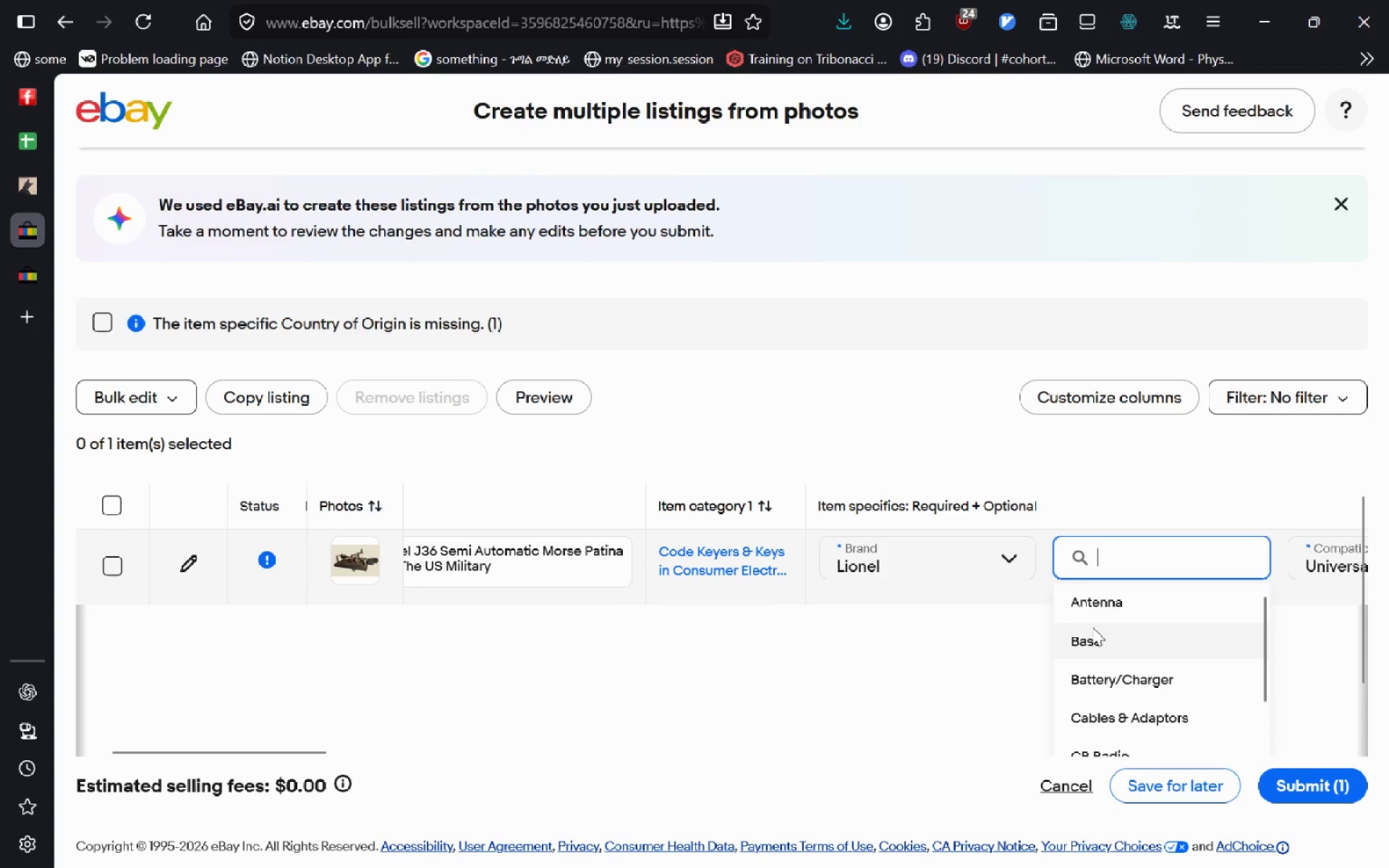 
left_click([1111, 584])
 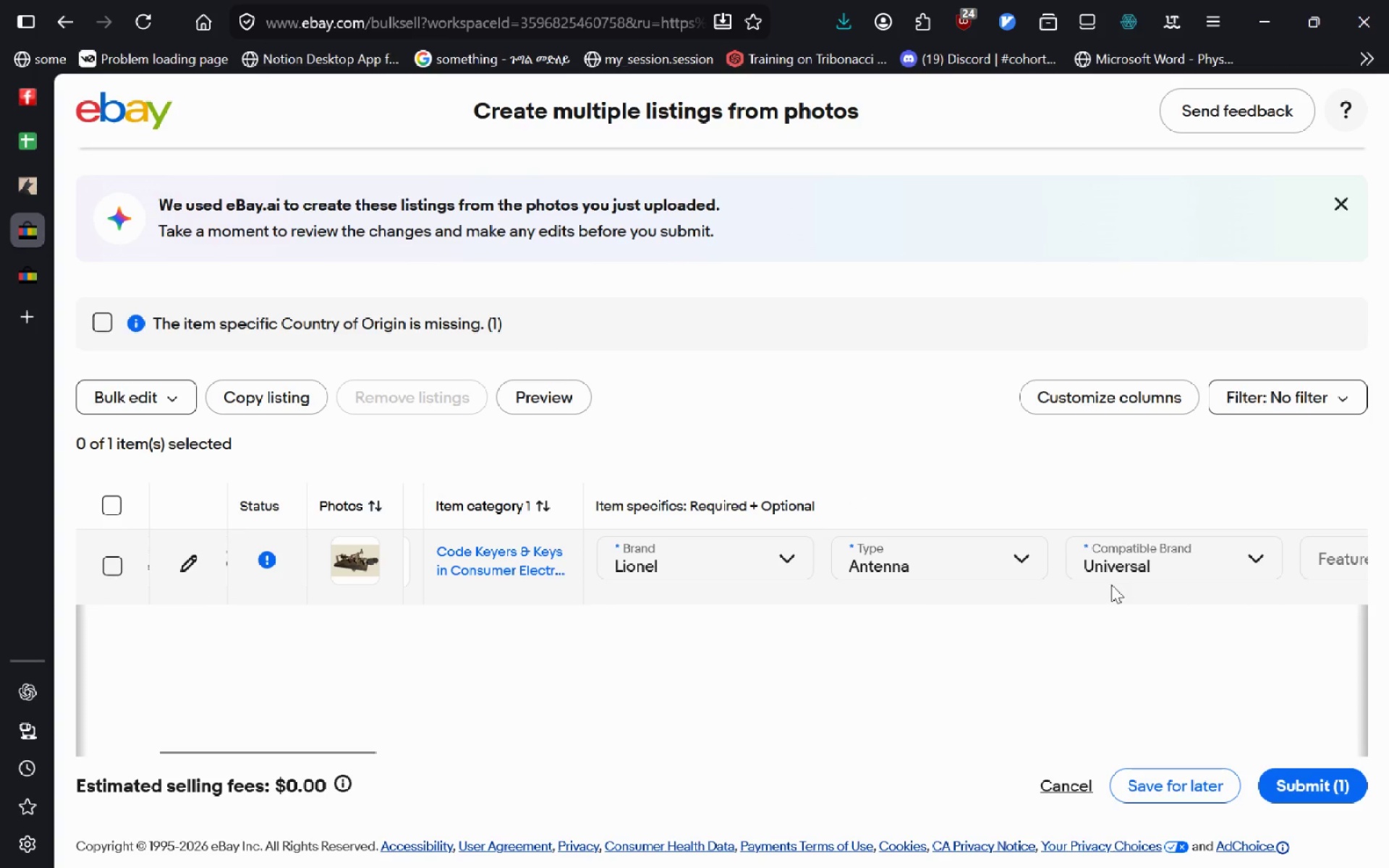 
left_click([1134, 542])
 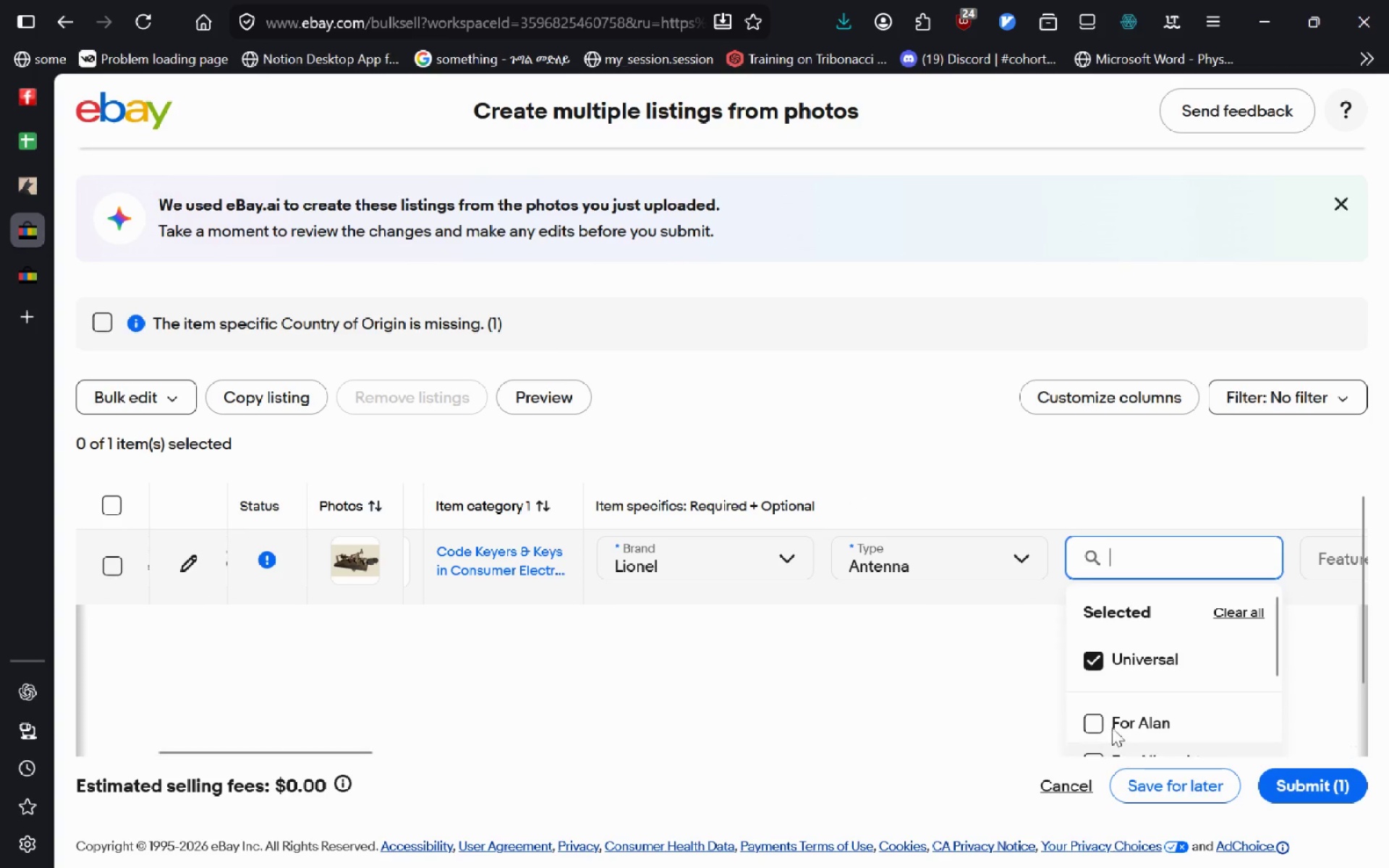 
left_click([1106, 739])
 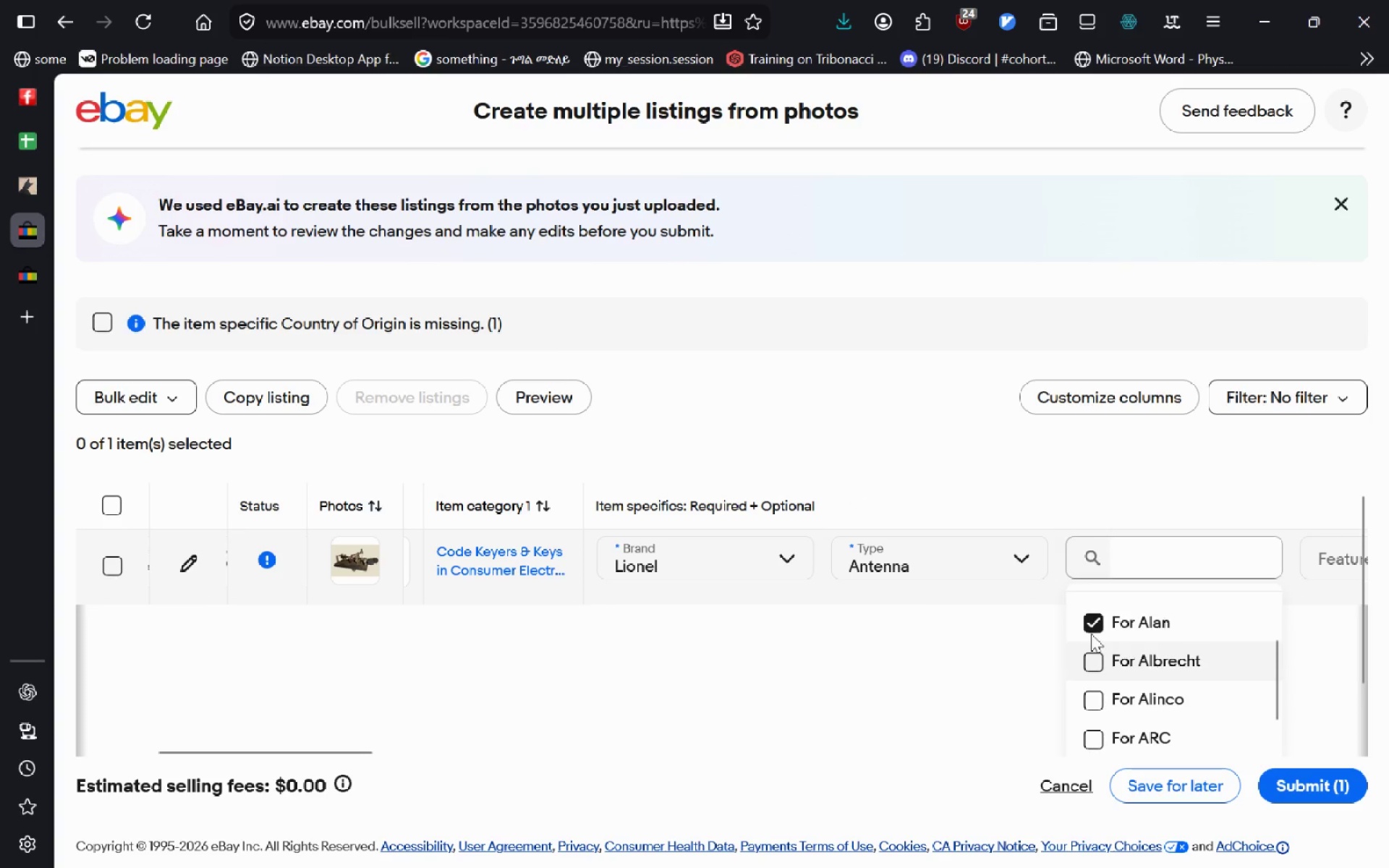 
left_click([1099, 620])
 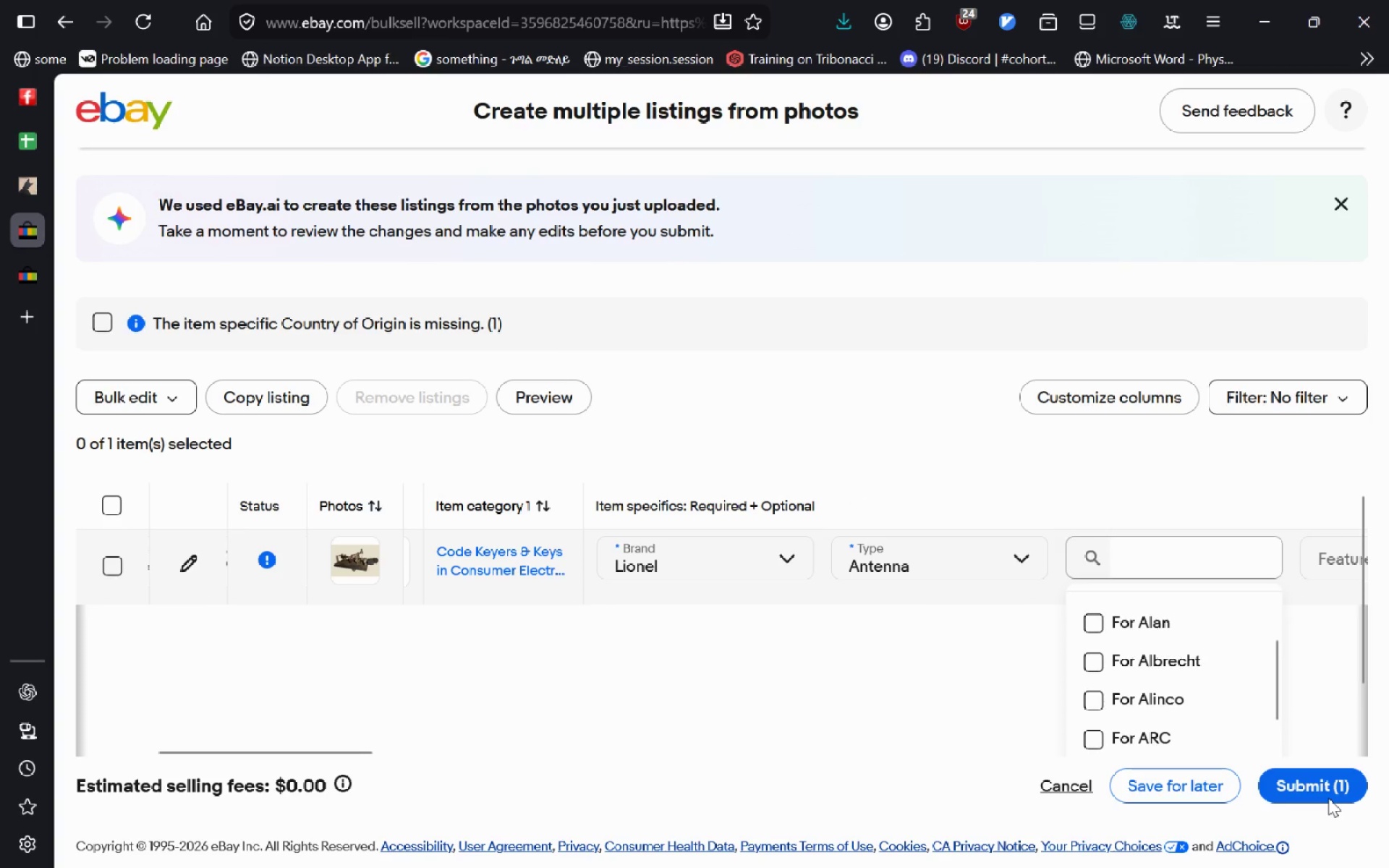 
left_click([1328, 798])
 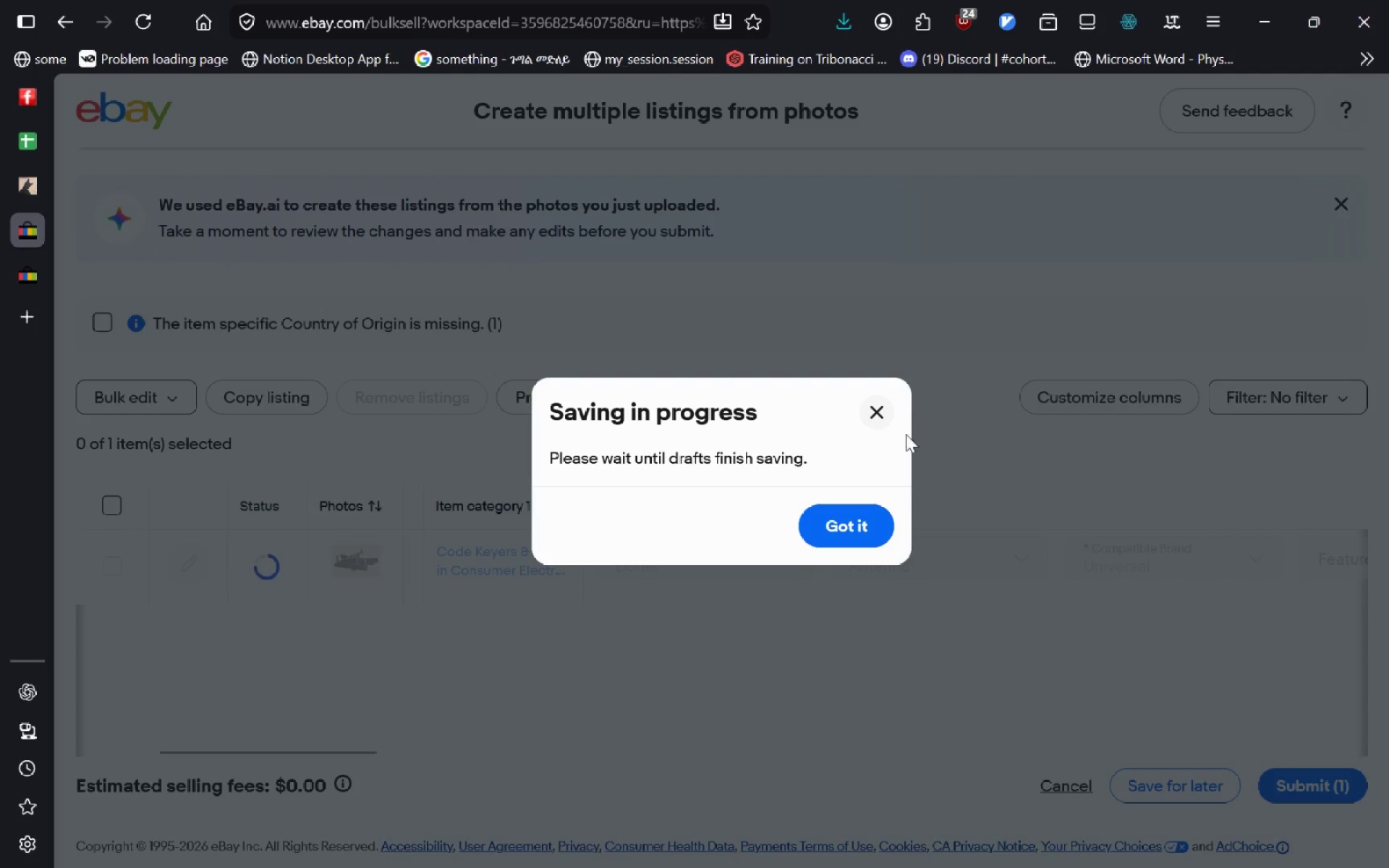 
left_click_drag(start_coordinate=[901, 430], to_coordinate=[872, 404])
 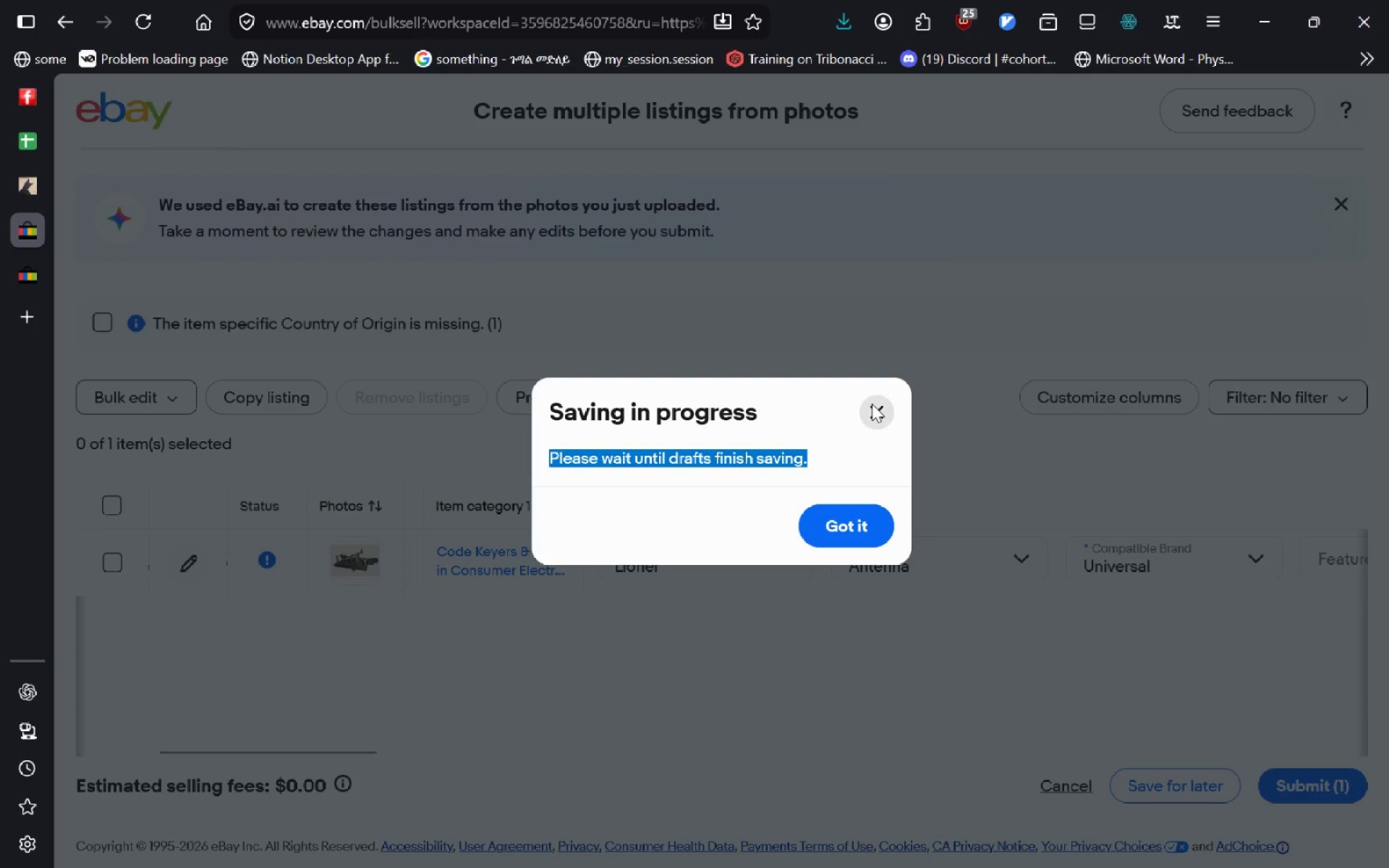 
left_click([872, 404])
 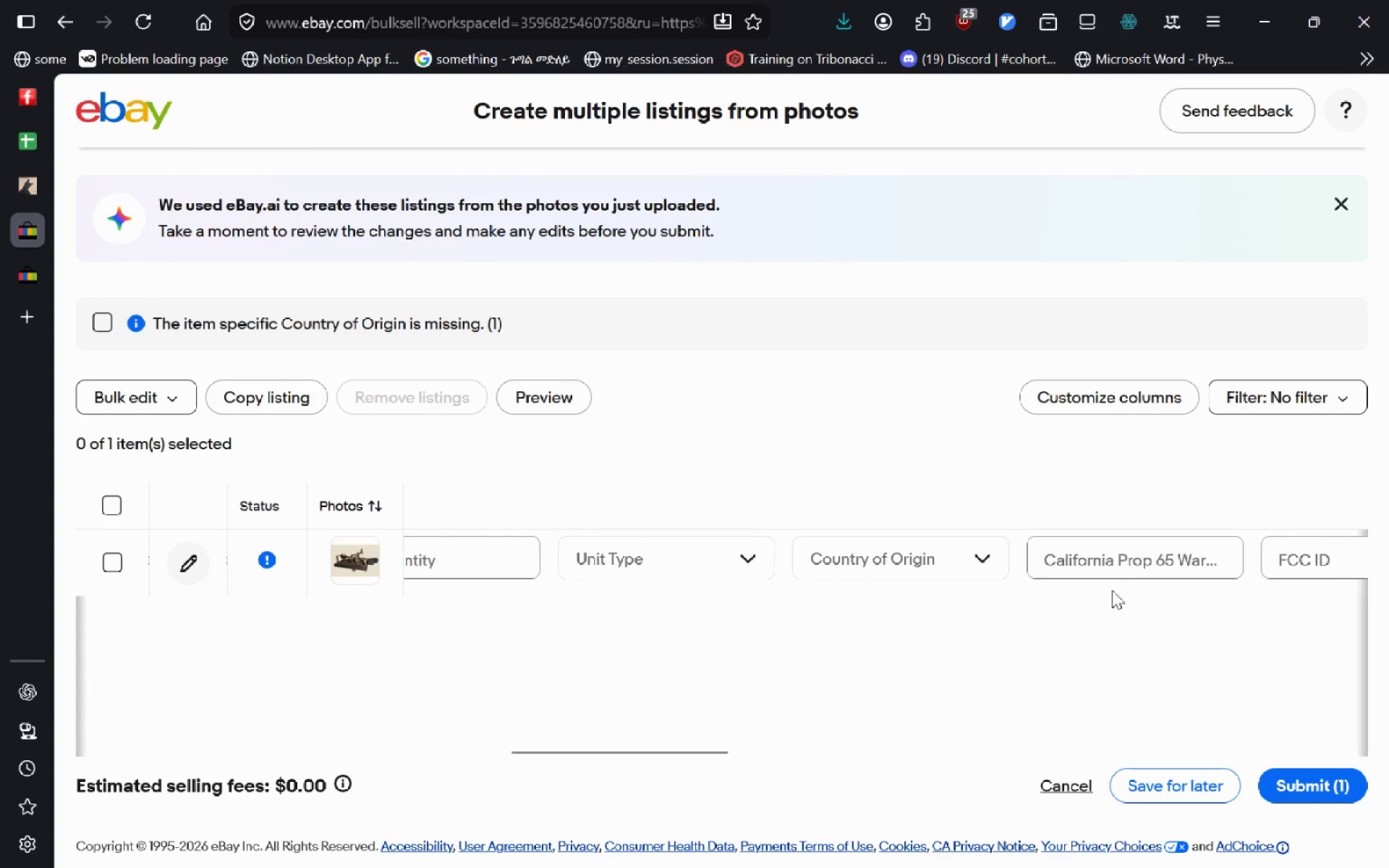 
wait(6.25)
 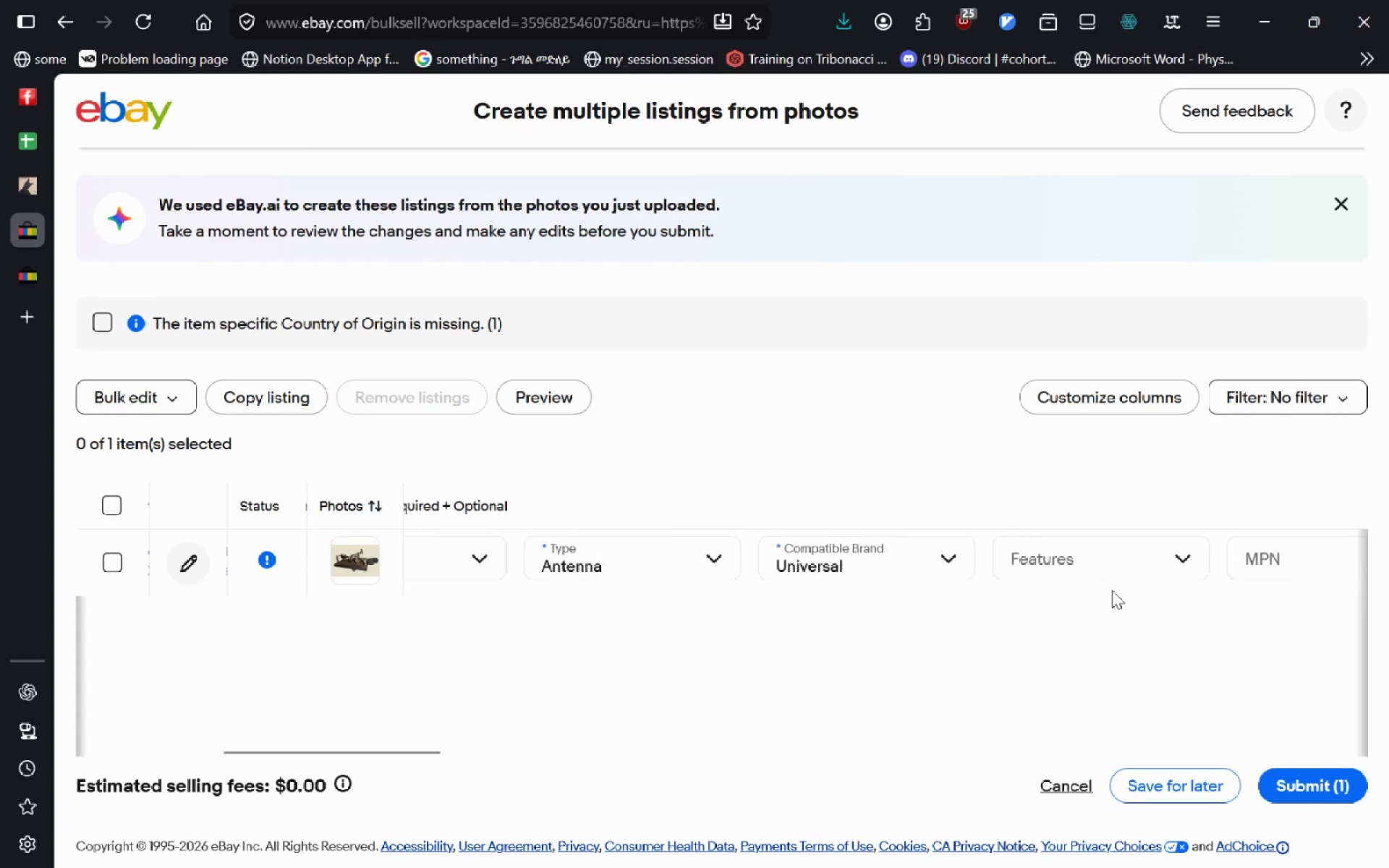 
left_click([745, 561])
 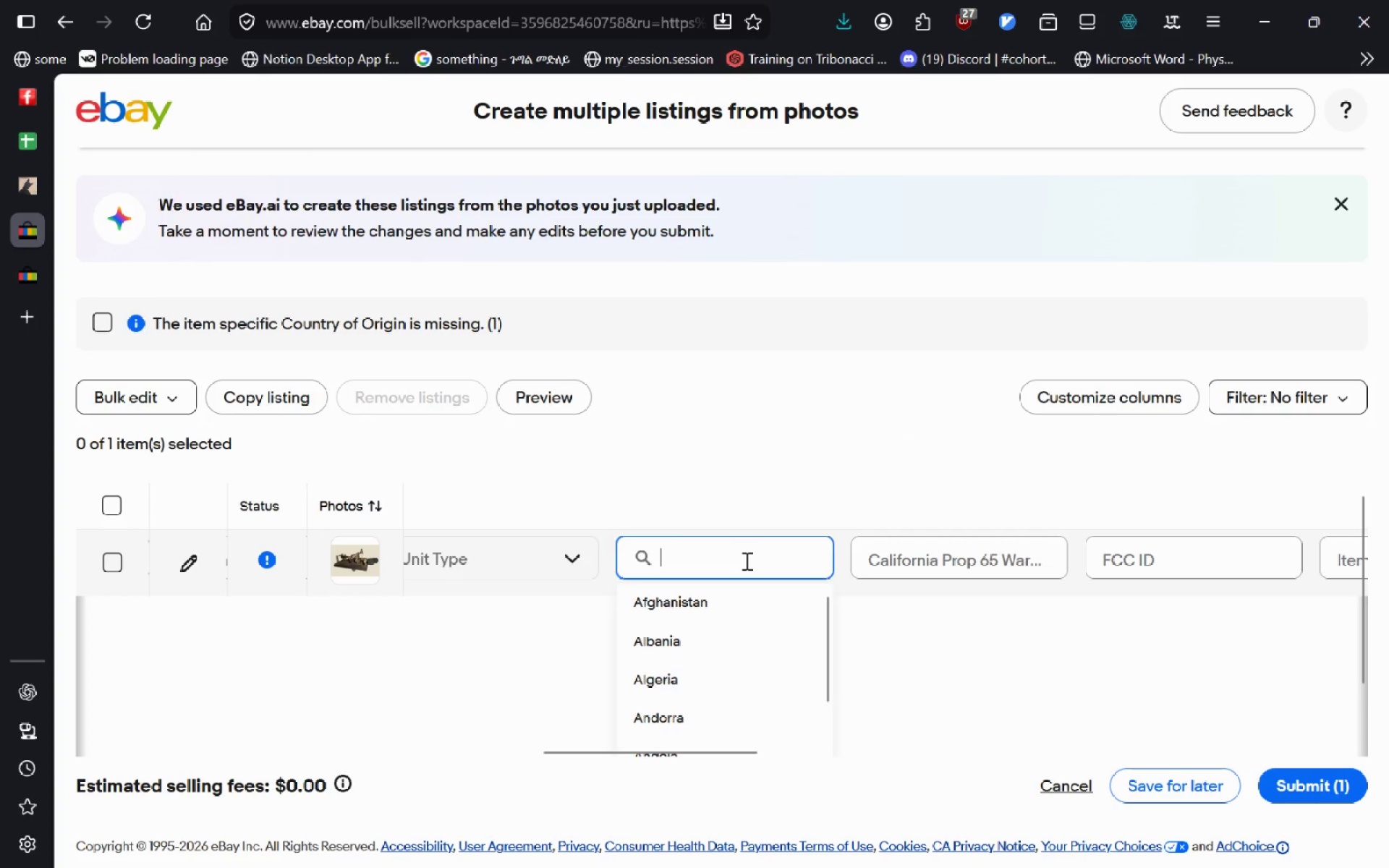 
type(United St)
 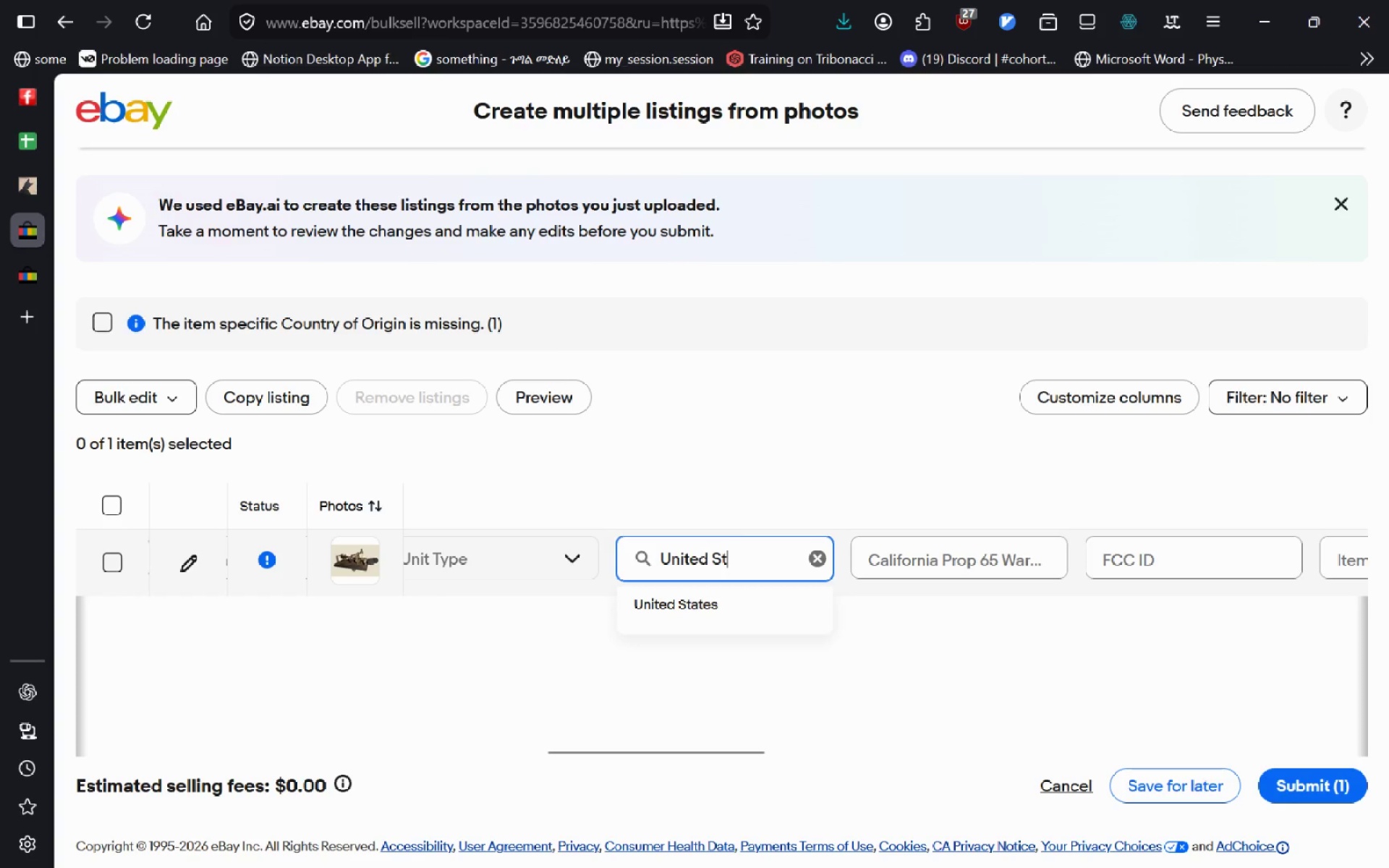 
key(ArrowDown)
 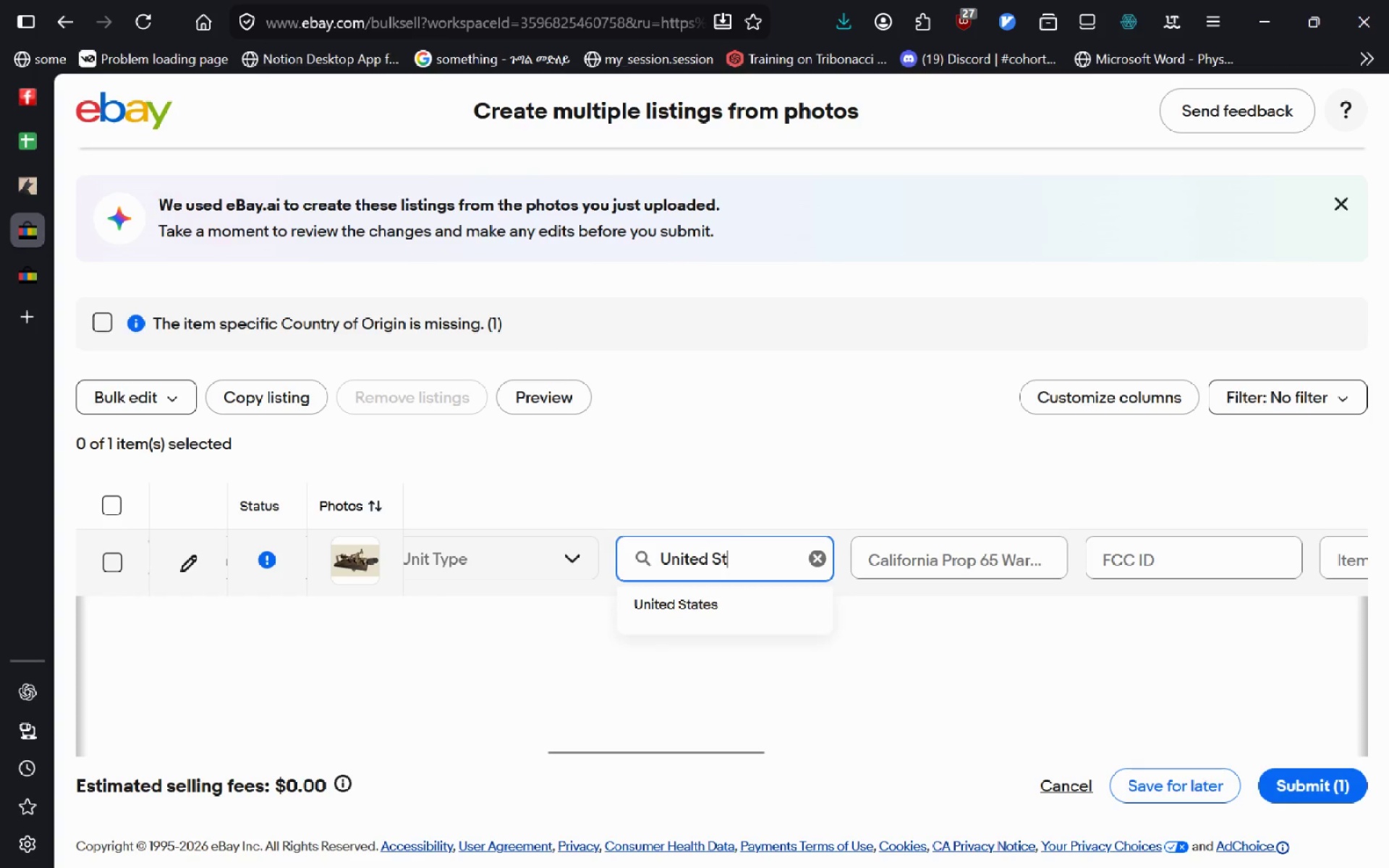 
key(ArrowDown)
 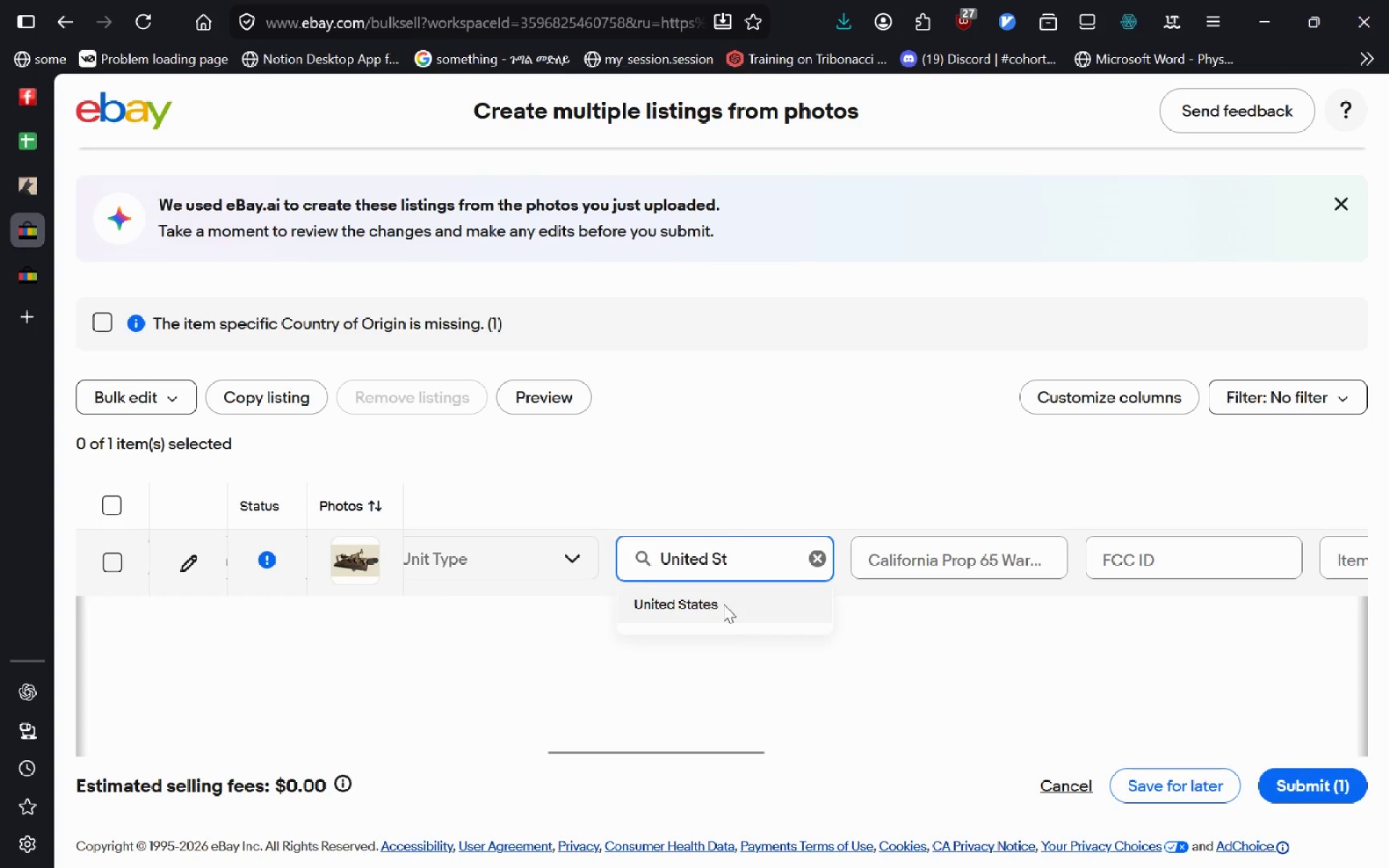 
left_click([723, 604])
 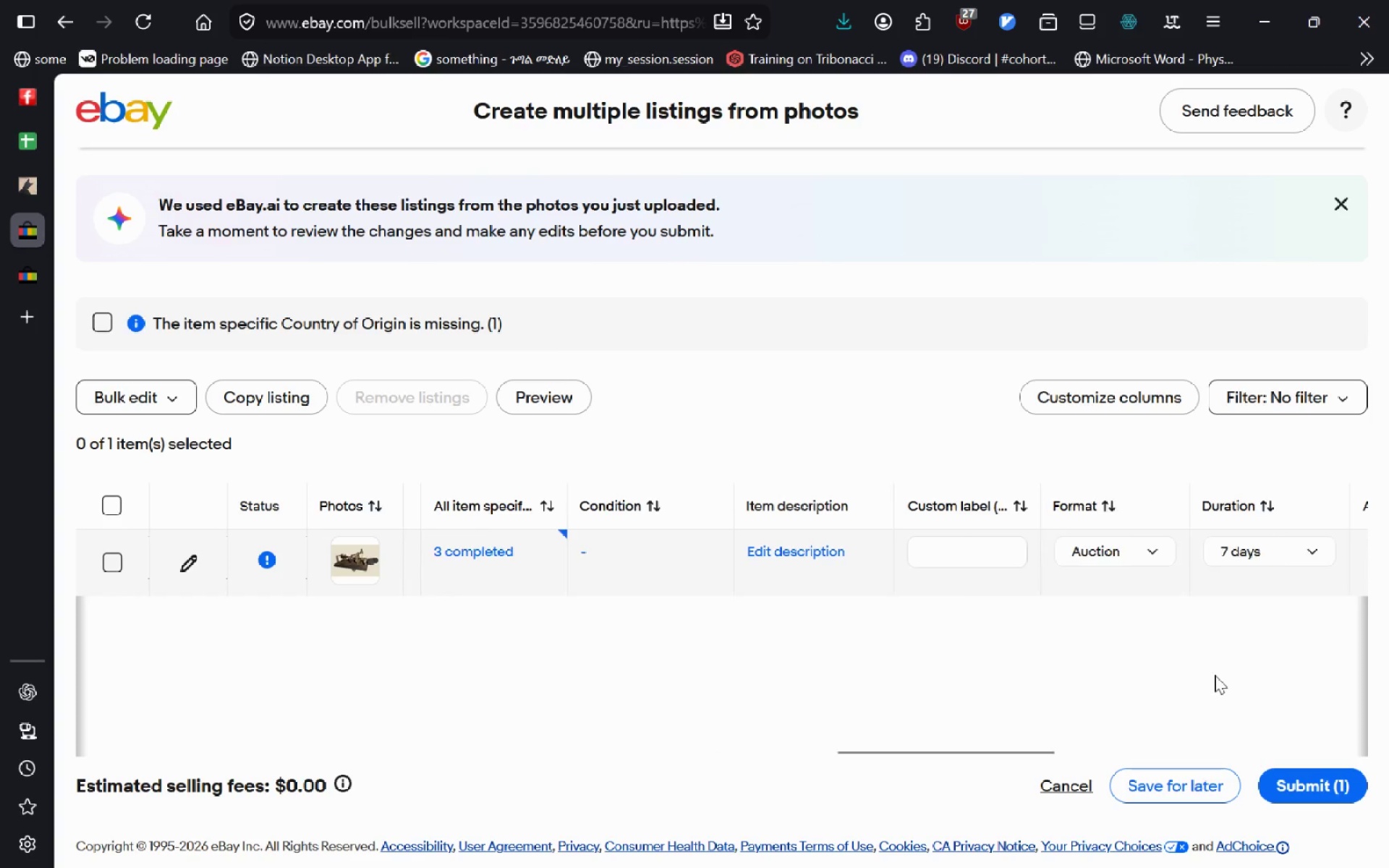 
wait(5.78)
 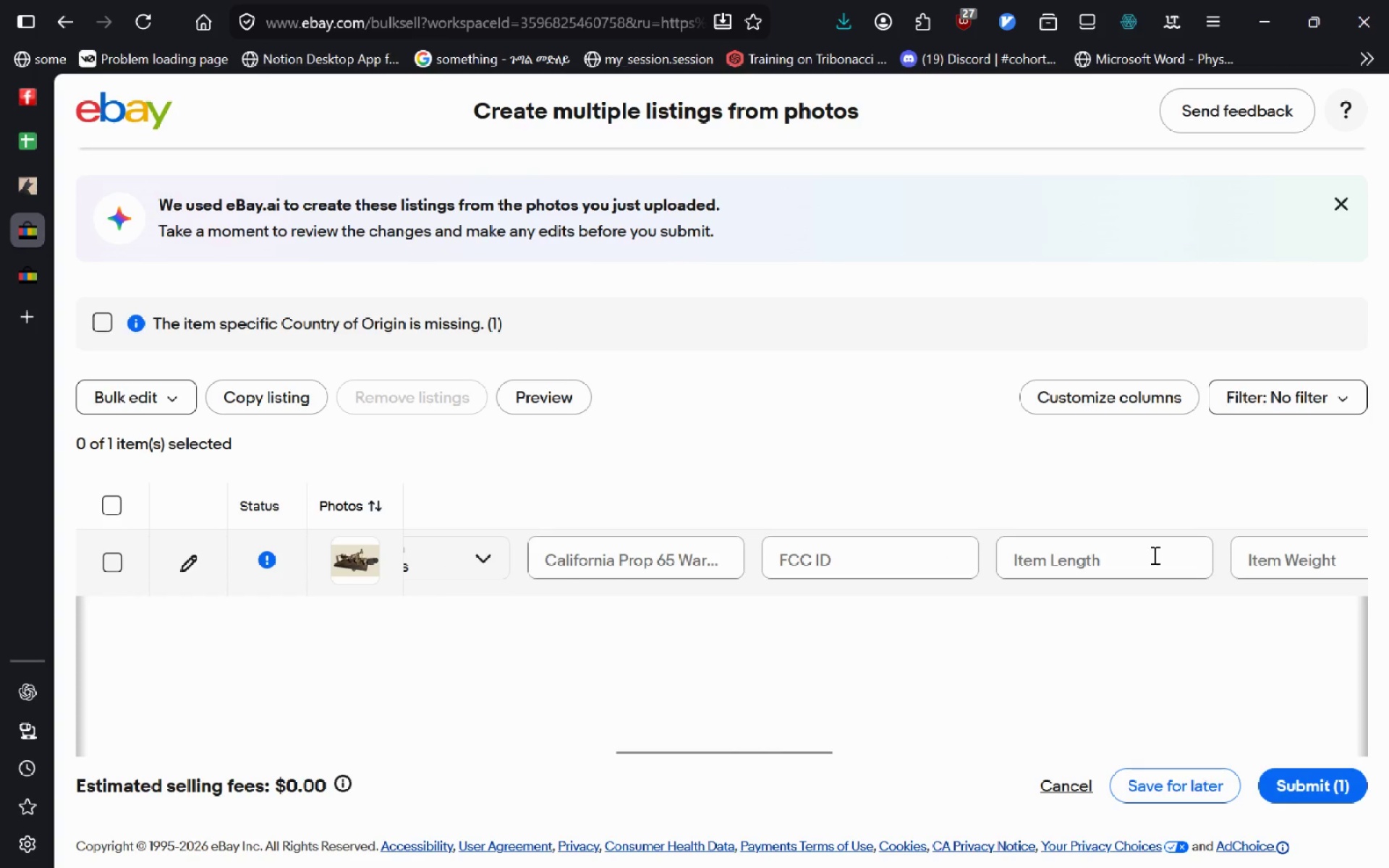 
left_click([773, 553])
 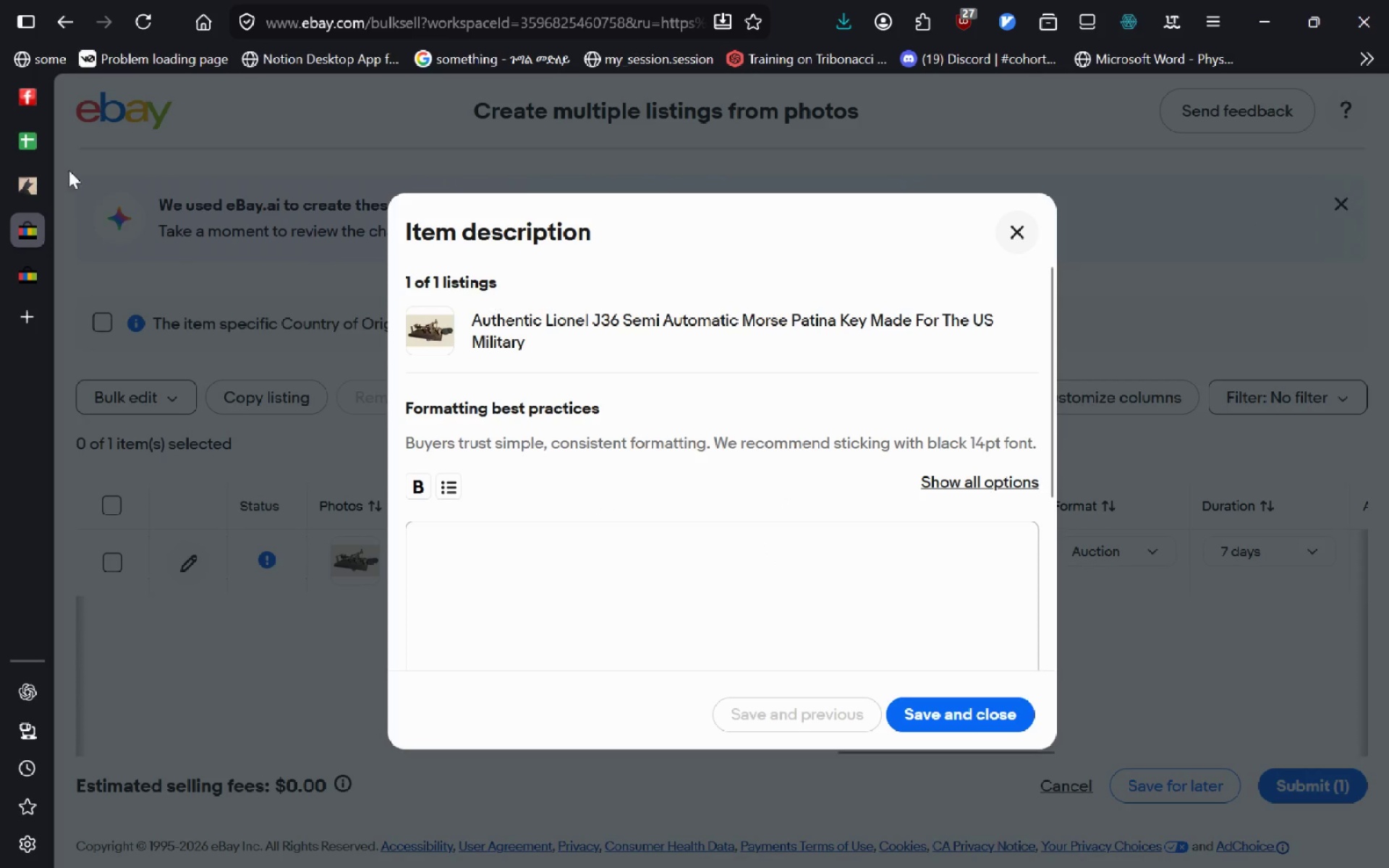 
left_click([33, 148])
 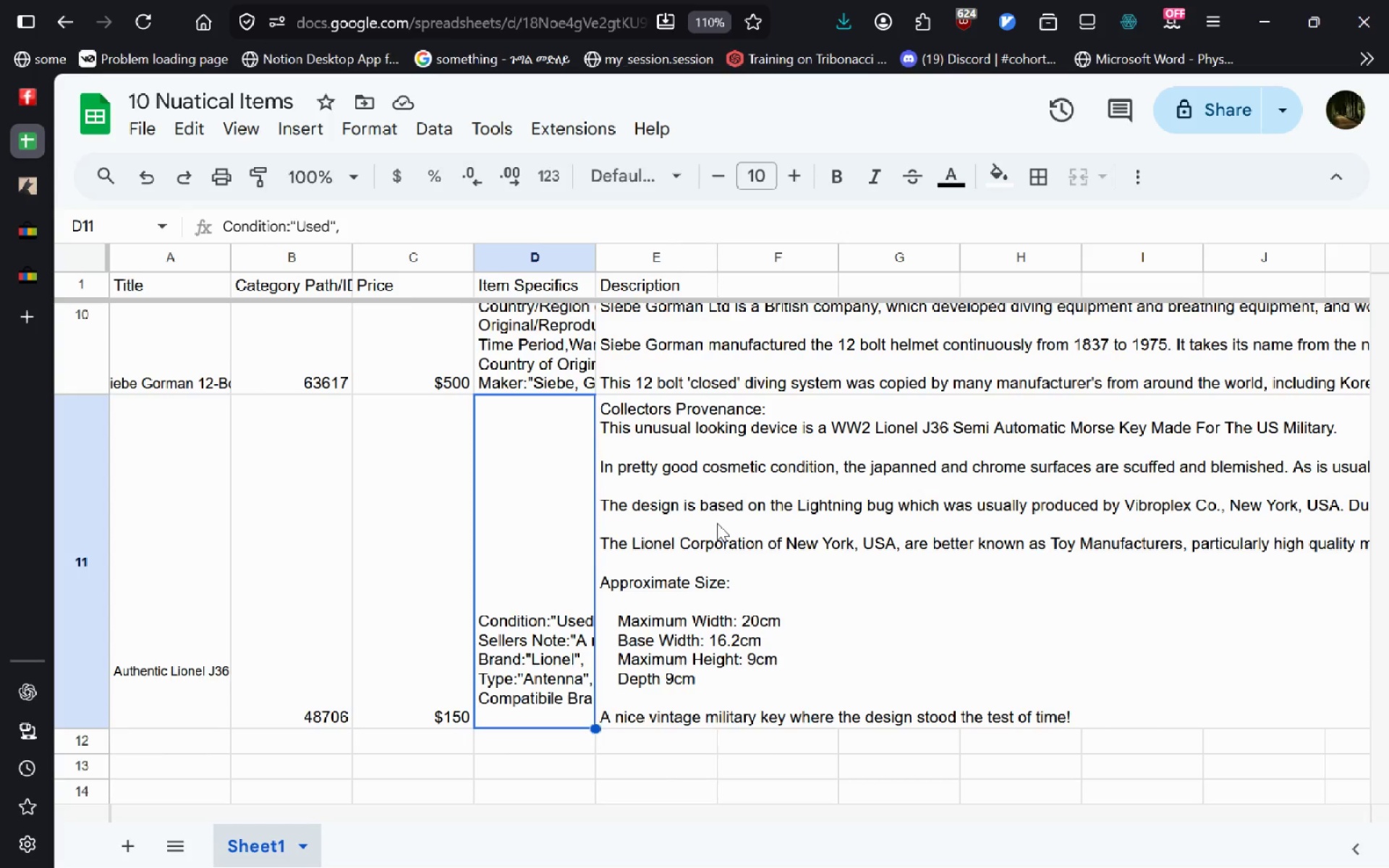 
double_click([717, 523])
 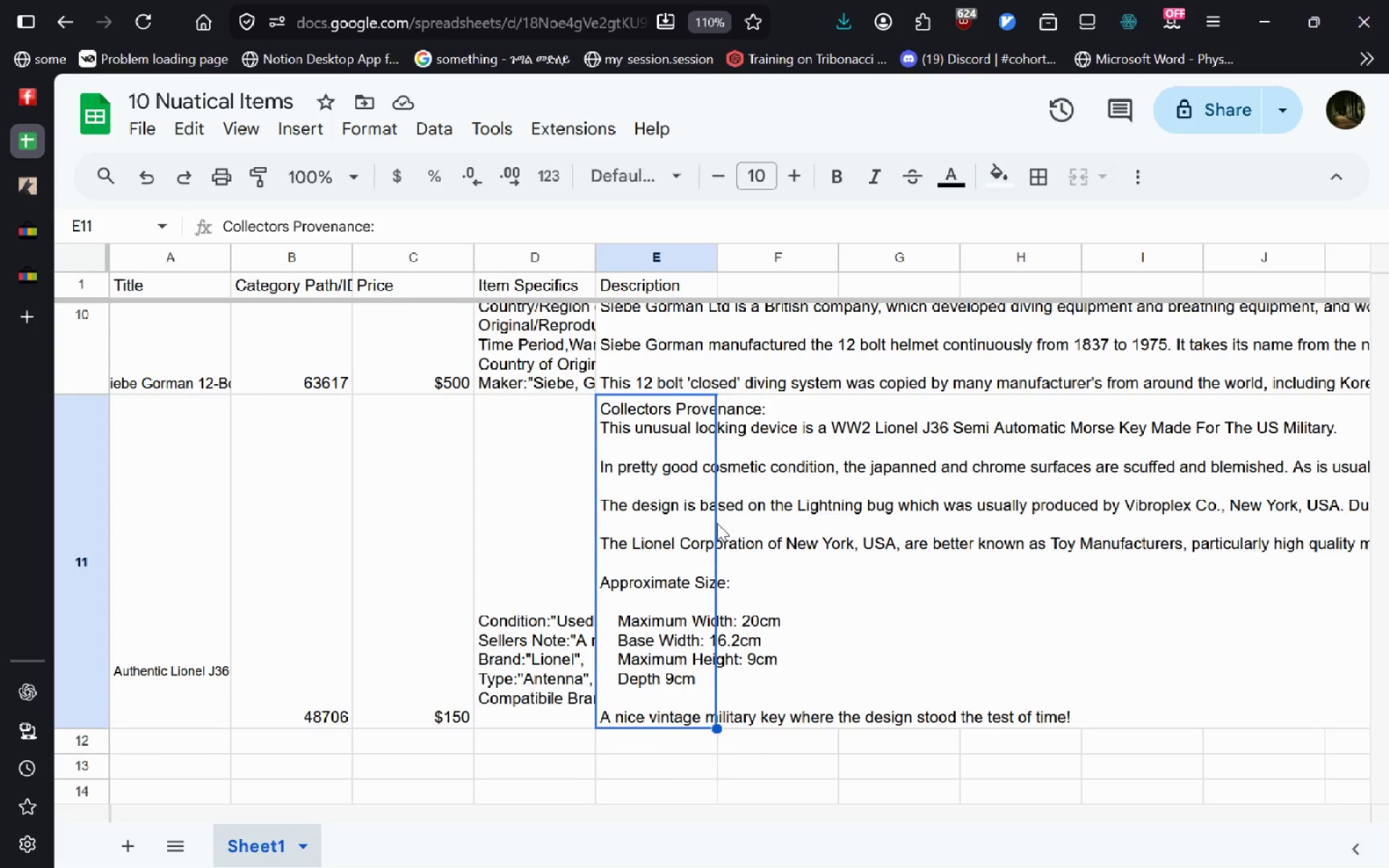 
key(Control+A)
 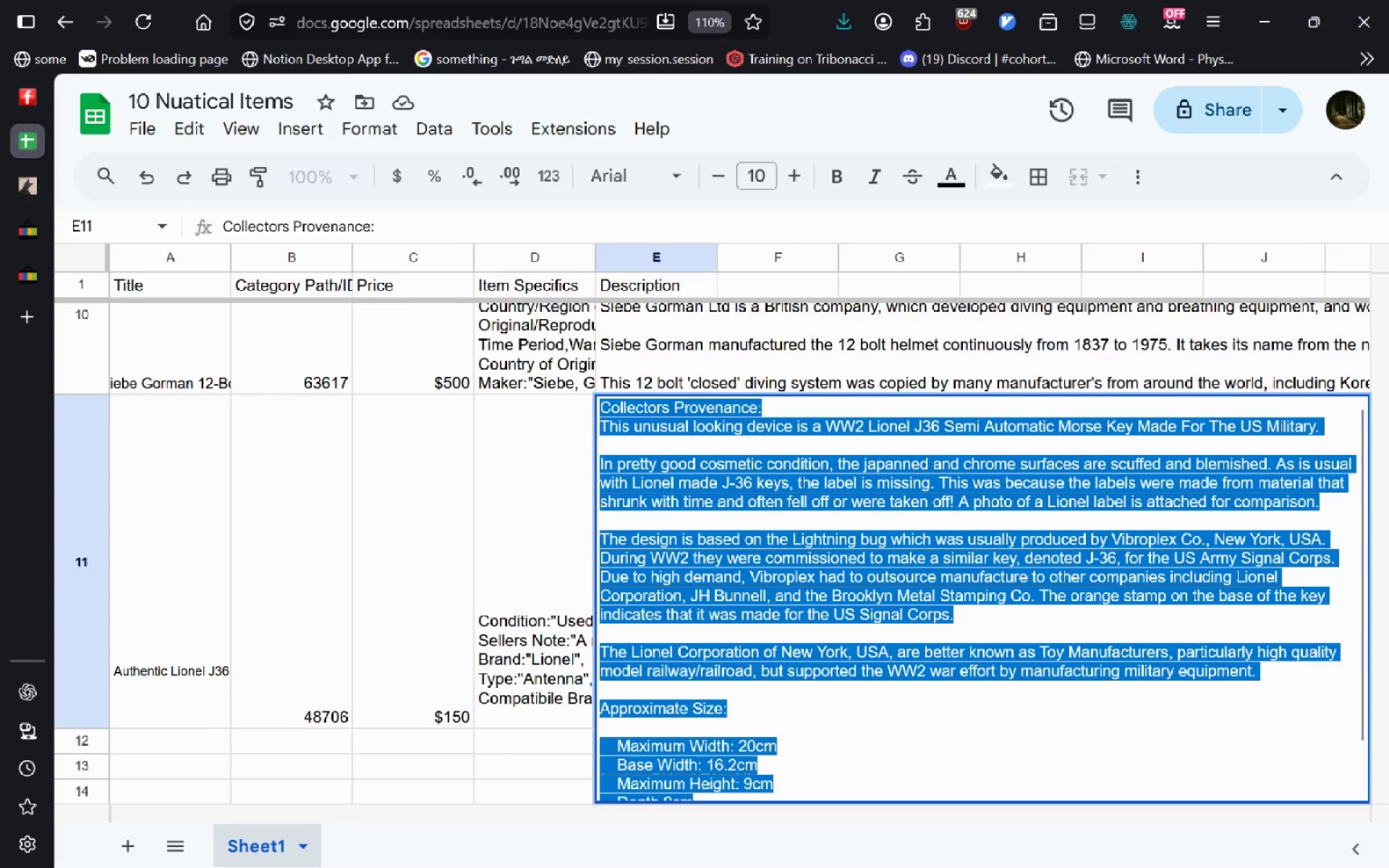 
key(Control+C)
 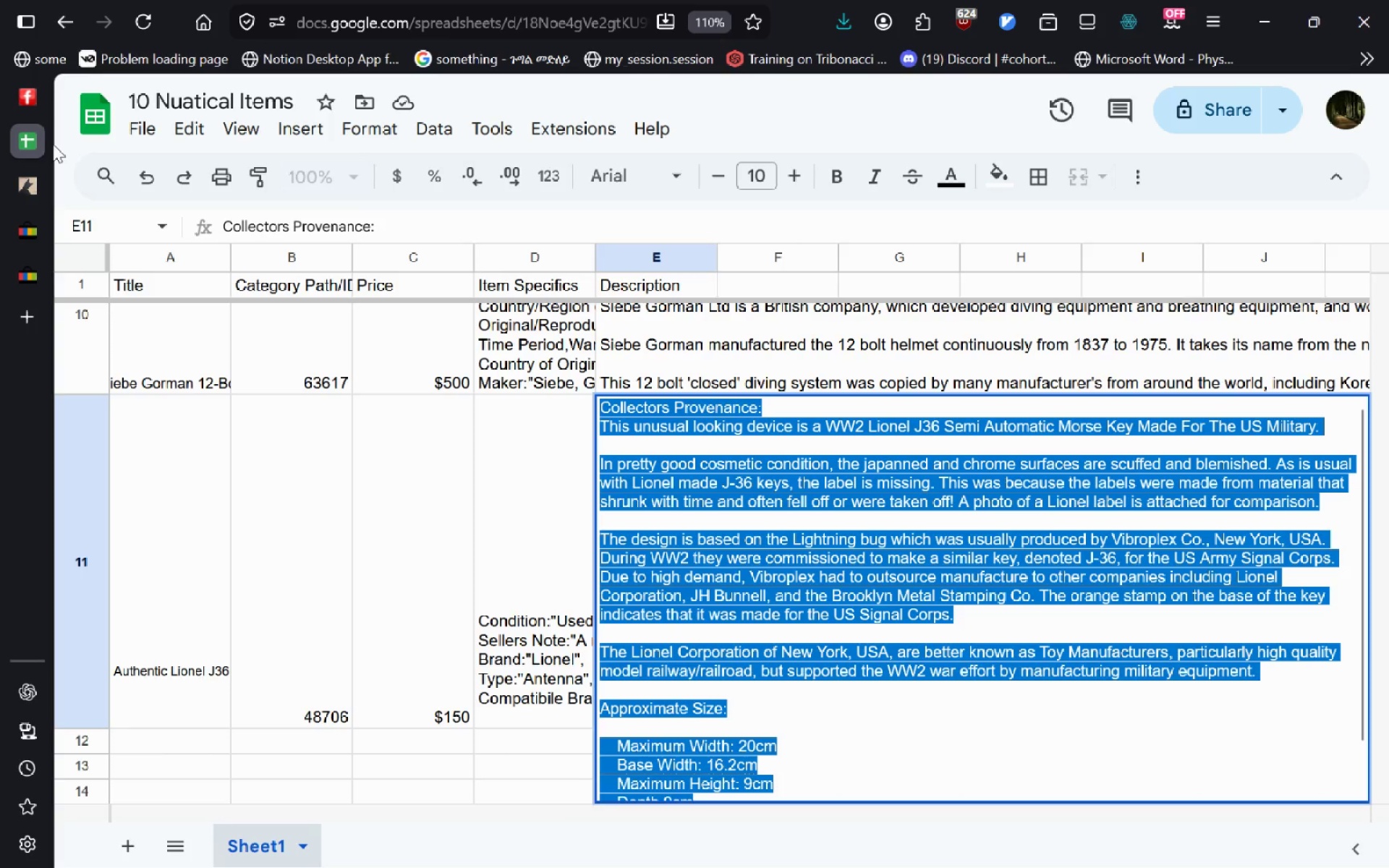 
left_click([30, 199])
 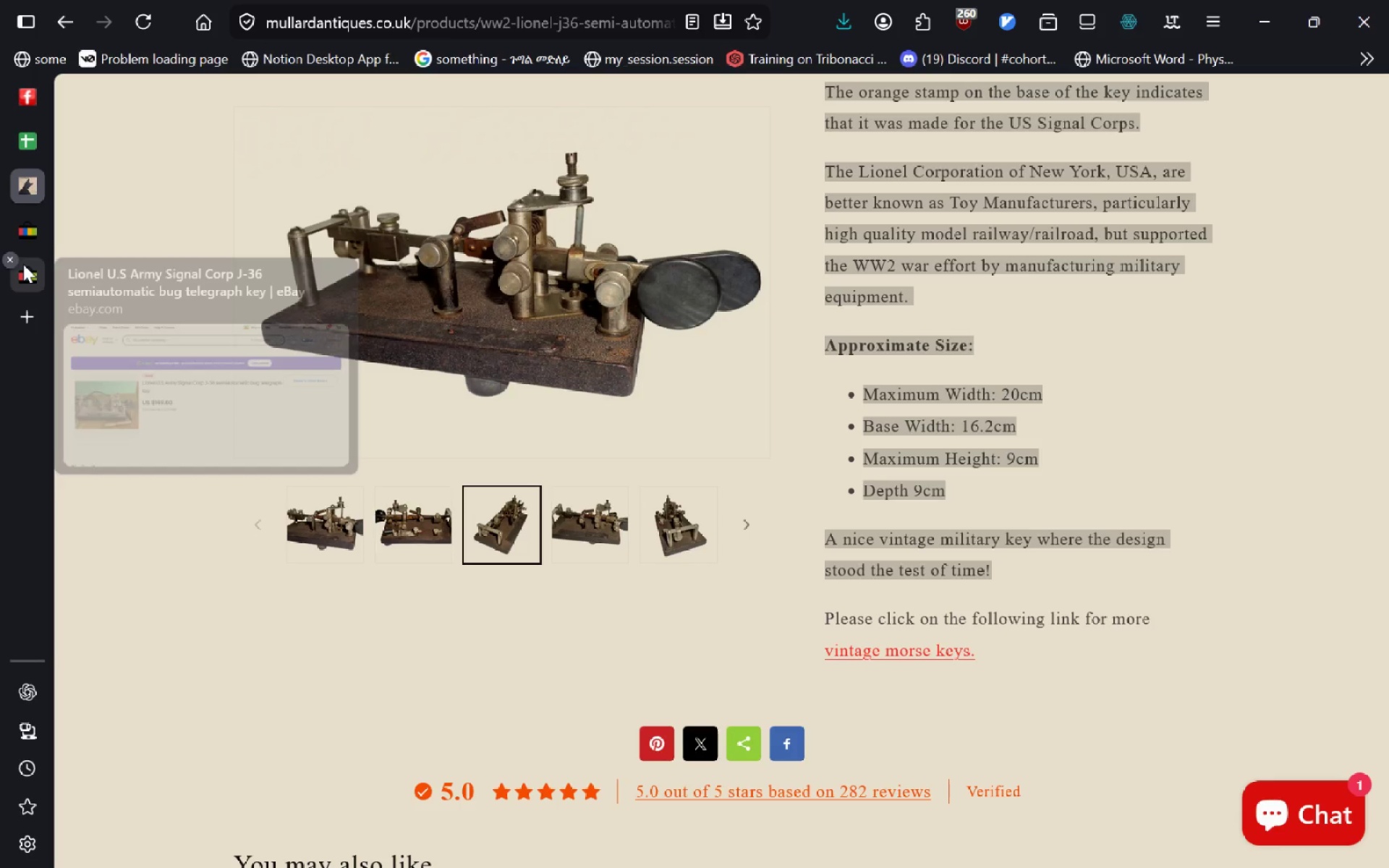 
left_click([22, 249])
 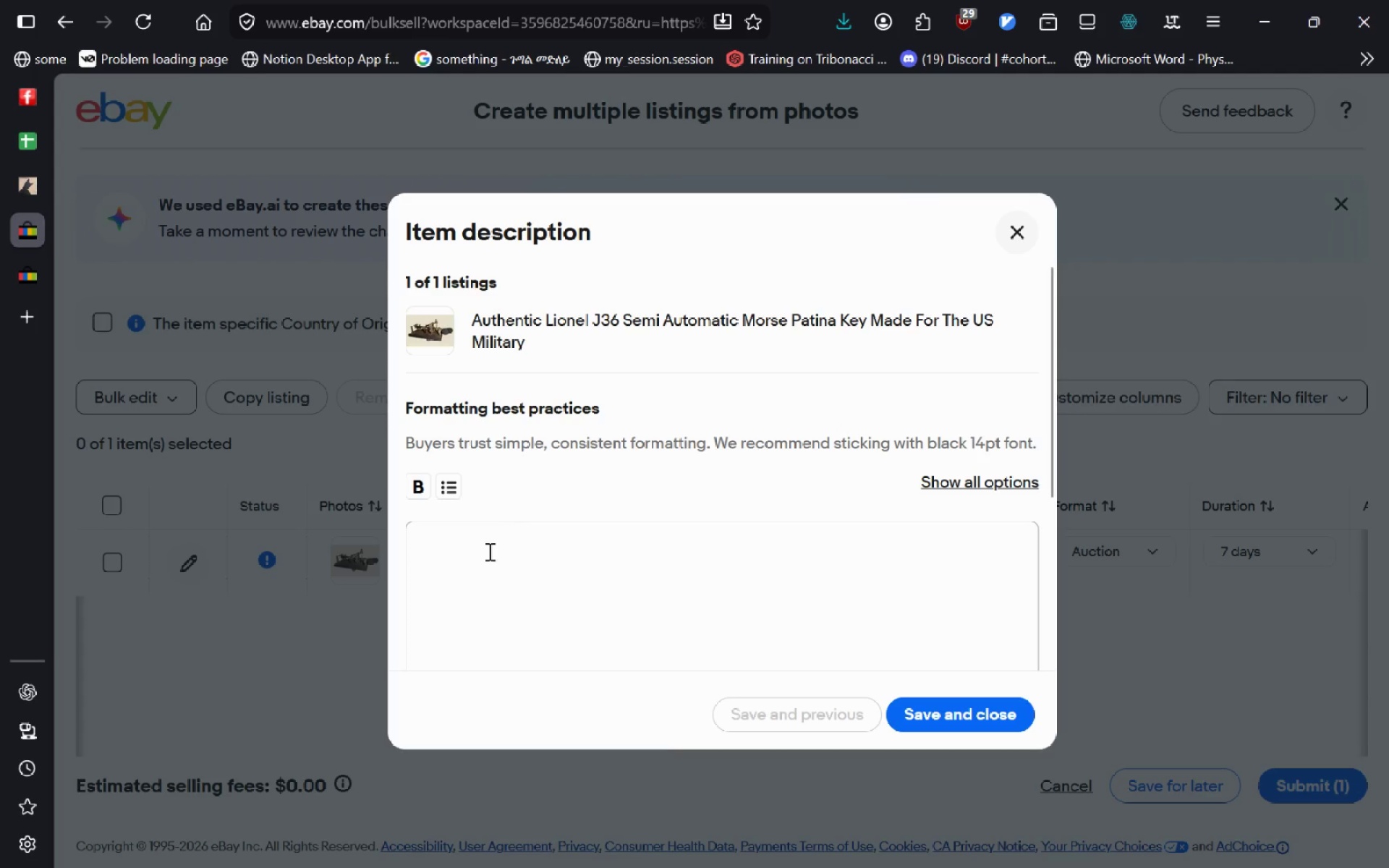 
left_click([488, 551])
 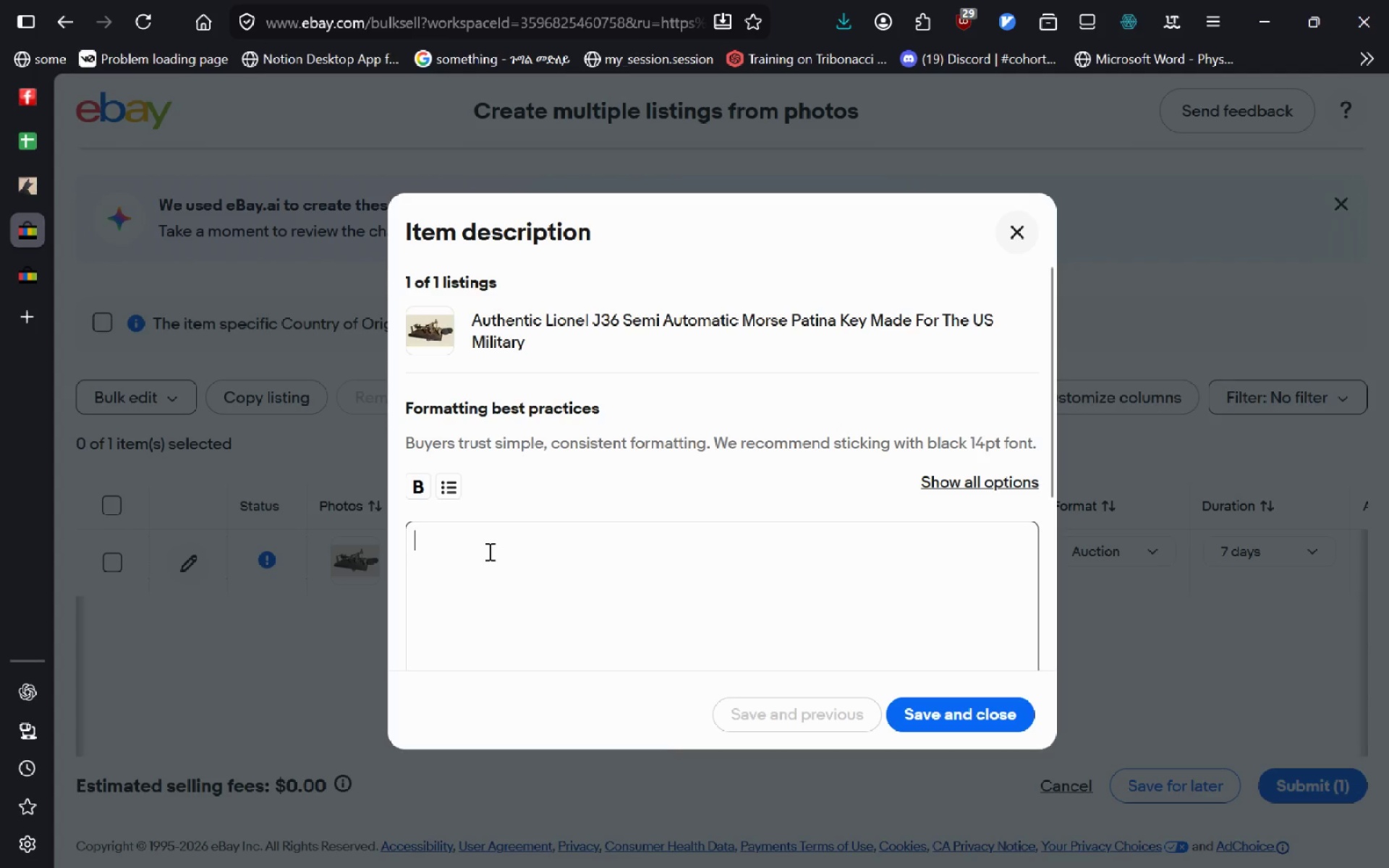 
key(Control+V)
 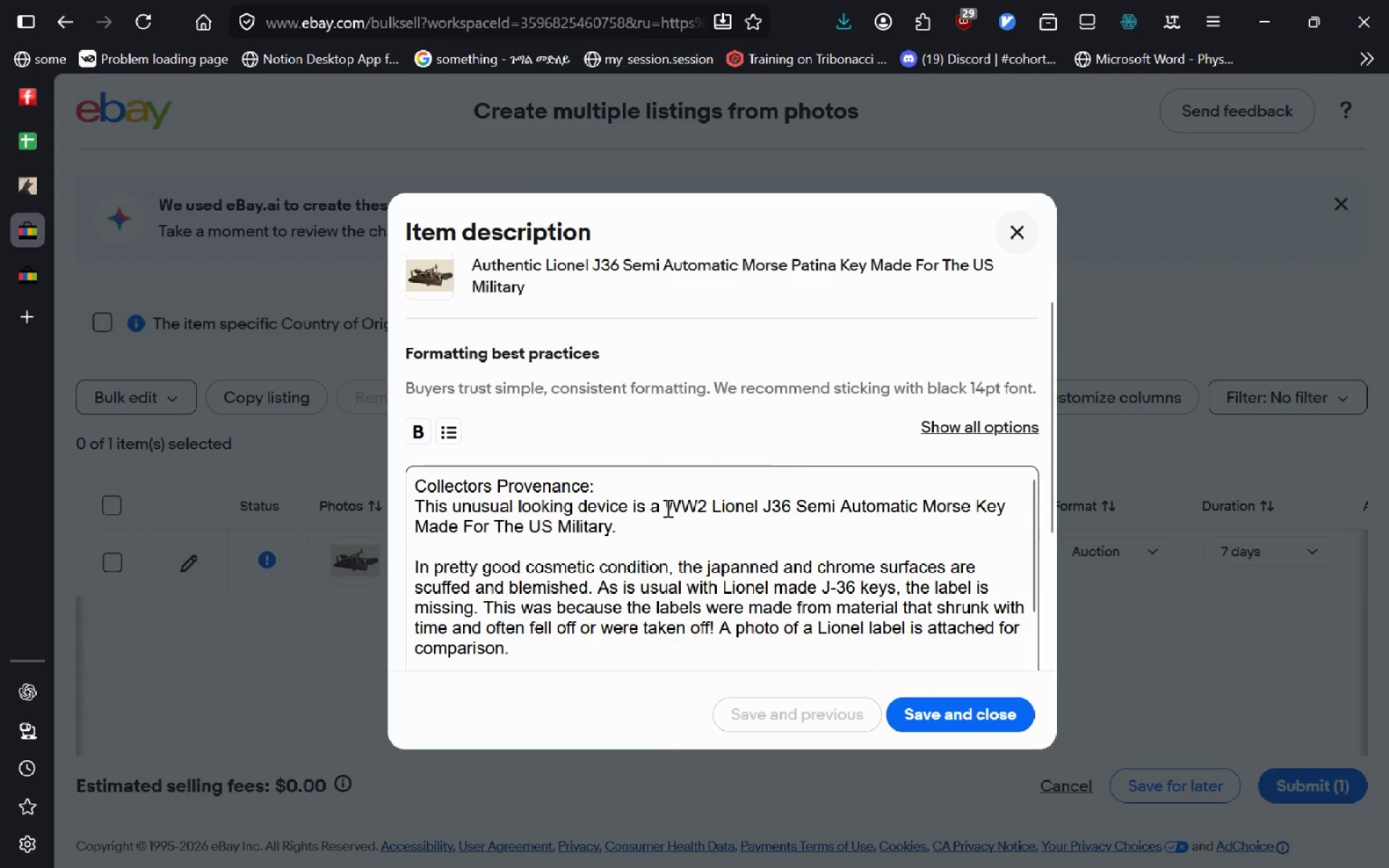 
left_click([713, 616])
 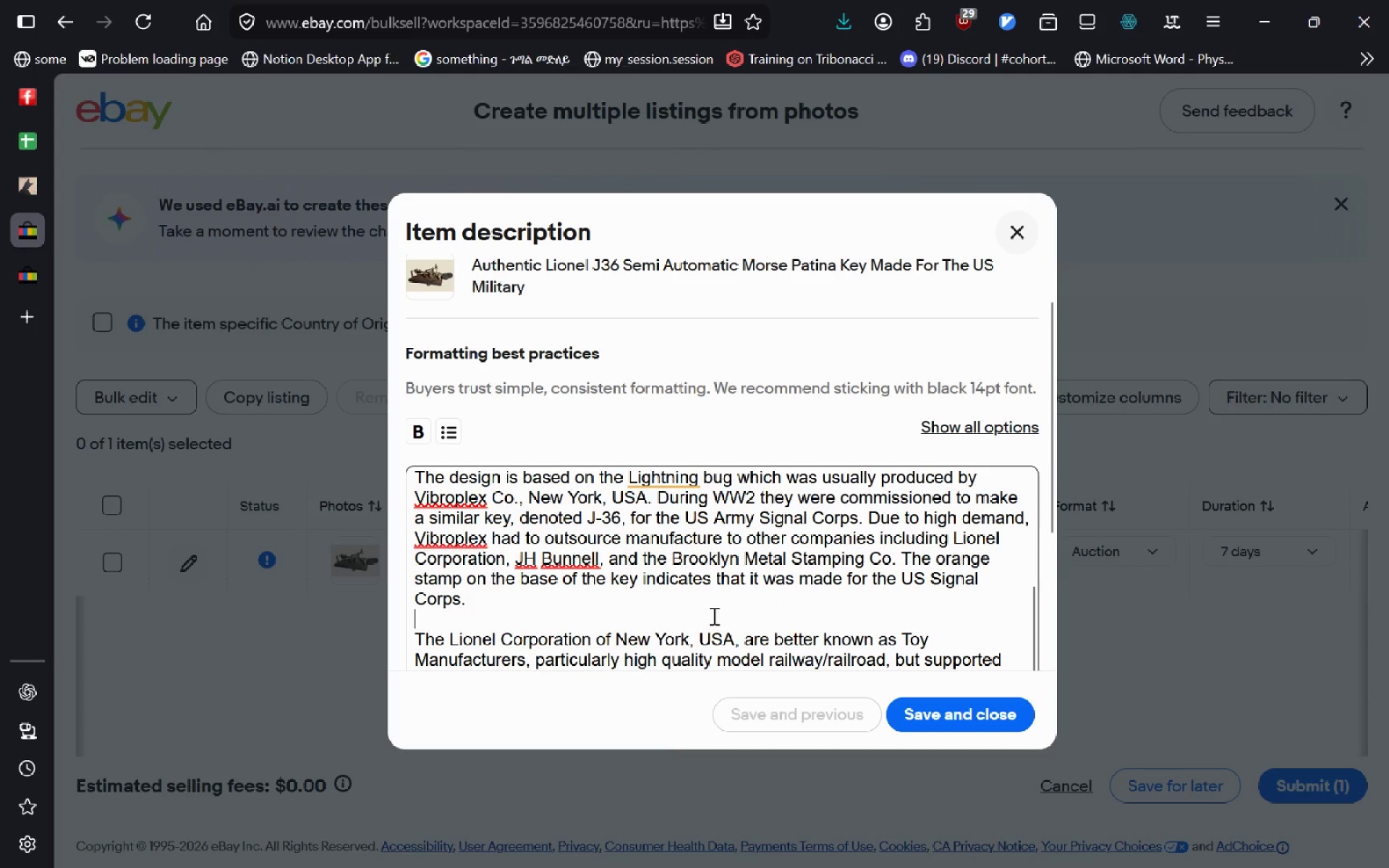 
key(Control+A)
 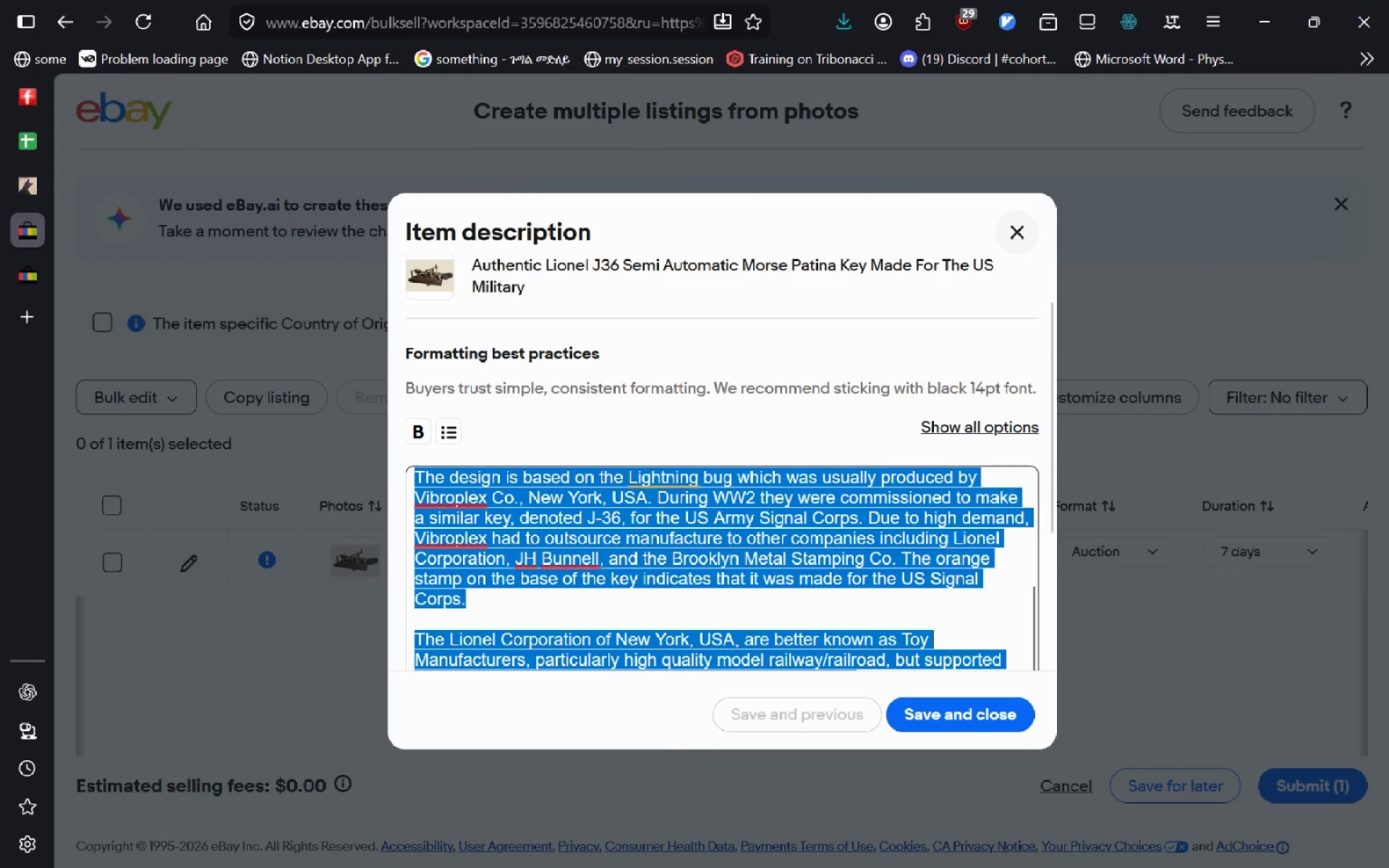 
key(Control+C)
 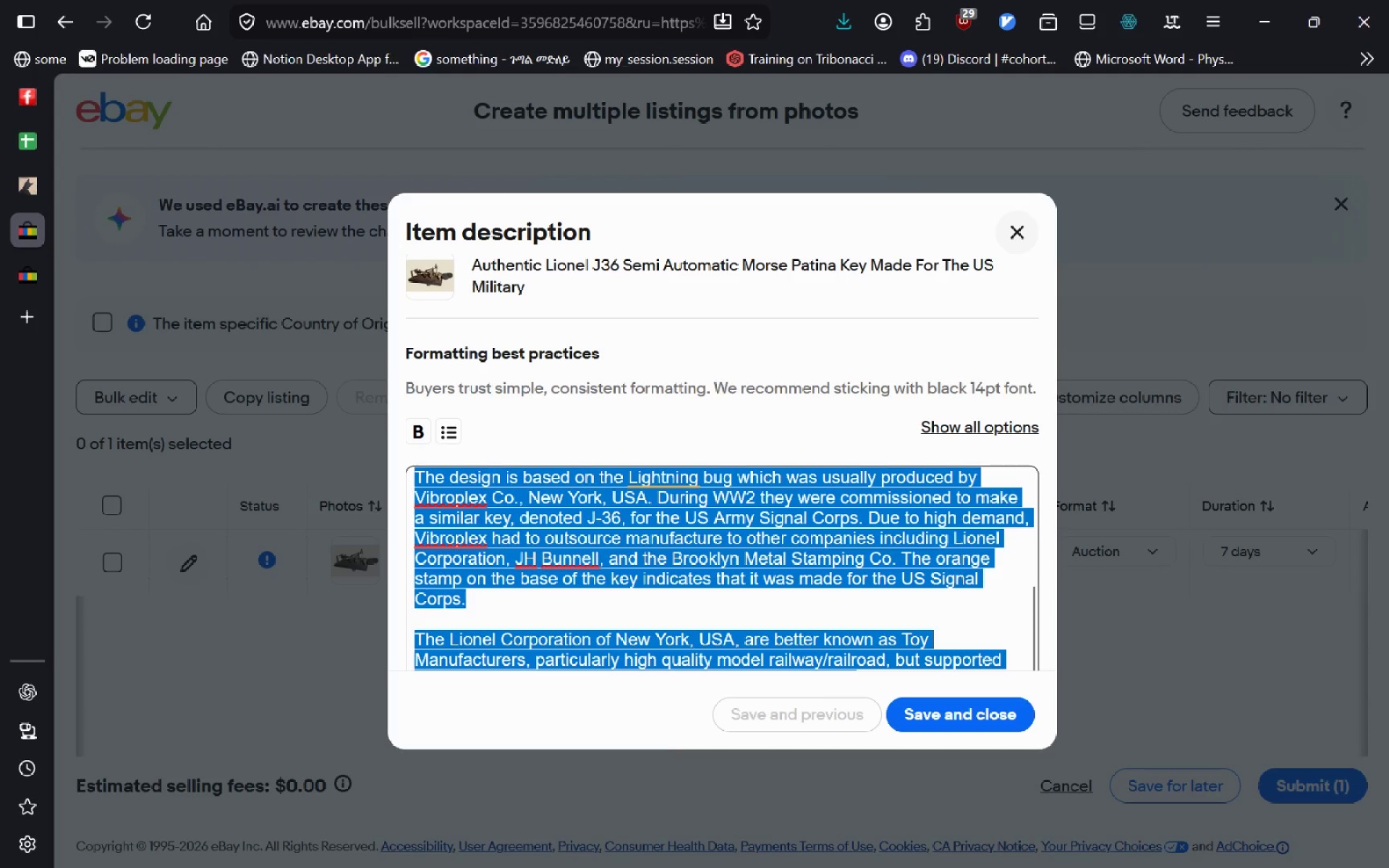 
key(Alt+Tab)
 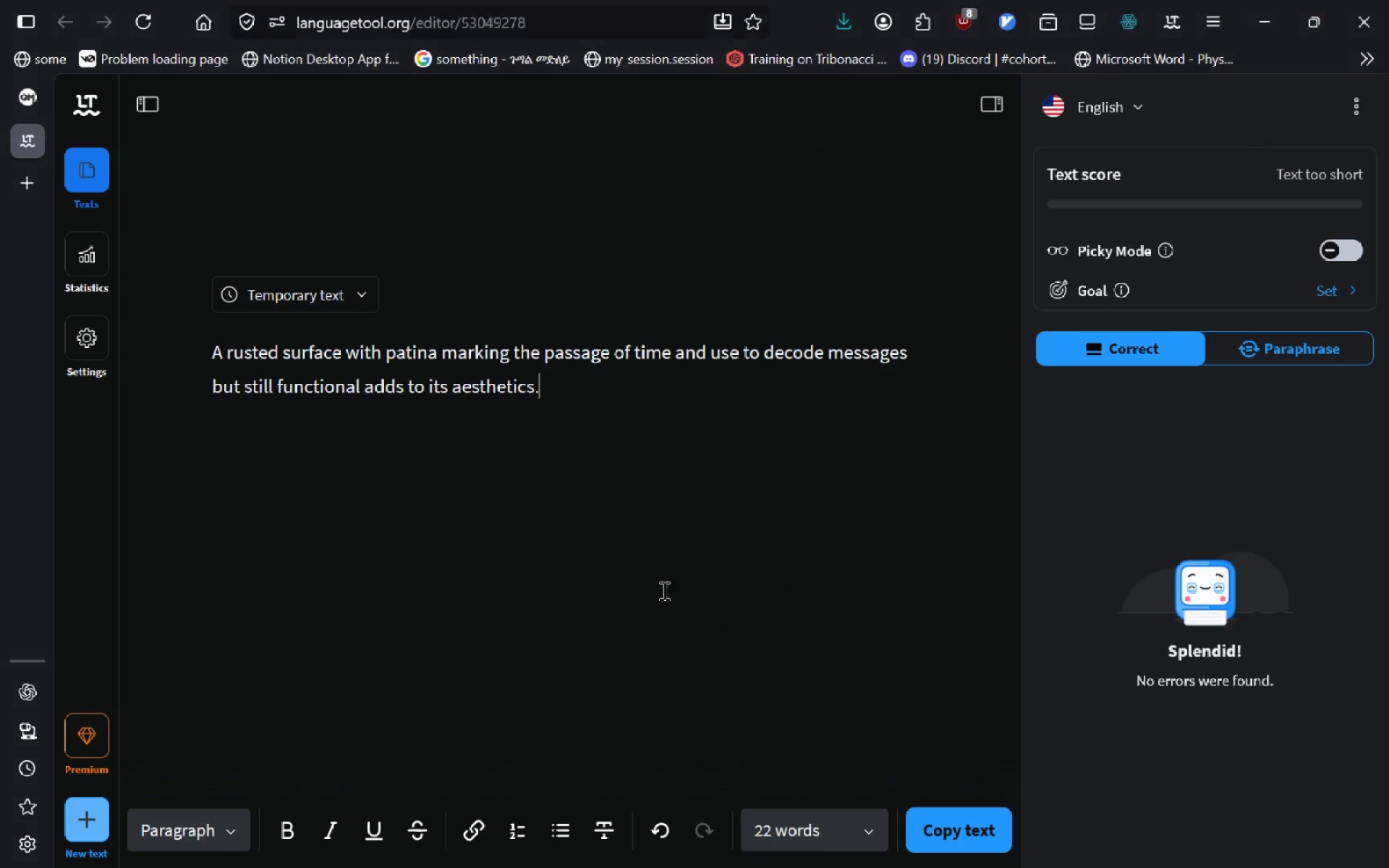 
key(Control+A)
 